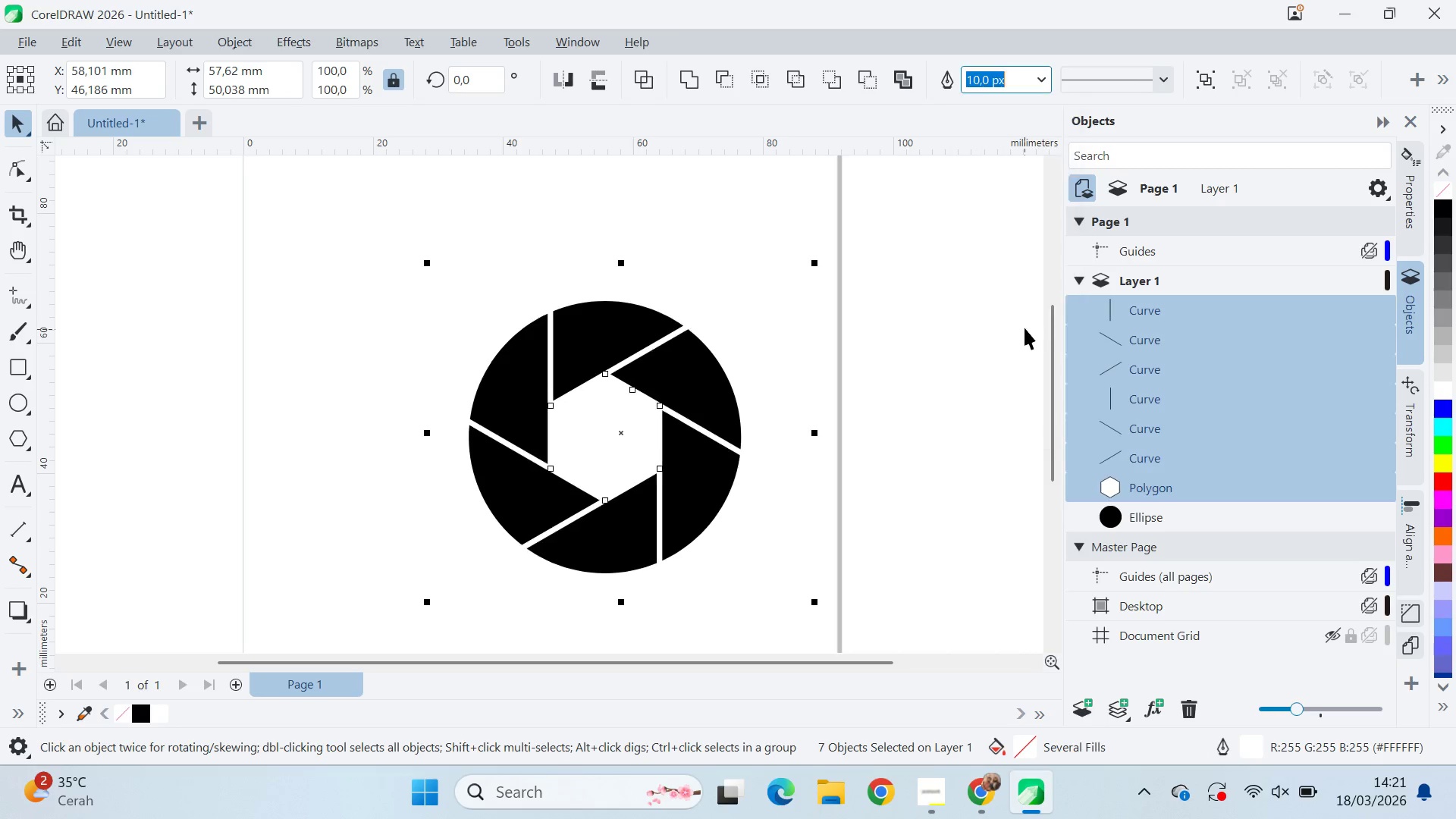 
left_click_drag(start_coordinate=[1045, 73], to_coordinate=[1041, 75])
 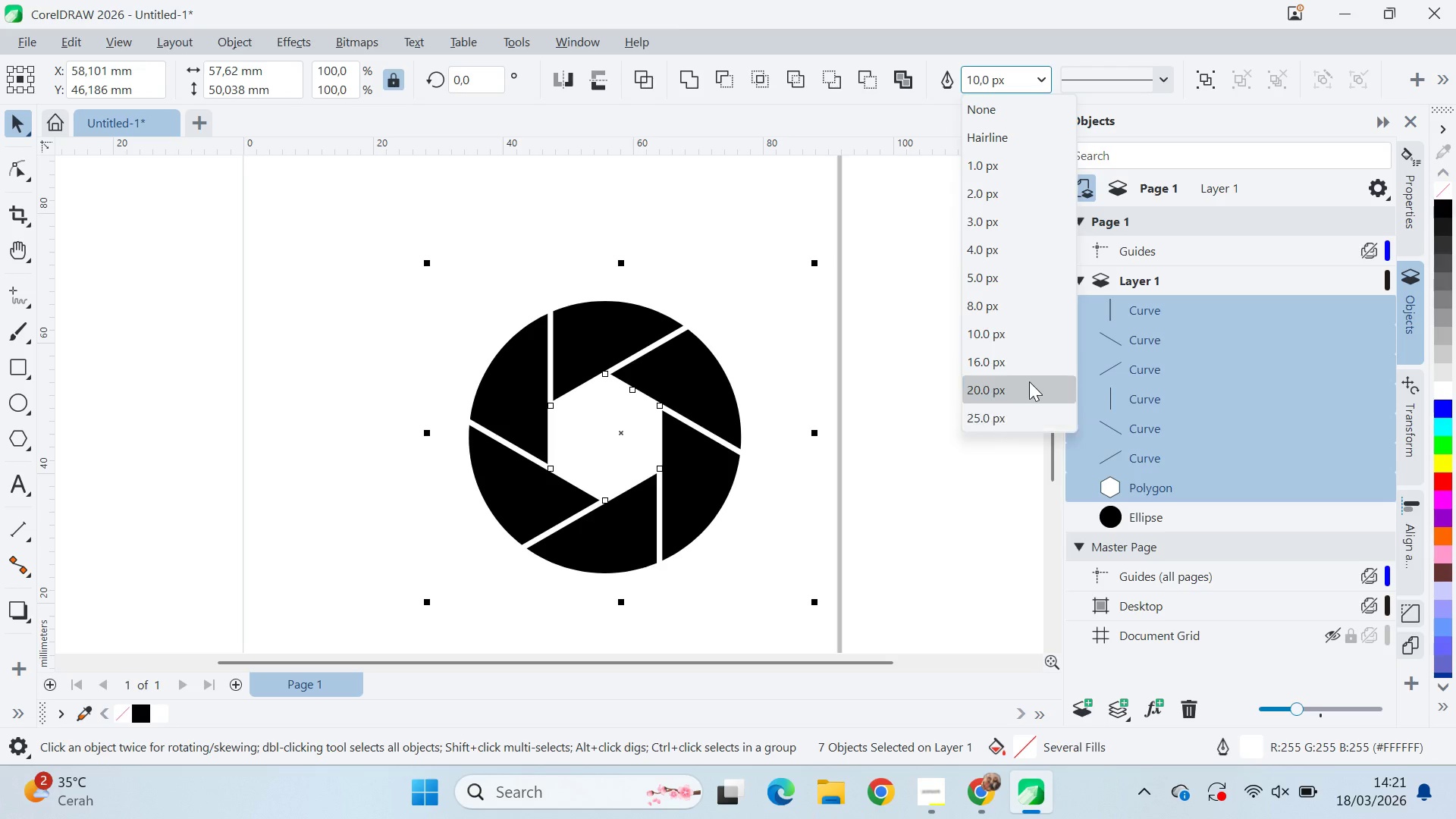 
left_click([1031, 386])
 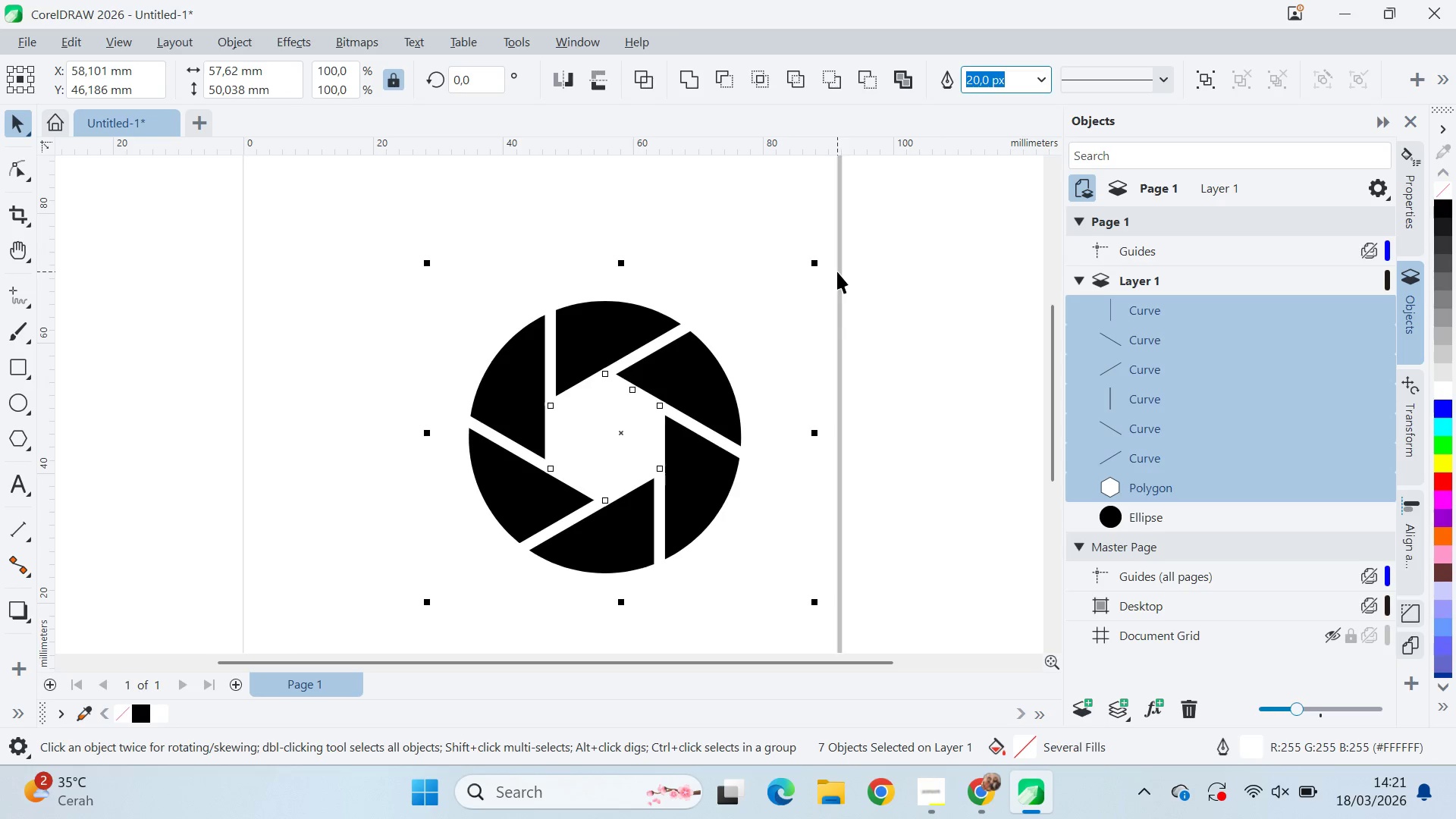 
key(Control+ControlLeft)
 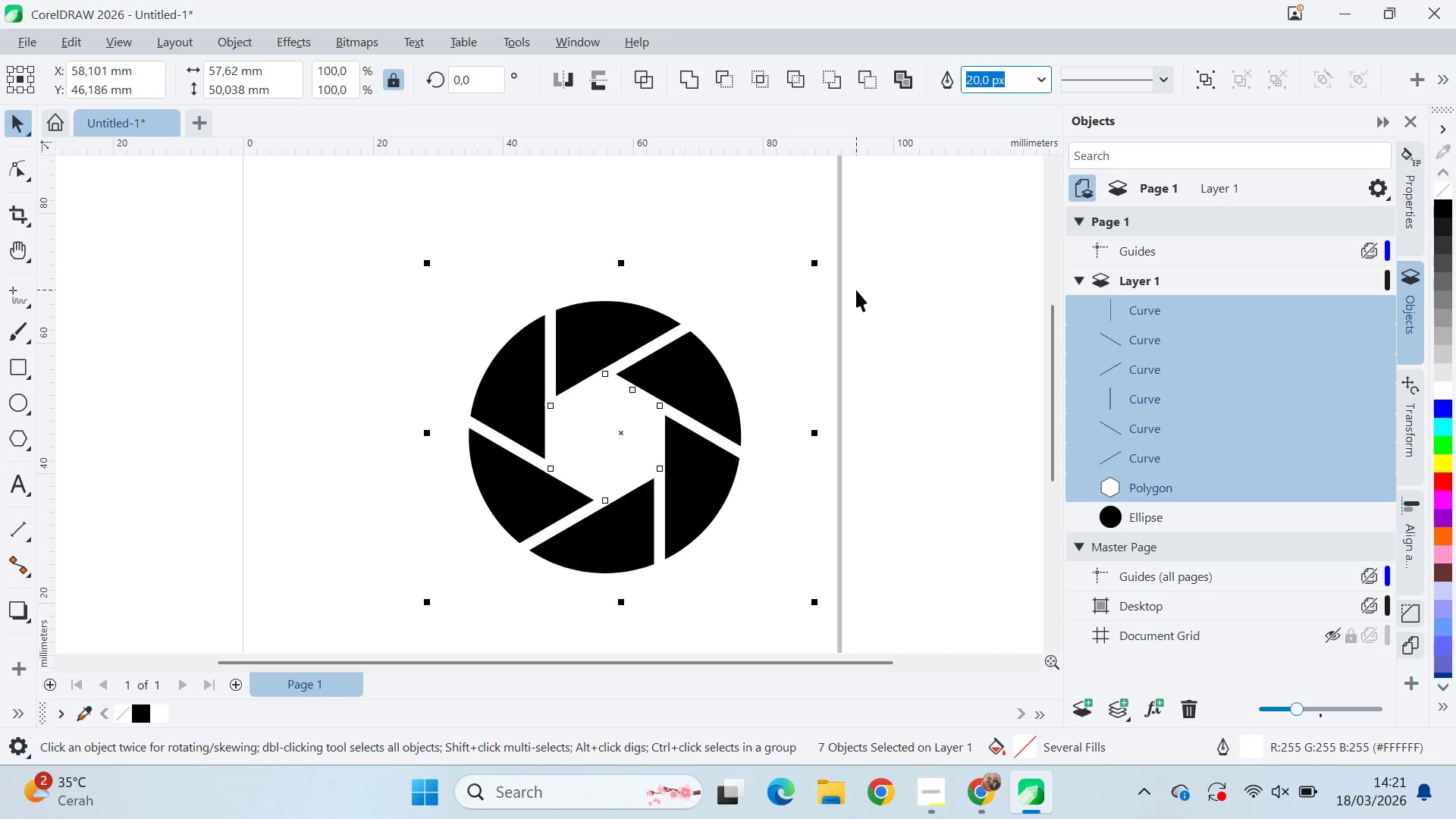 
key(Control+Shift+Q)
 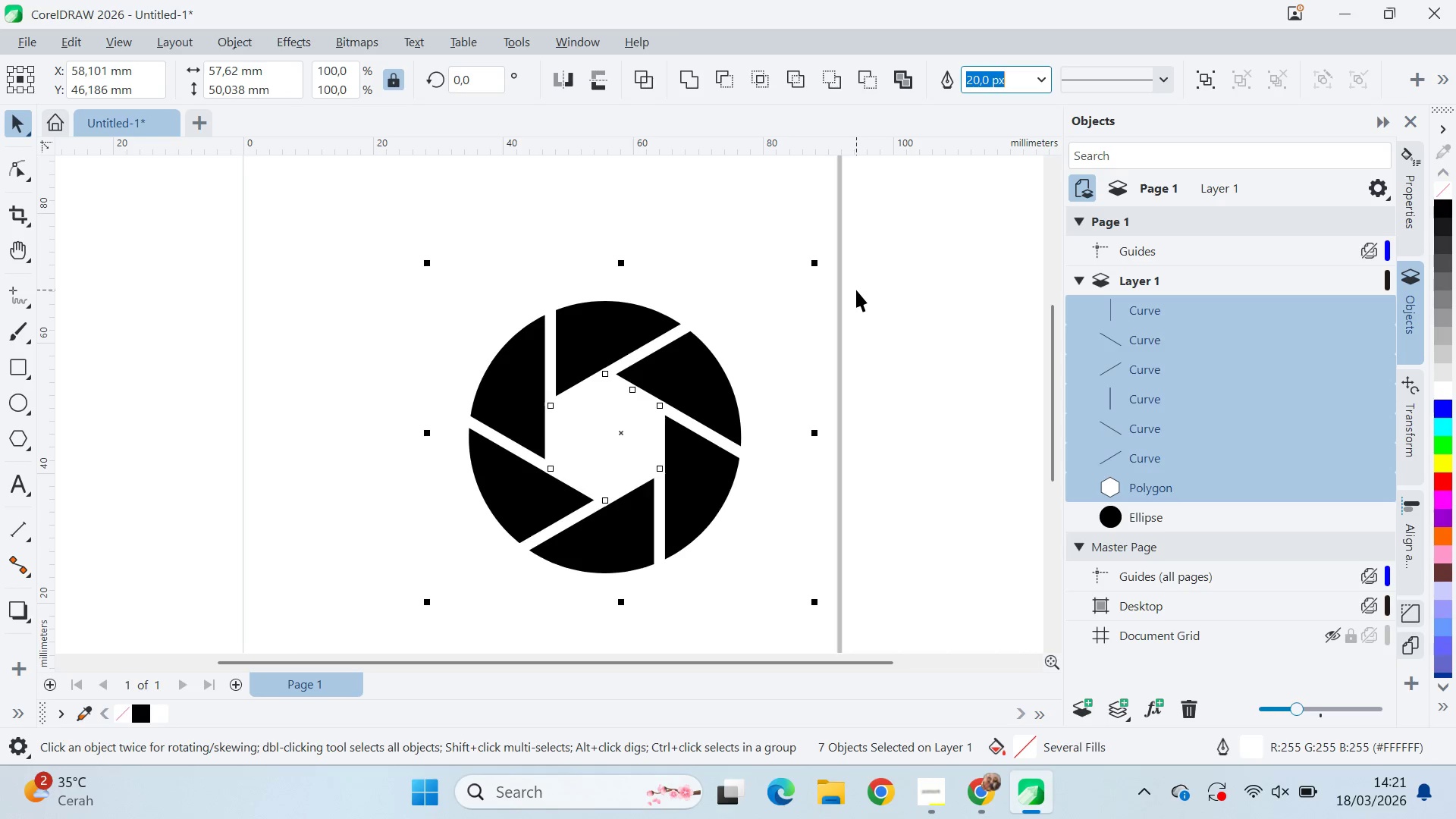 
left_click([856, 290])
 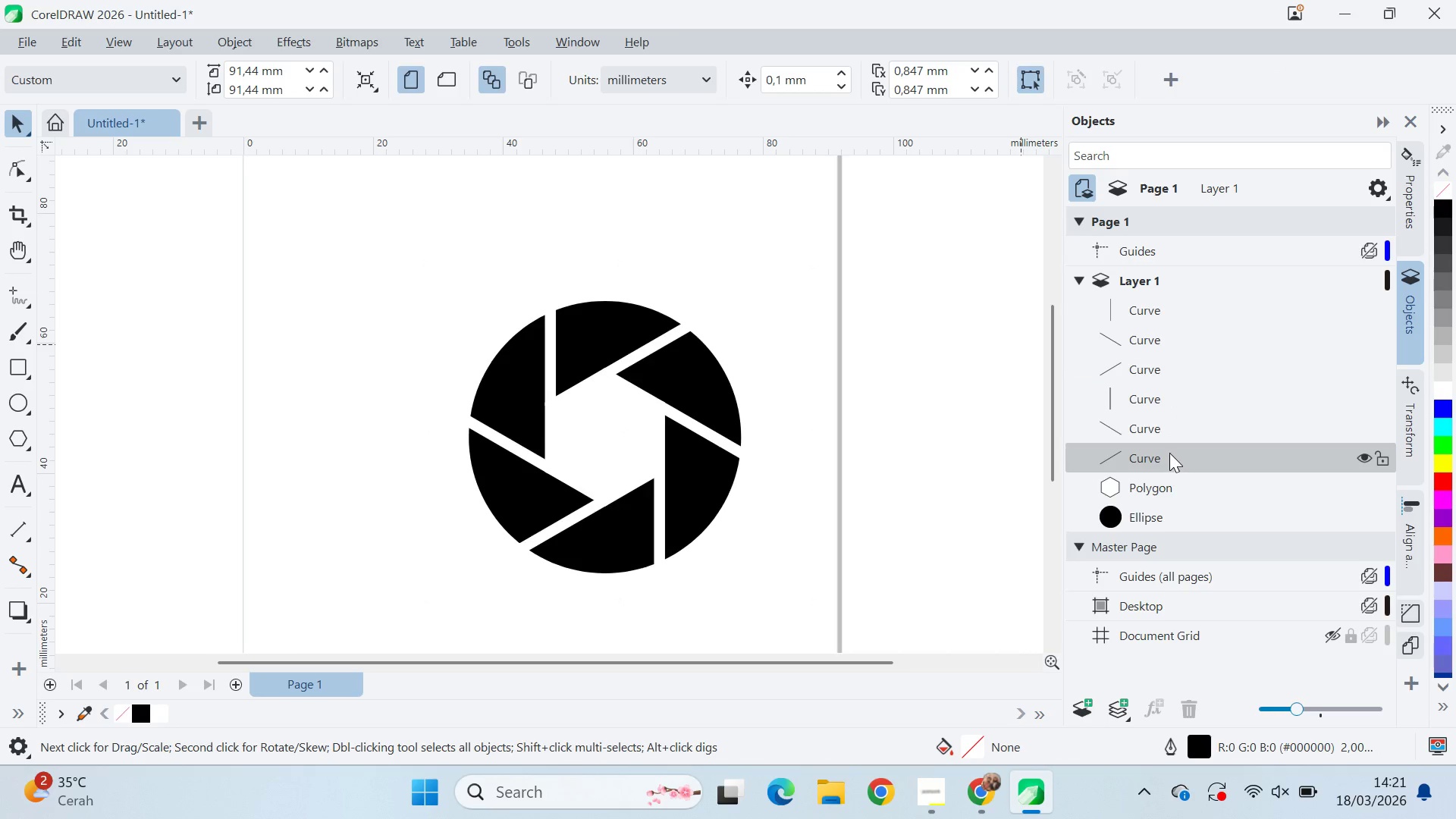 
hold_key(key=ShiftLeft, duration=0.75)
left_click([1134, 293])
 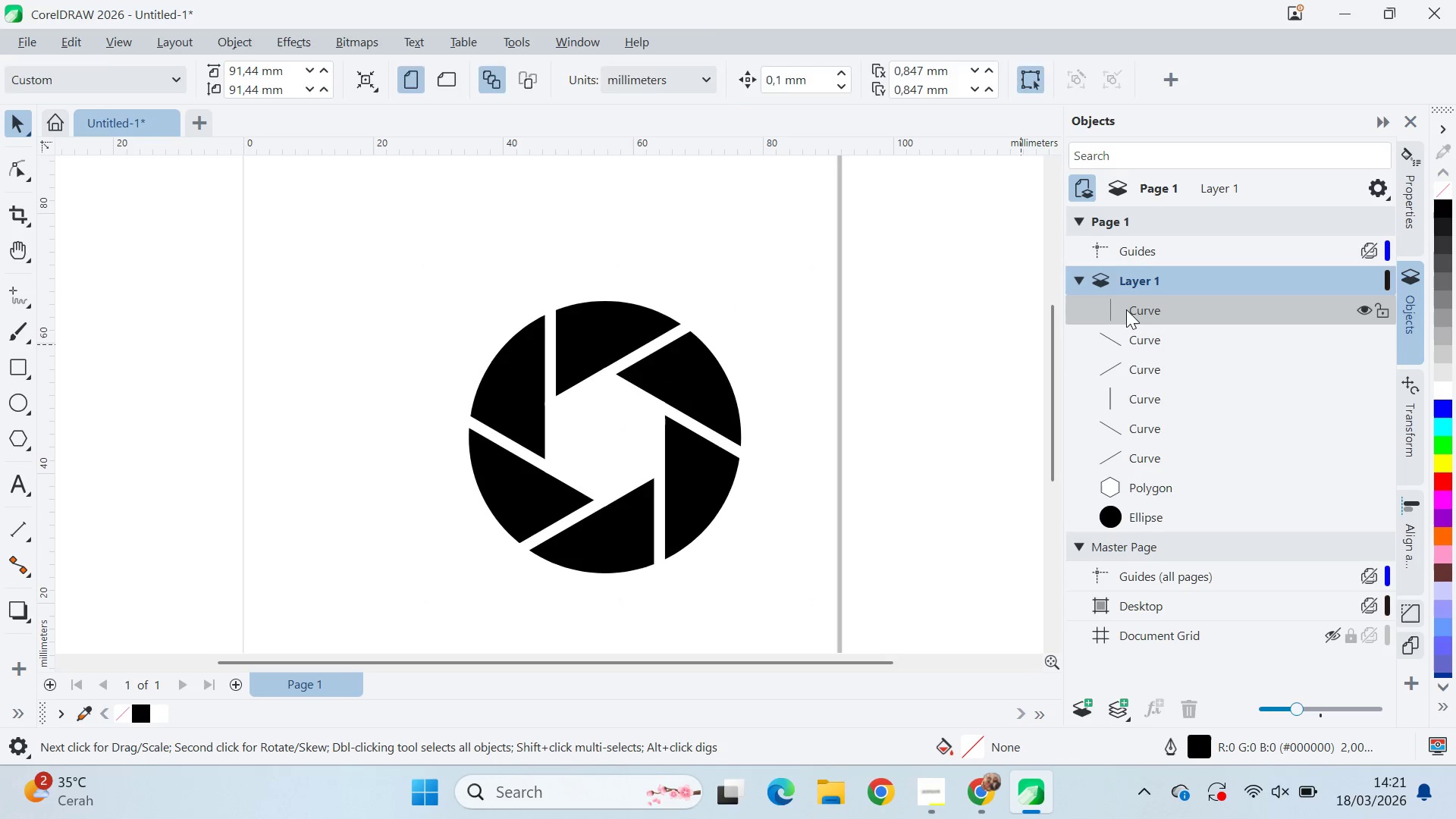 
hold_key(key=ShiftLeft, duration=0.73)
 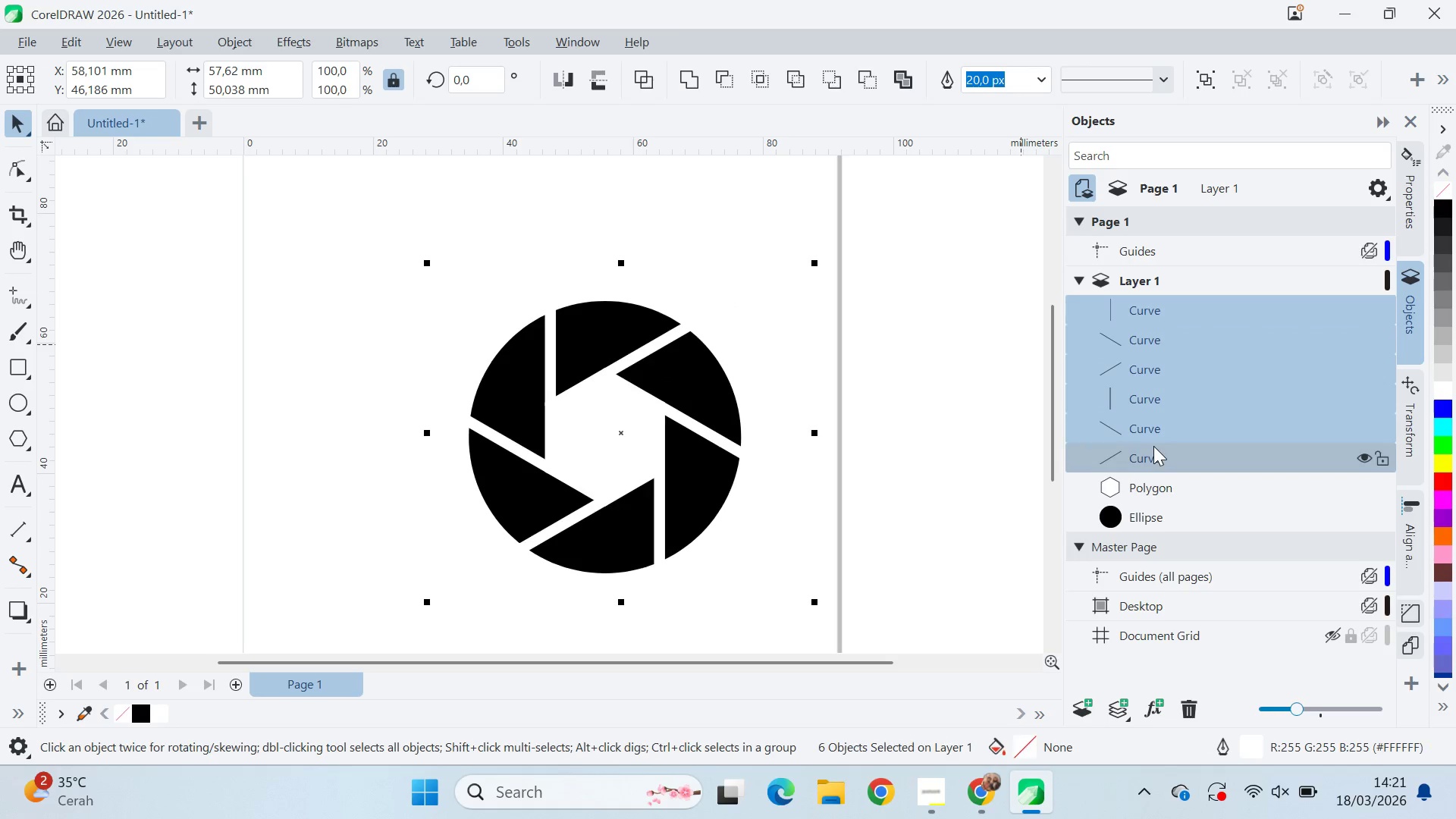 
key(Control+Shift+Q)
 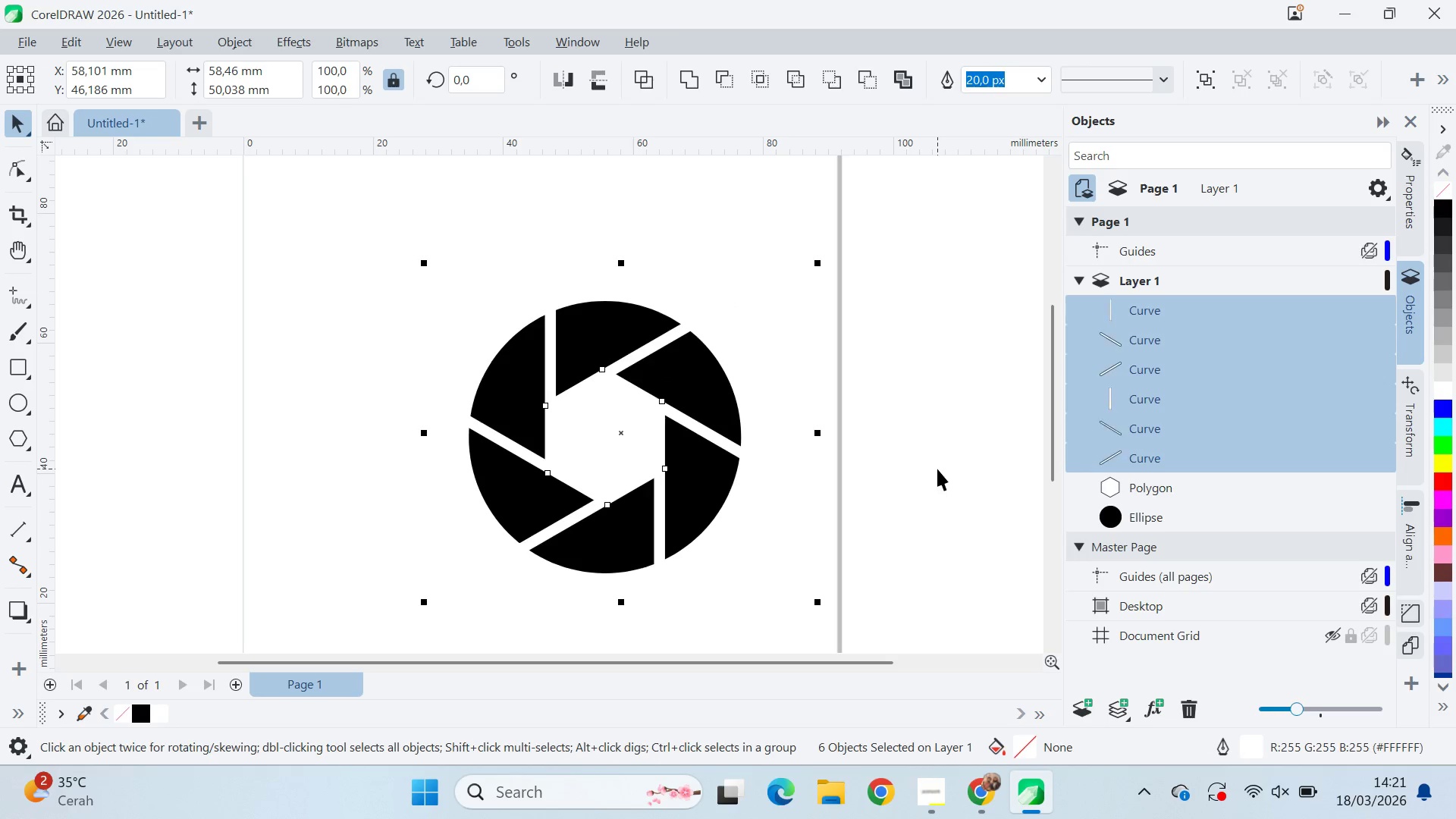 
key(Control+Shift+Q)
 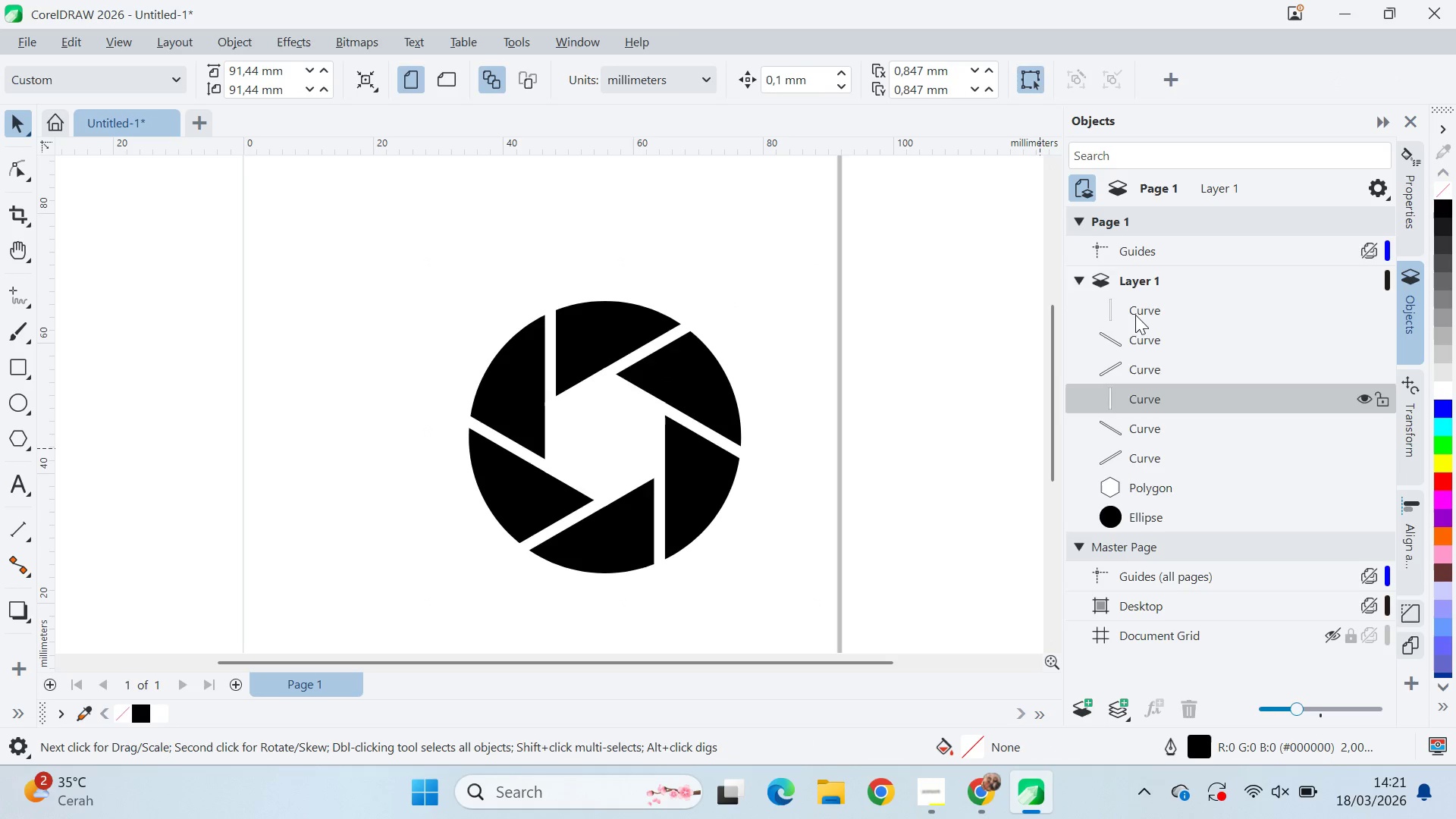 
left_click([1153, 298])
 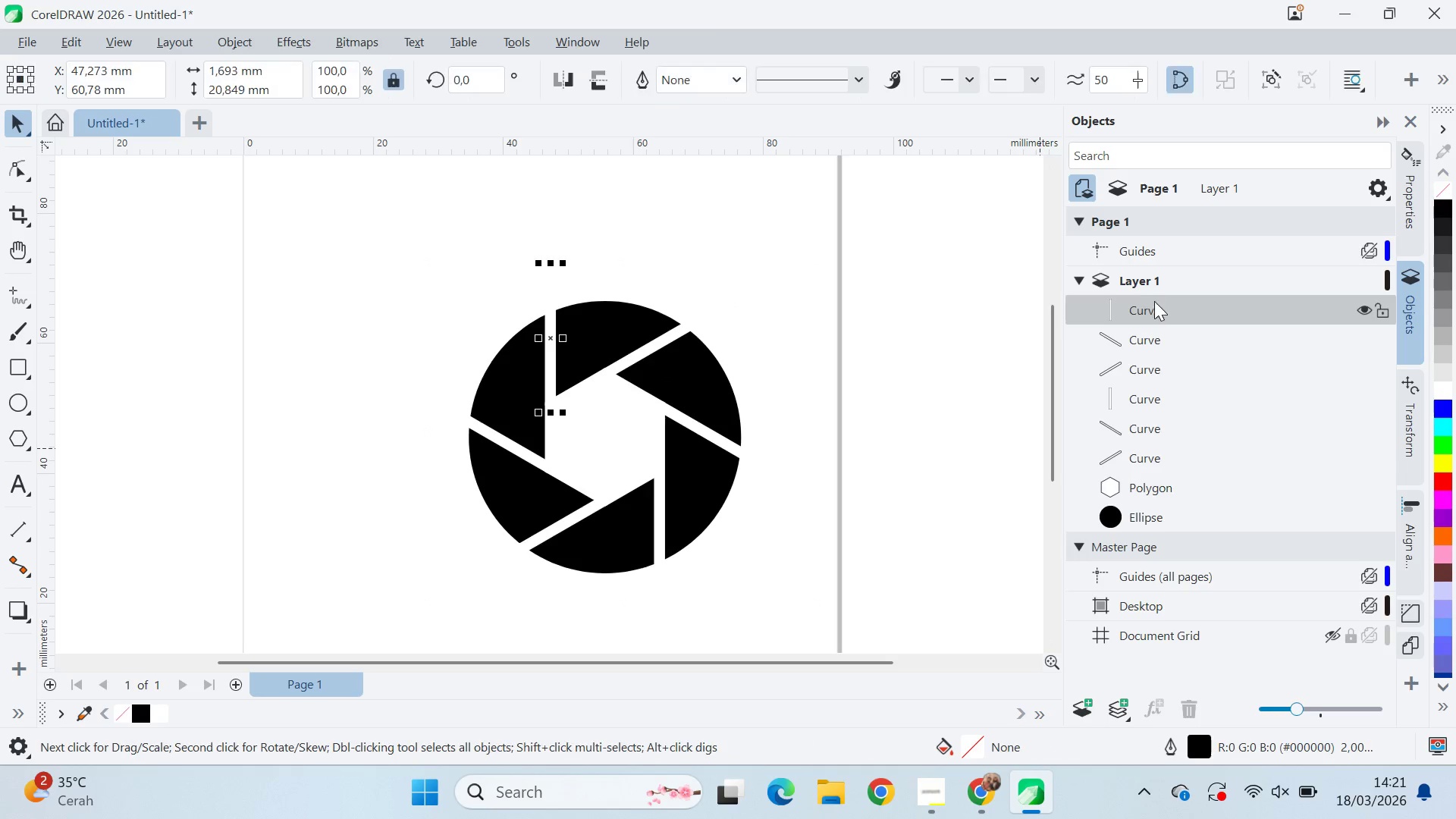 
hold_key(key=ShiftLeft, duration=0.84)
left_click([1170, 482])
 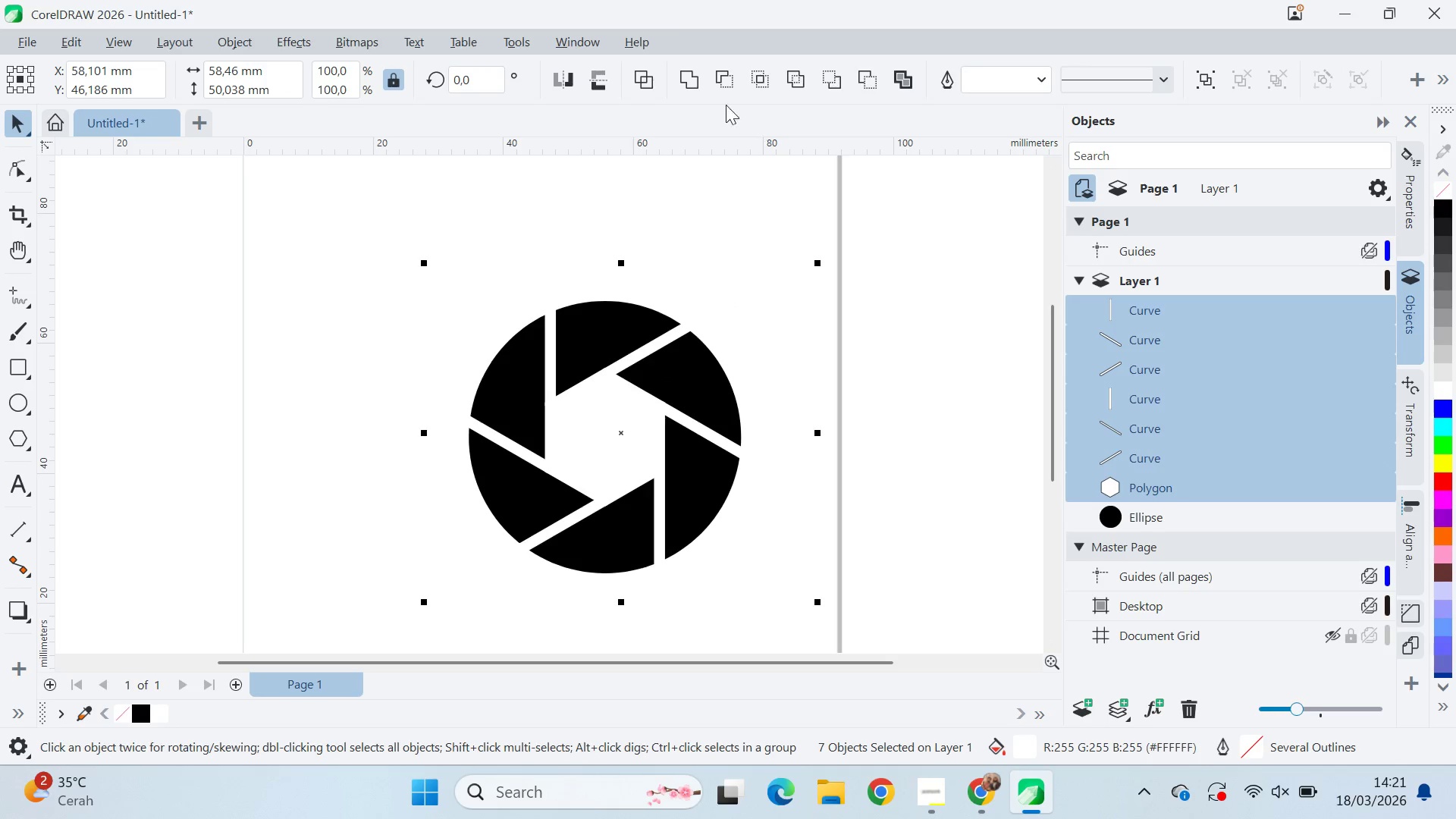 
left_click([703, 82])
 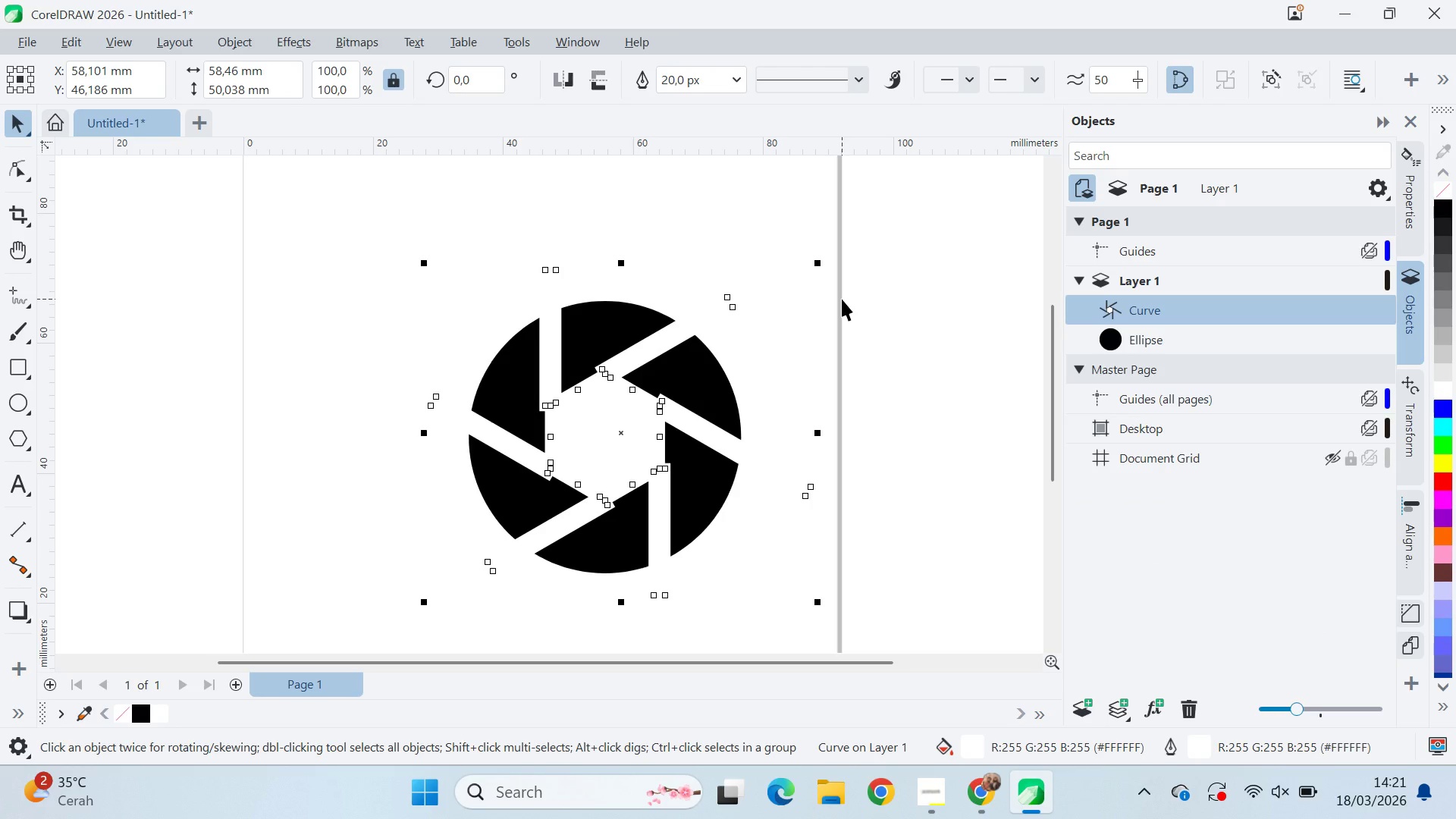 
key(Control+Z)
 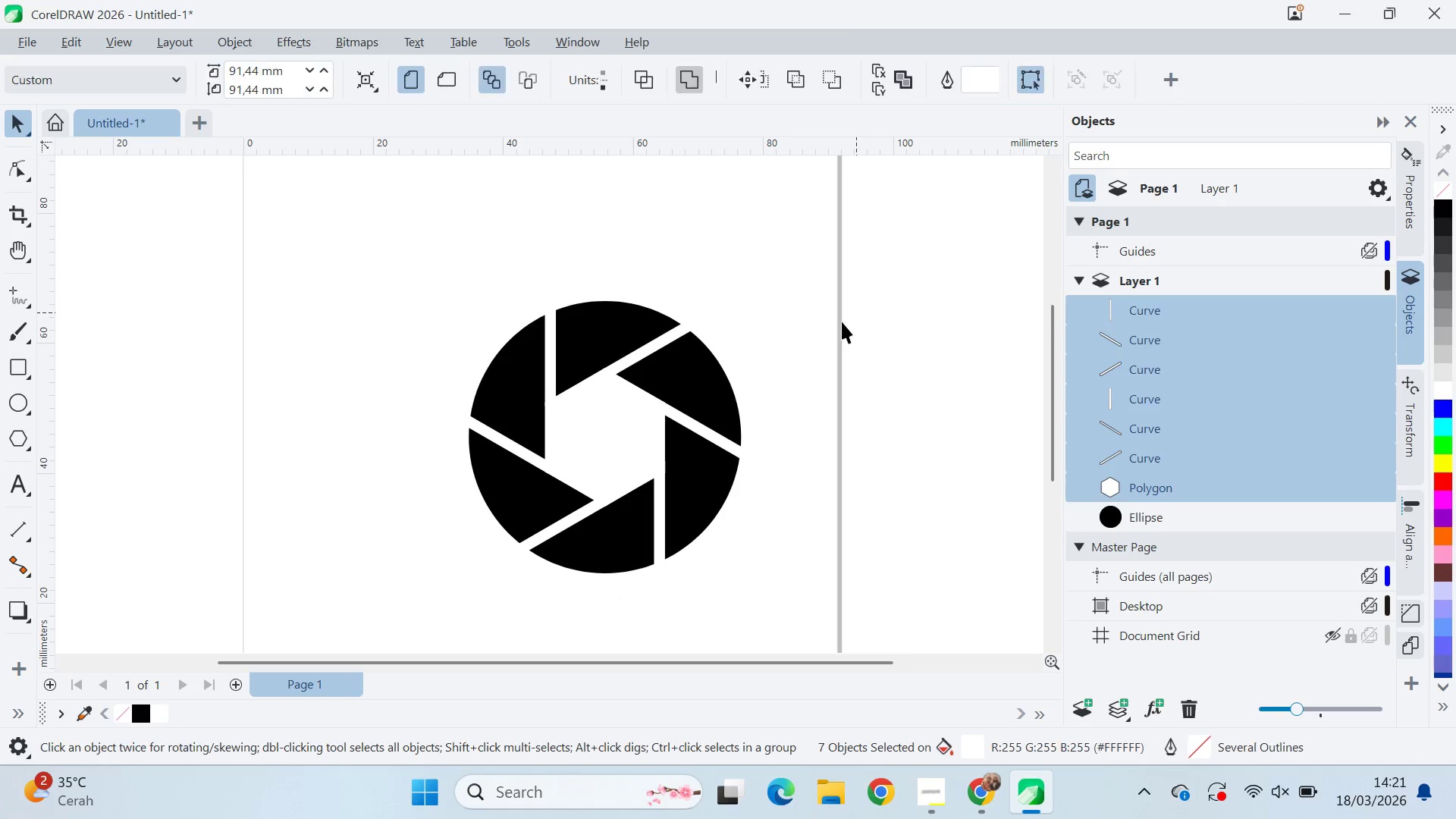 
double_click([639, 432])
 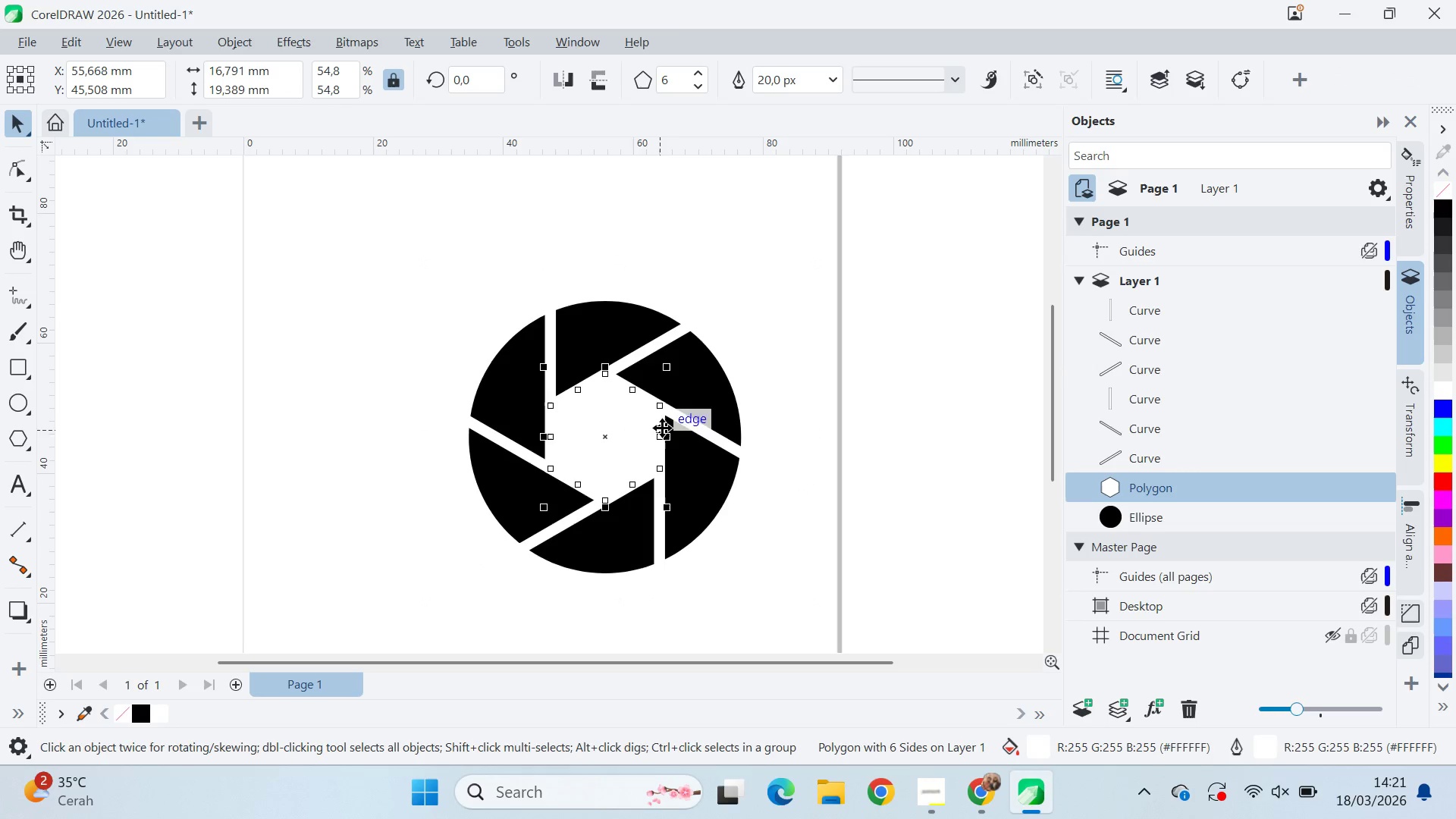 
key(Control+Shift+Q)
 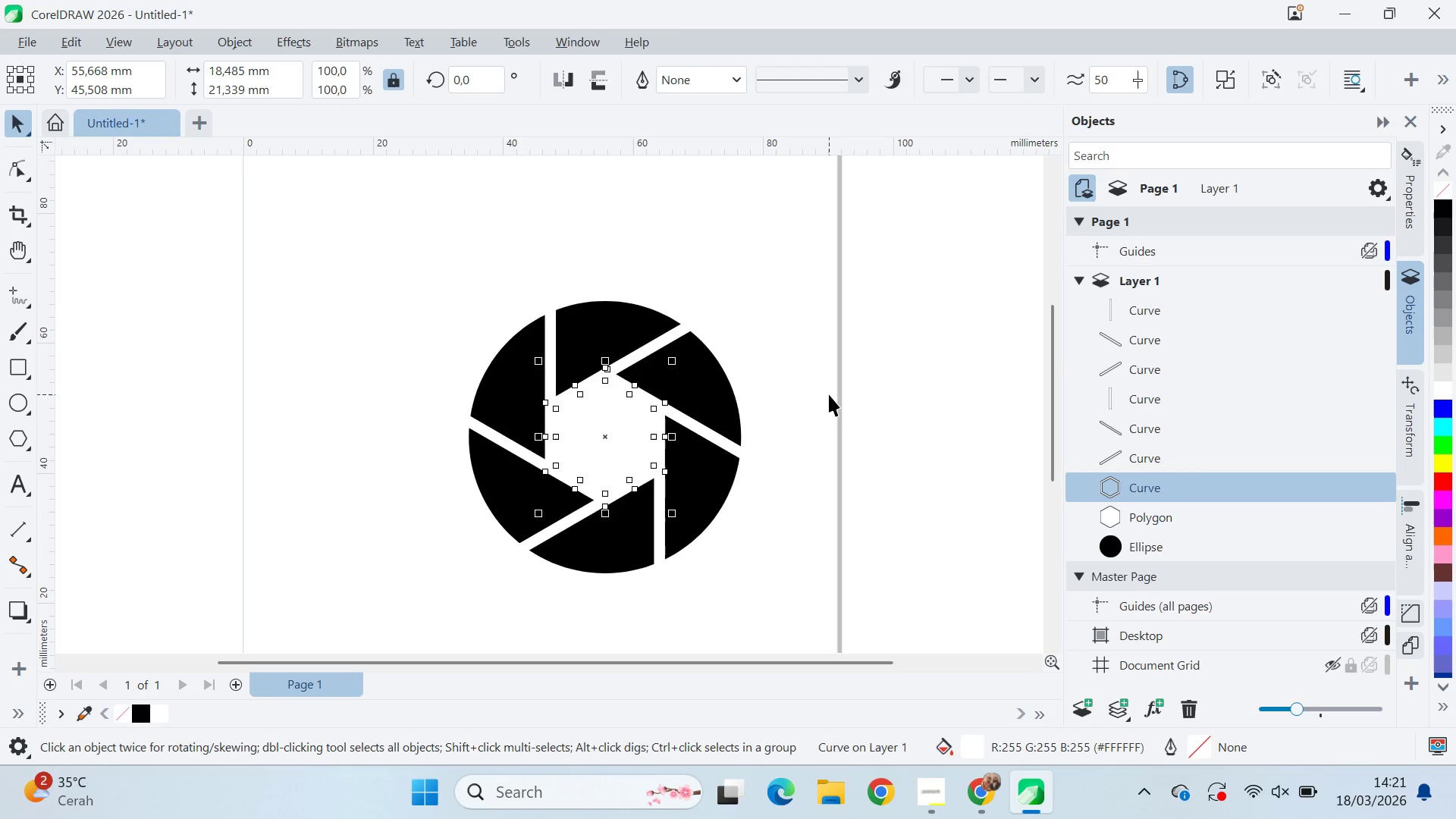 
left_click([829, 394])
 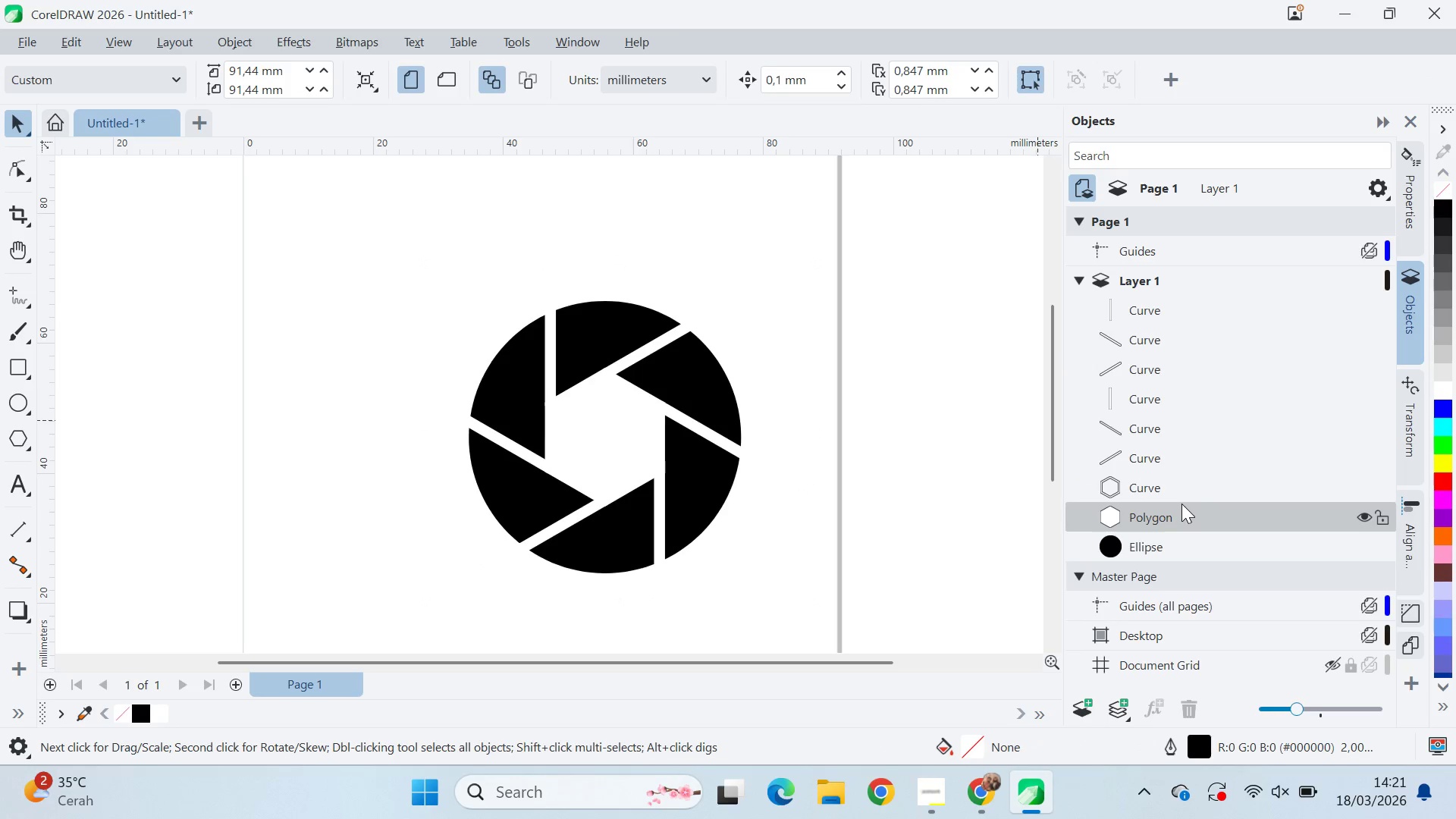 
left_click([1183, 504])
 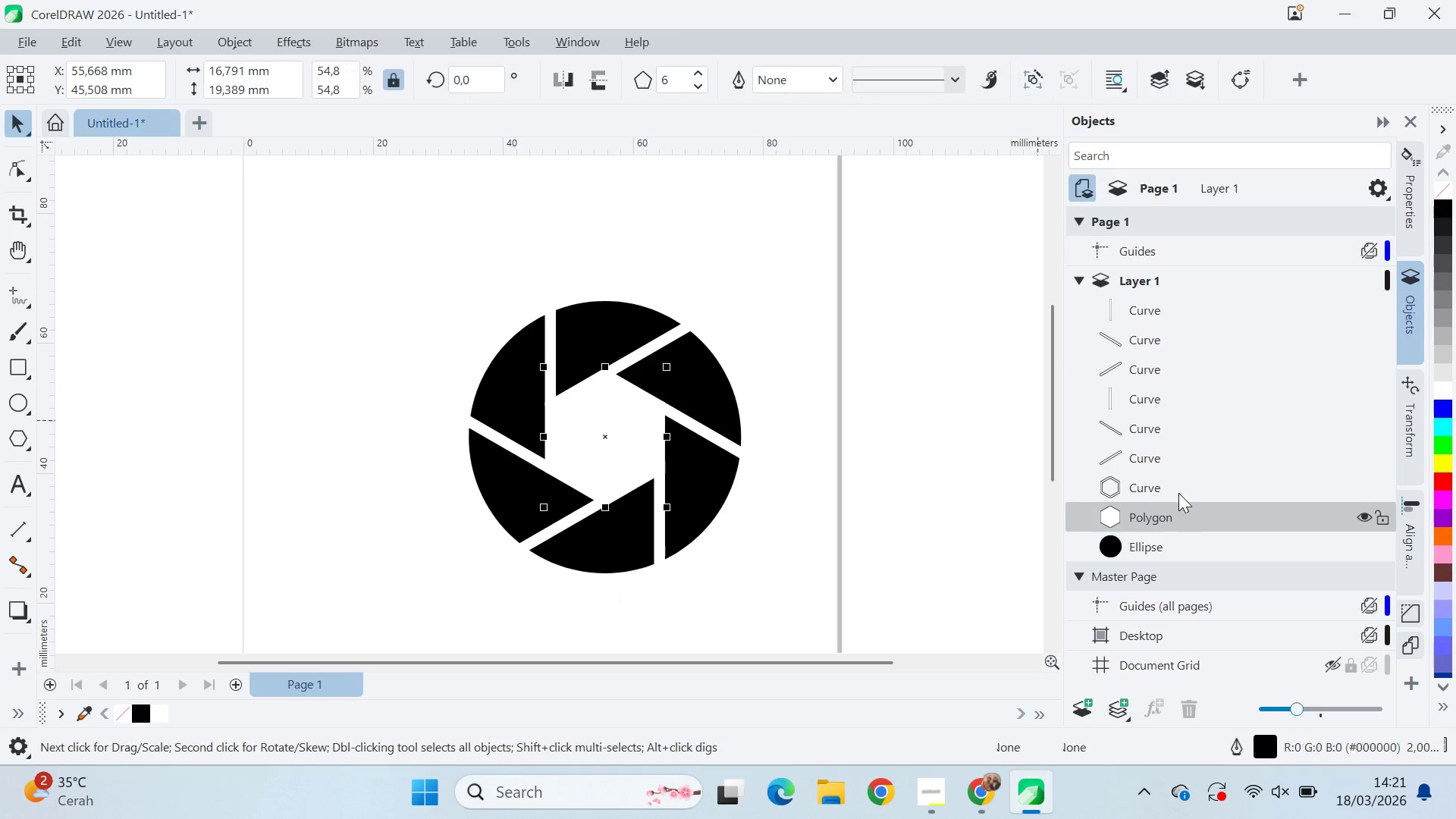 
hold_key(key=ShiftLeft, duration=0.73)
 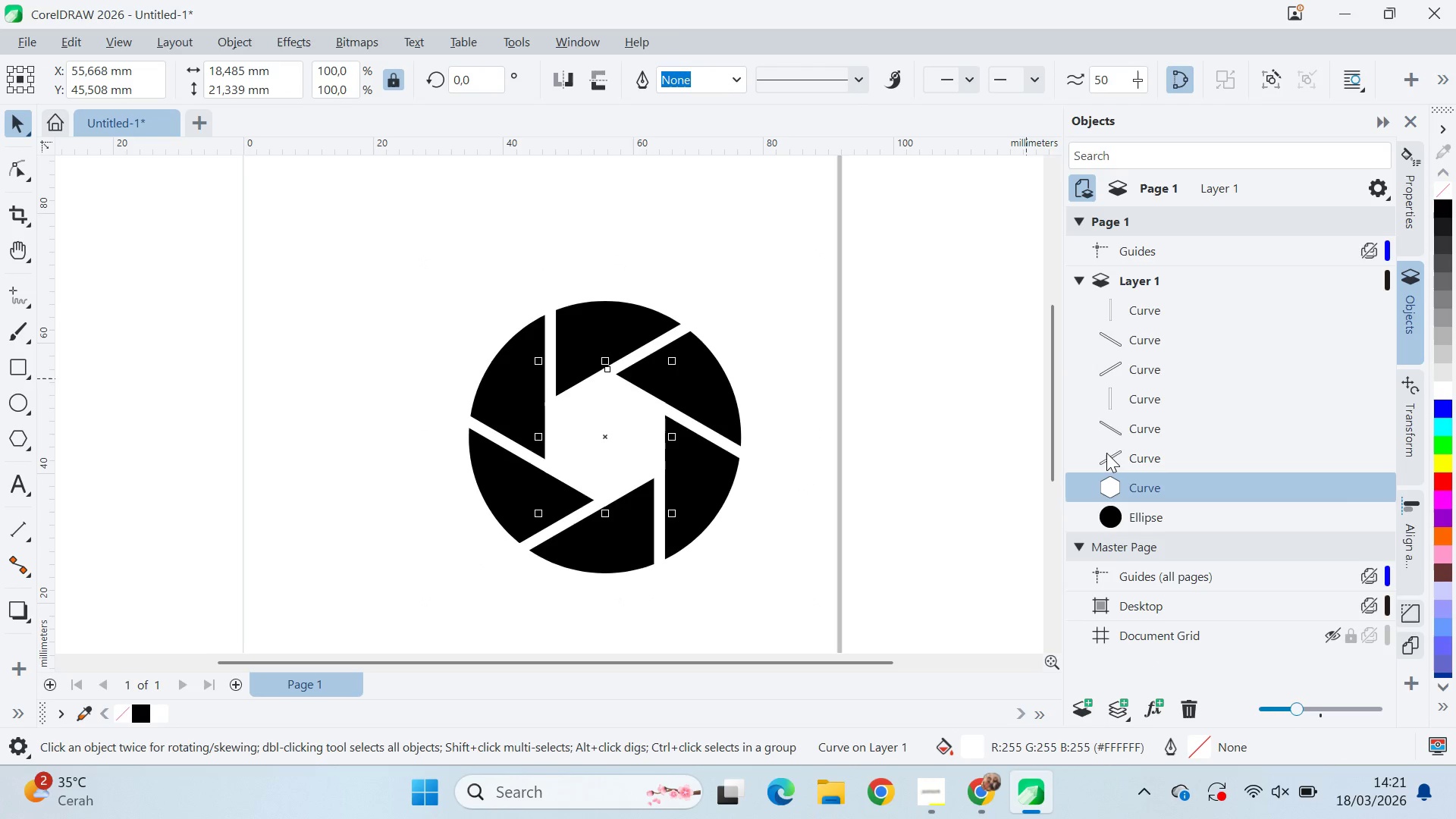 
hold_key(key=ShiftLeft, duration=0.64)
left_click([1171, 302])
 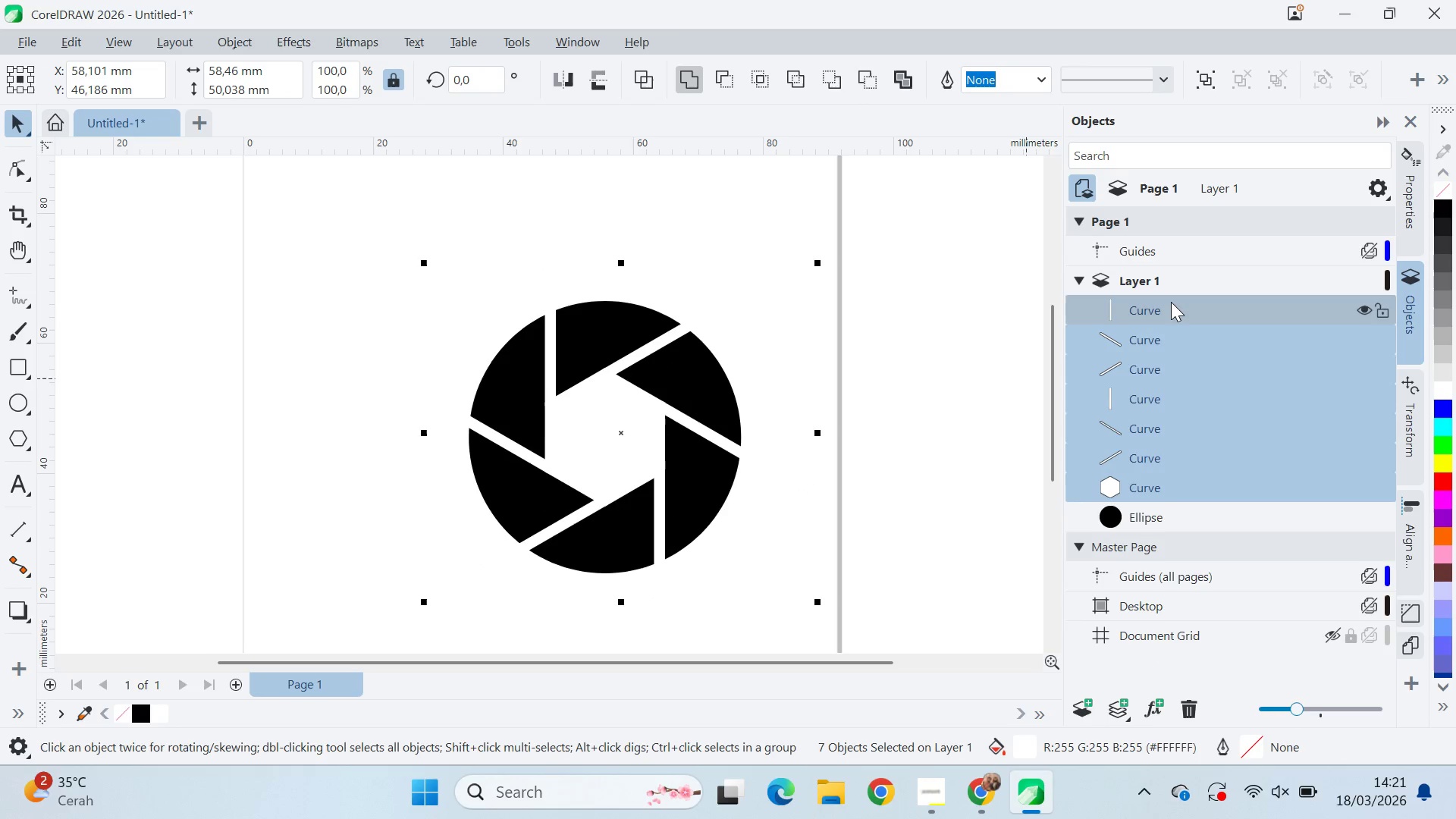 
hold_key(key=ControlLeft, duration=0.36)
 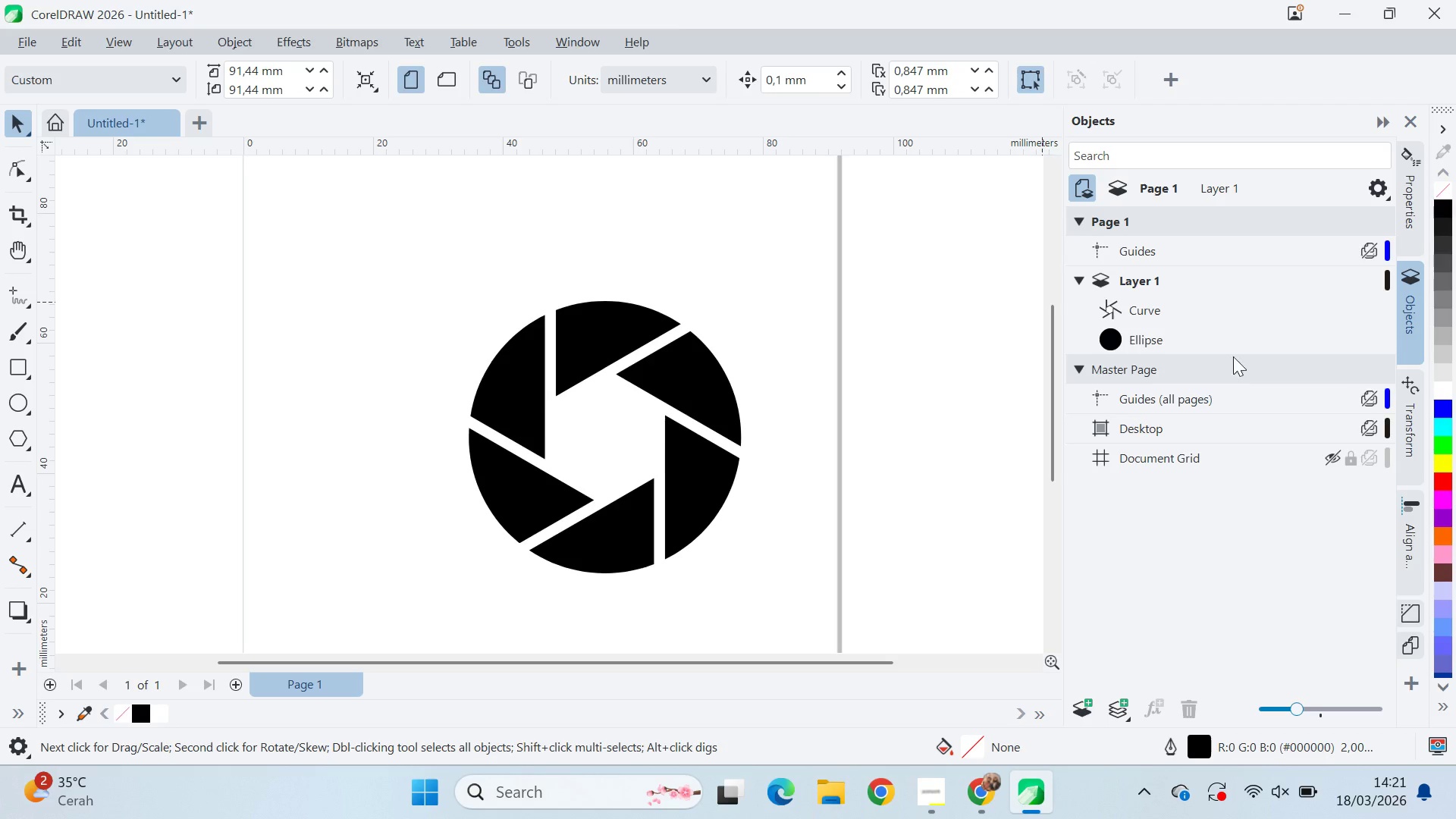 
hold_key(key=ShiftLeft, duration=0.44)
double_click([1194, 333])
 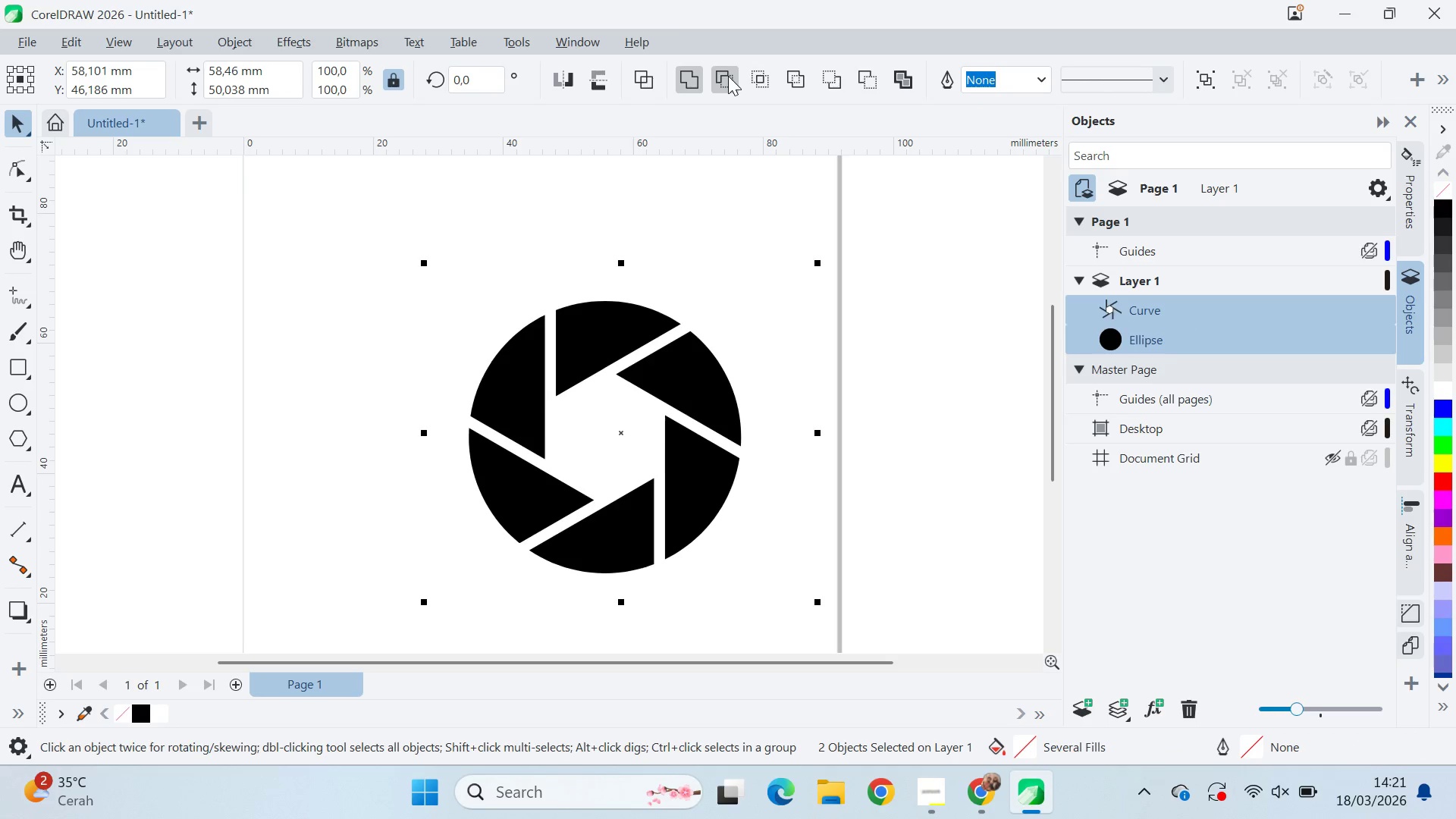 
double_click([894, 366])
 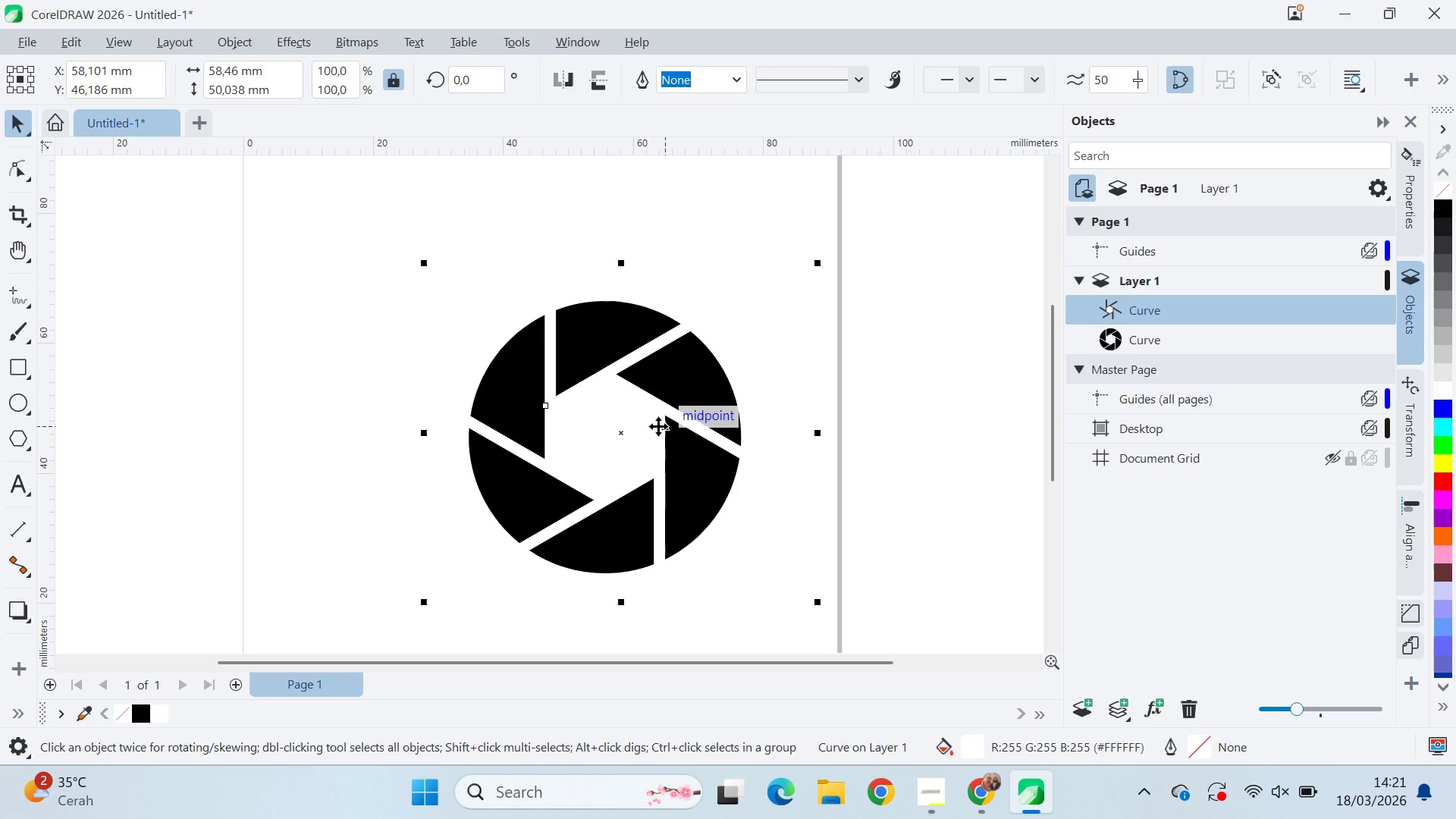 
key(Delete)
 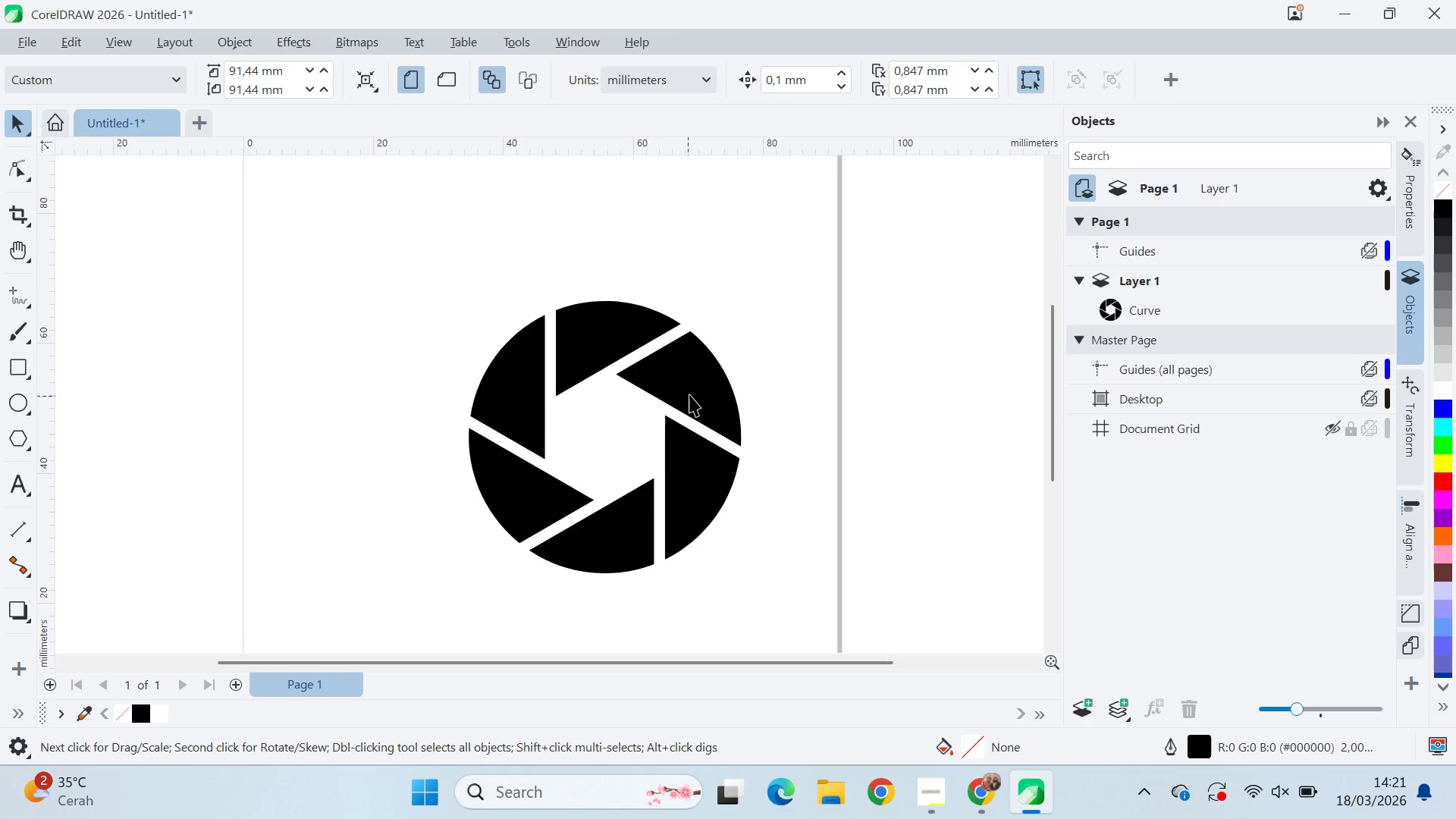 
left_click_drag(start_coordinate=[692, 392], to_coordinate=[567, 350])
 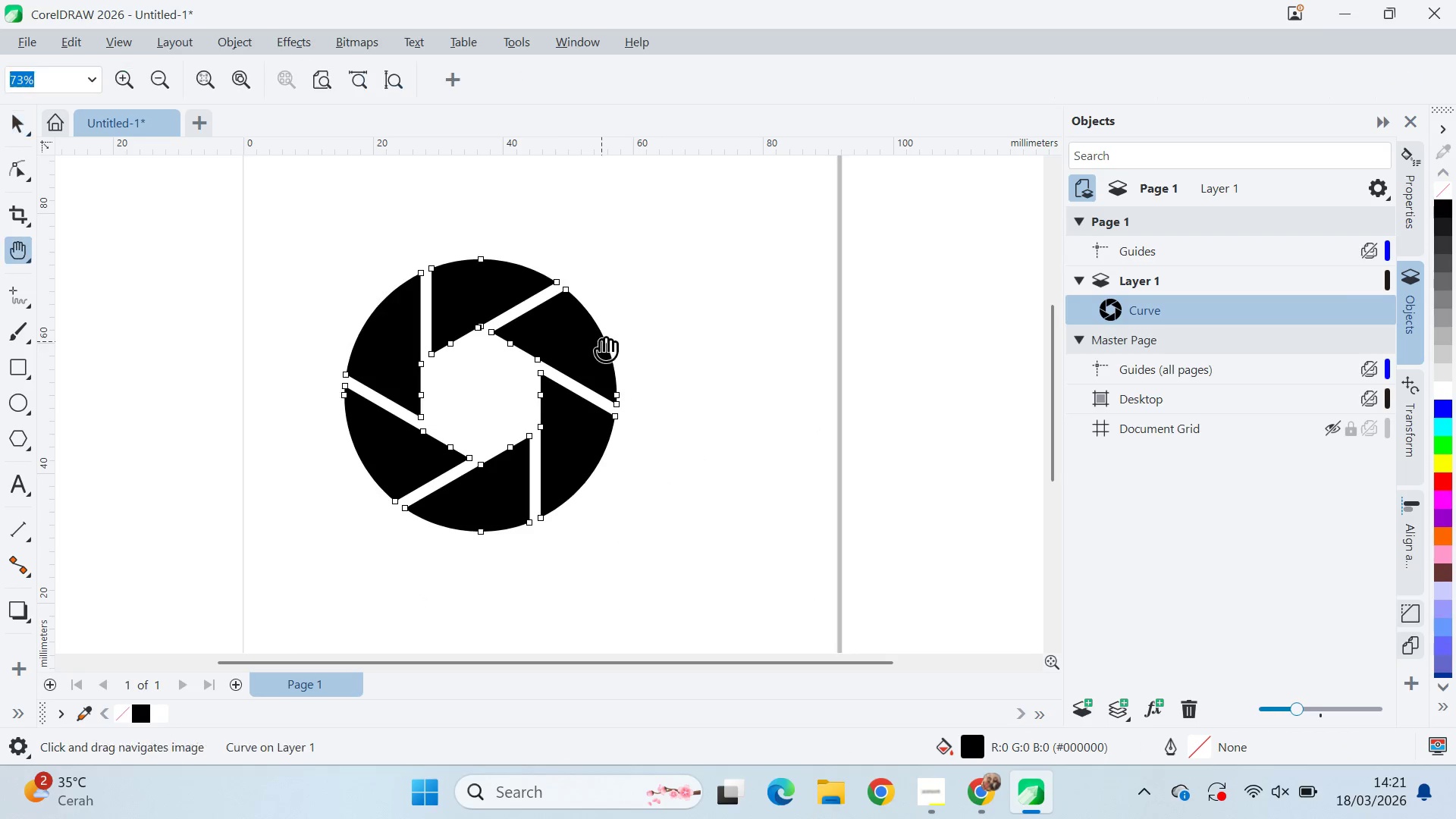 
type(qv)
 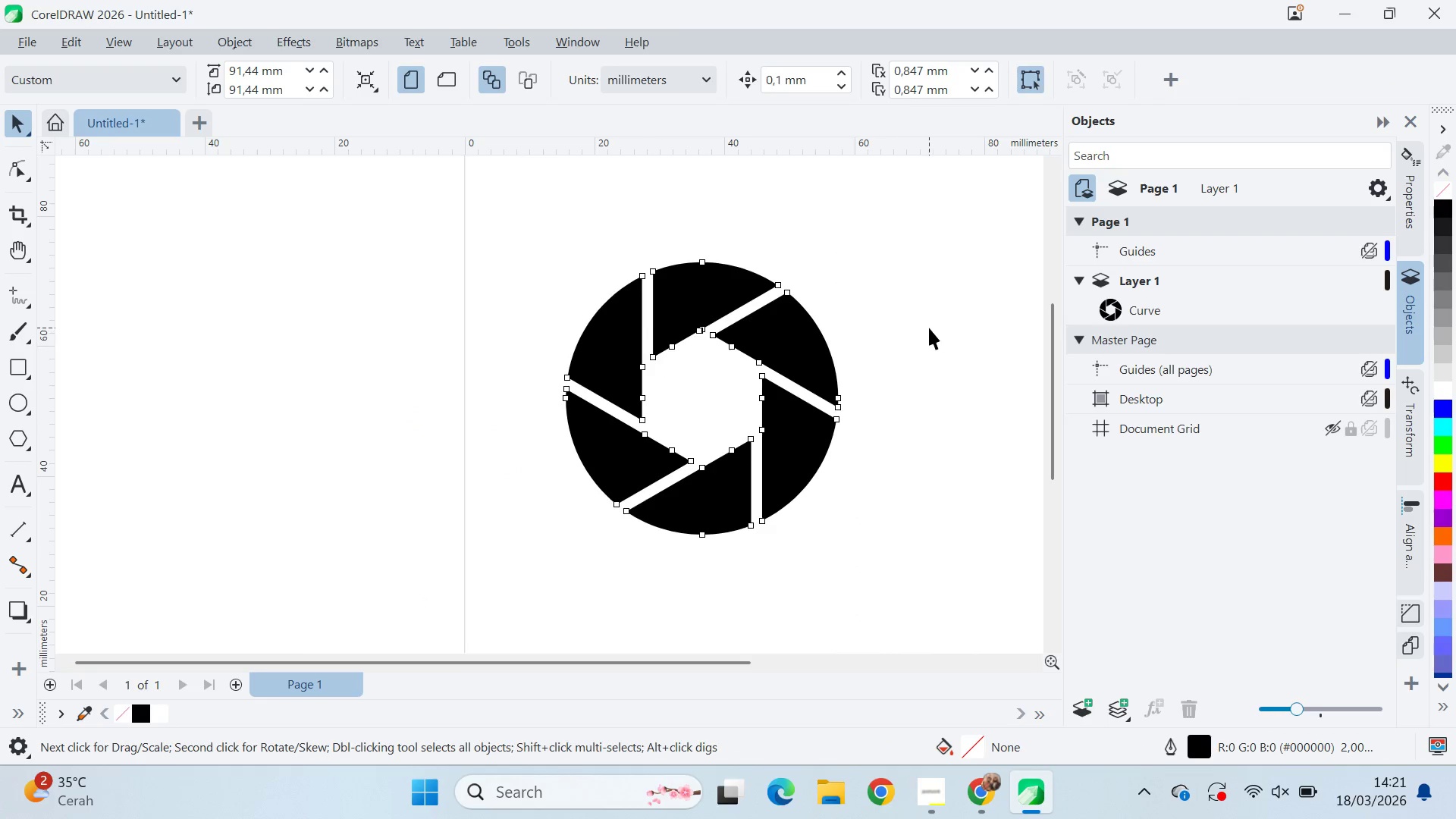 
left_click_drag(start_coordinate=[658, 334], to_coordinate=[880, 337])
 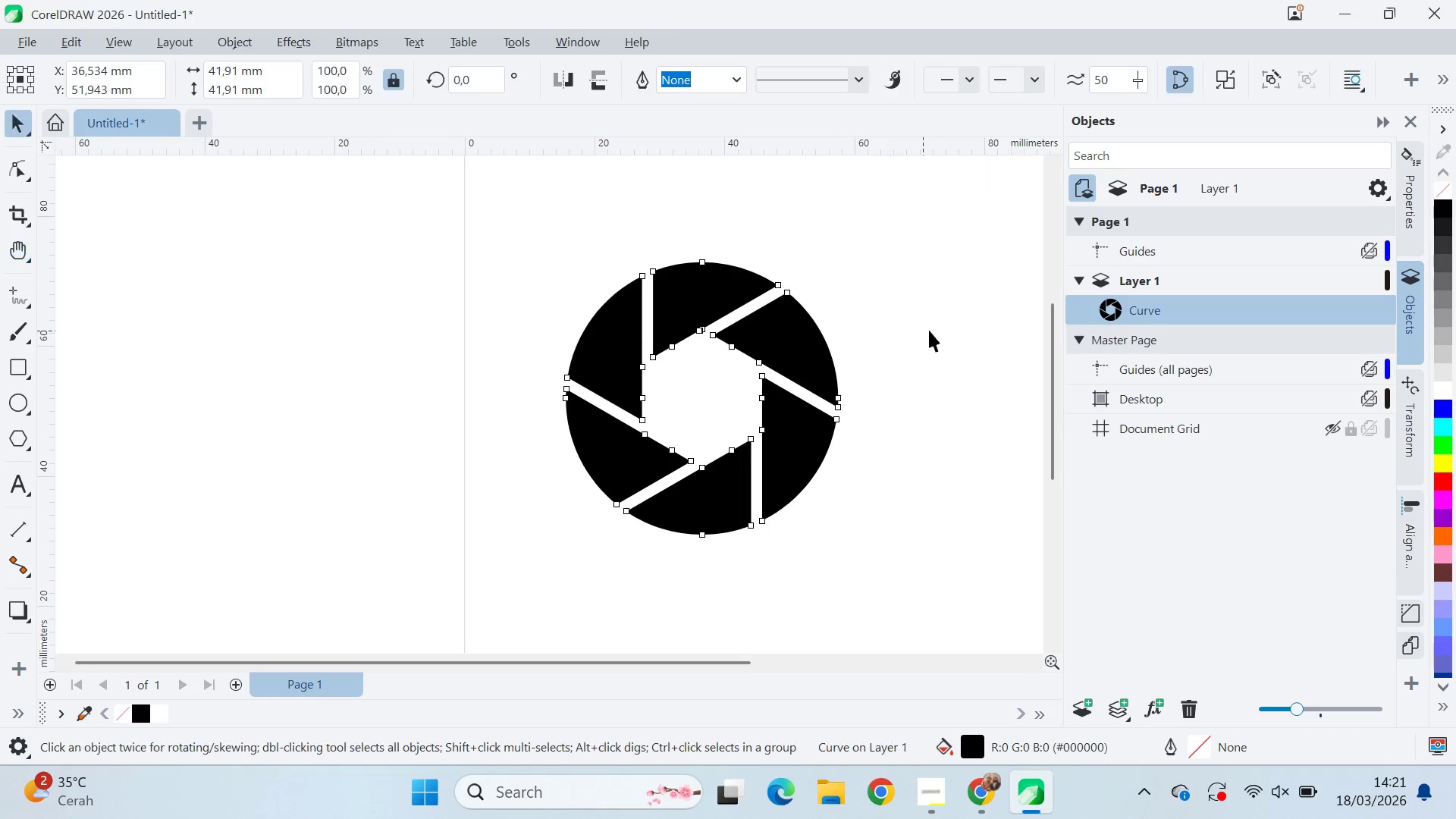 
double_click([934, 328])
 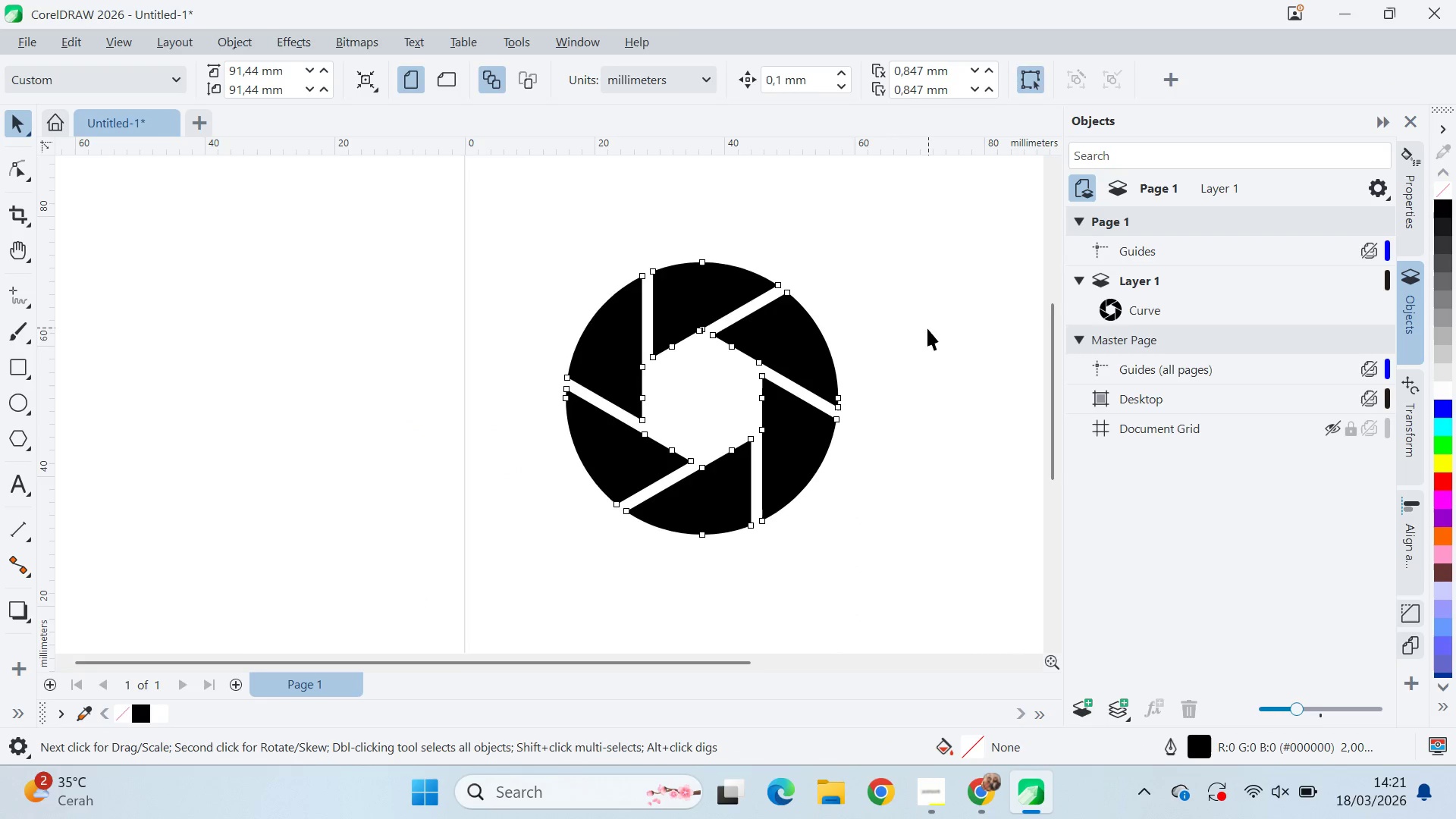 
key(Q)
 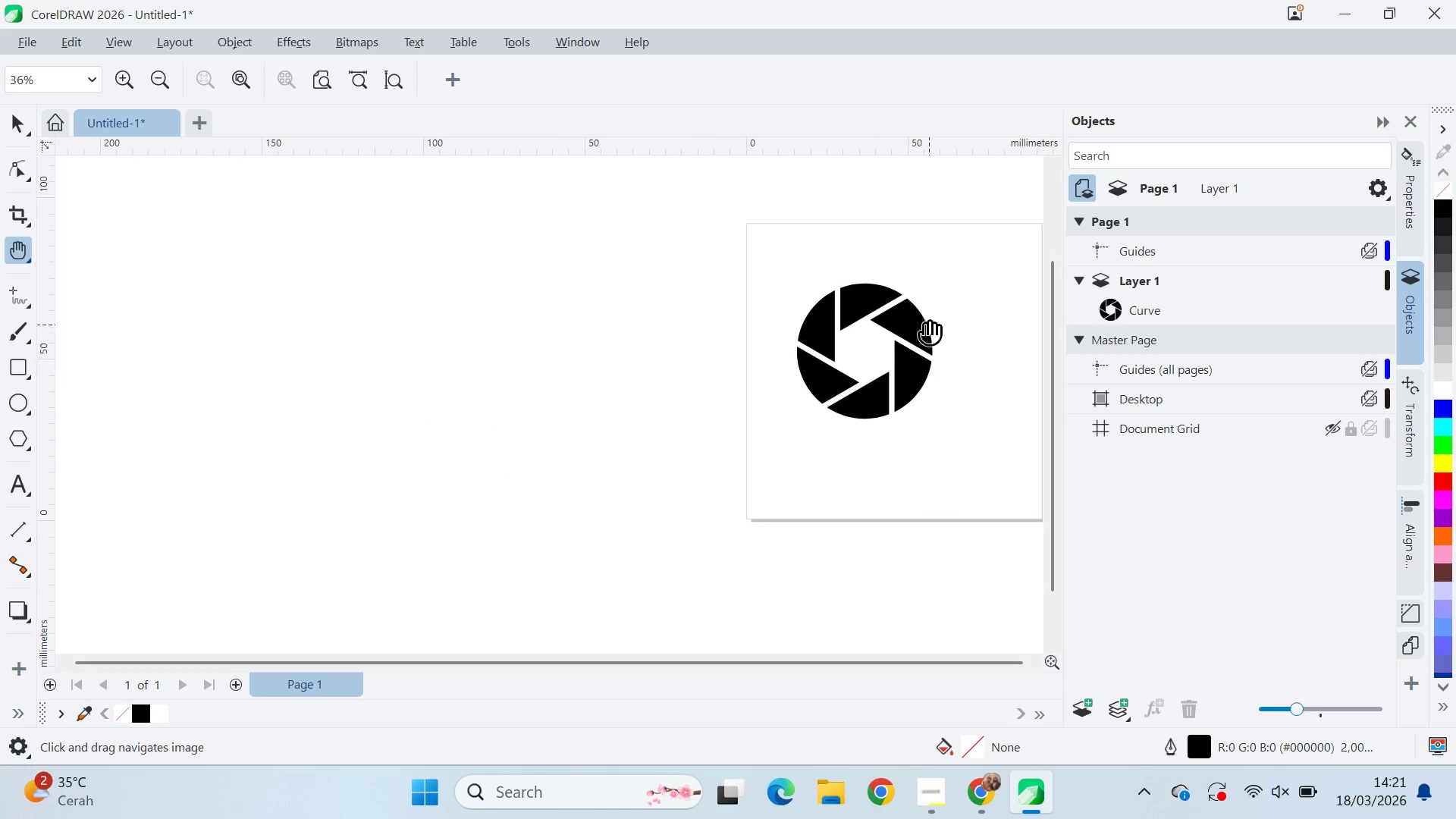 
left_click_drag(start_coordinate=[929, 325], to_coordinate=[685, 372])
 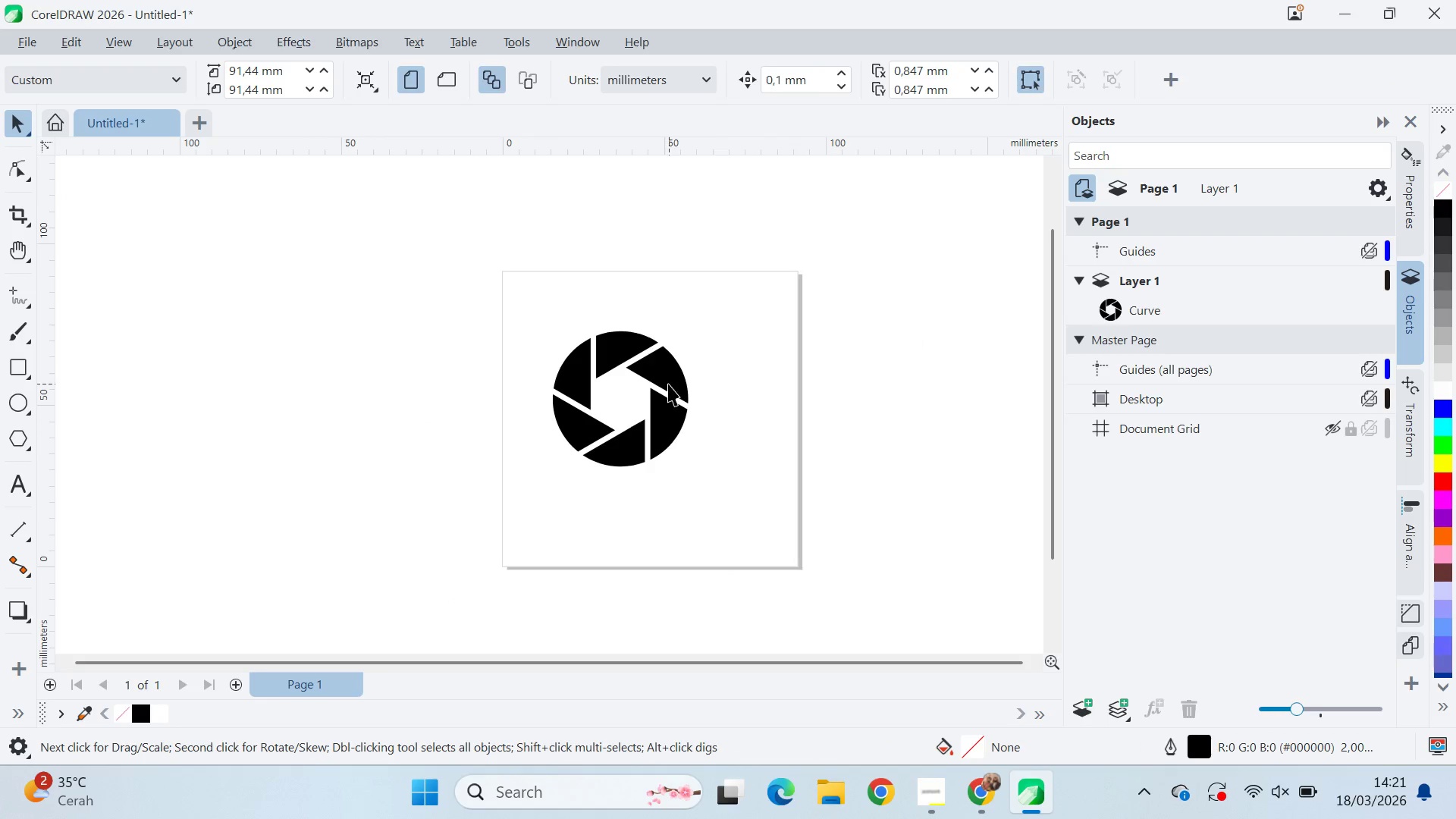 
scroll: coordinate [927, 331], scroll_direction: down, amount: 5.0
 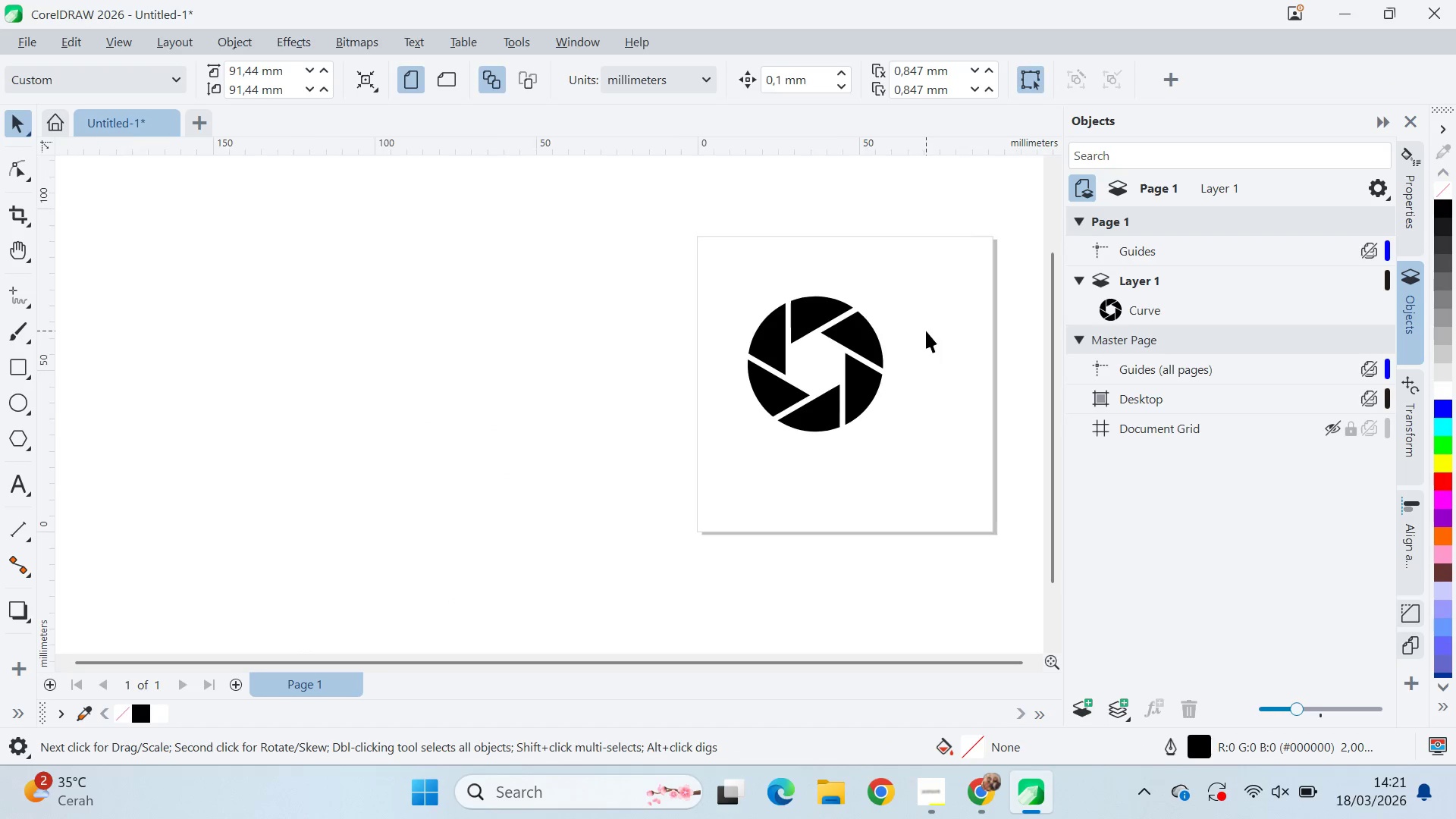 
key(V)
 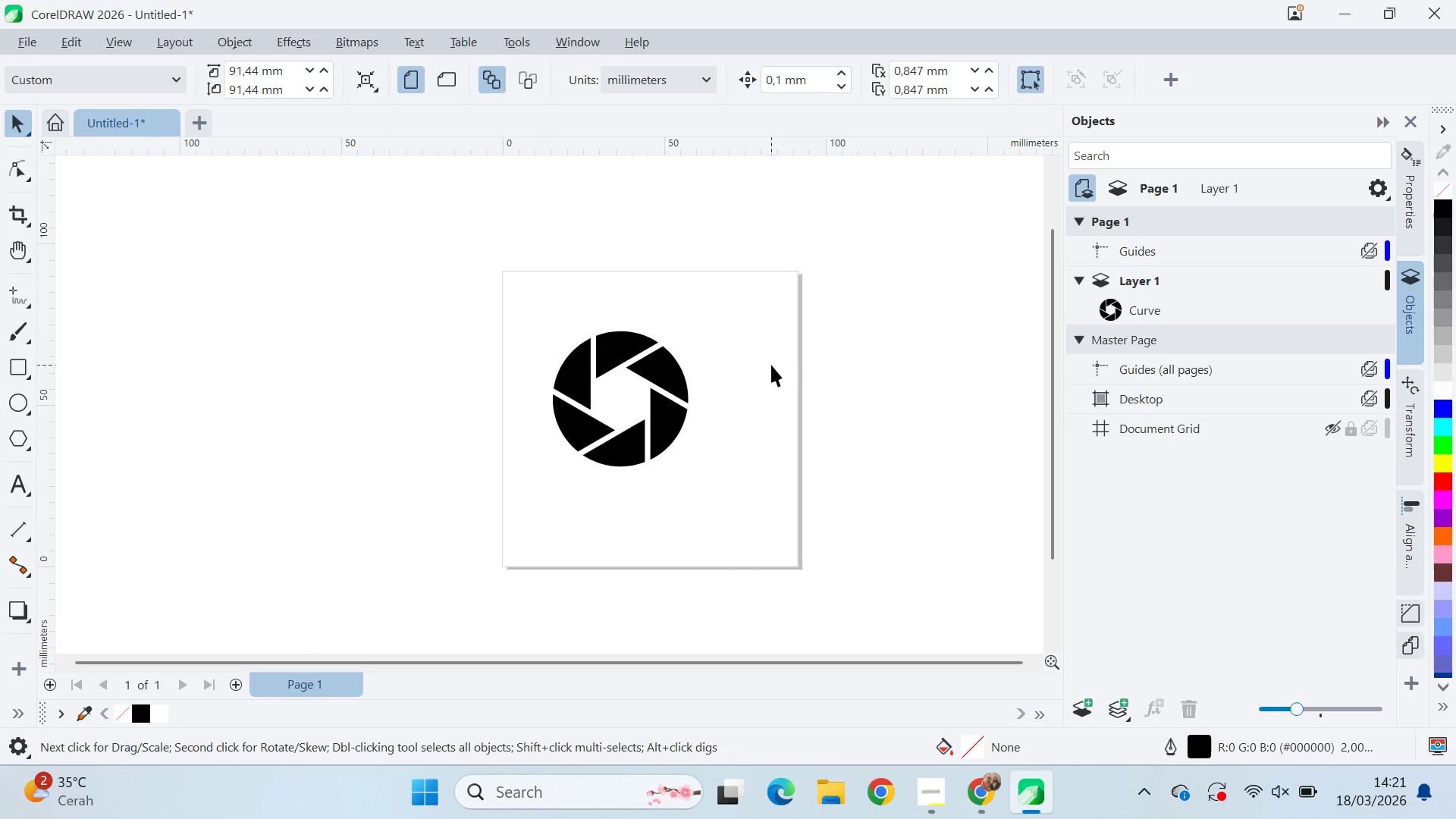 
double_click([771, 365])
 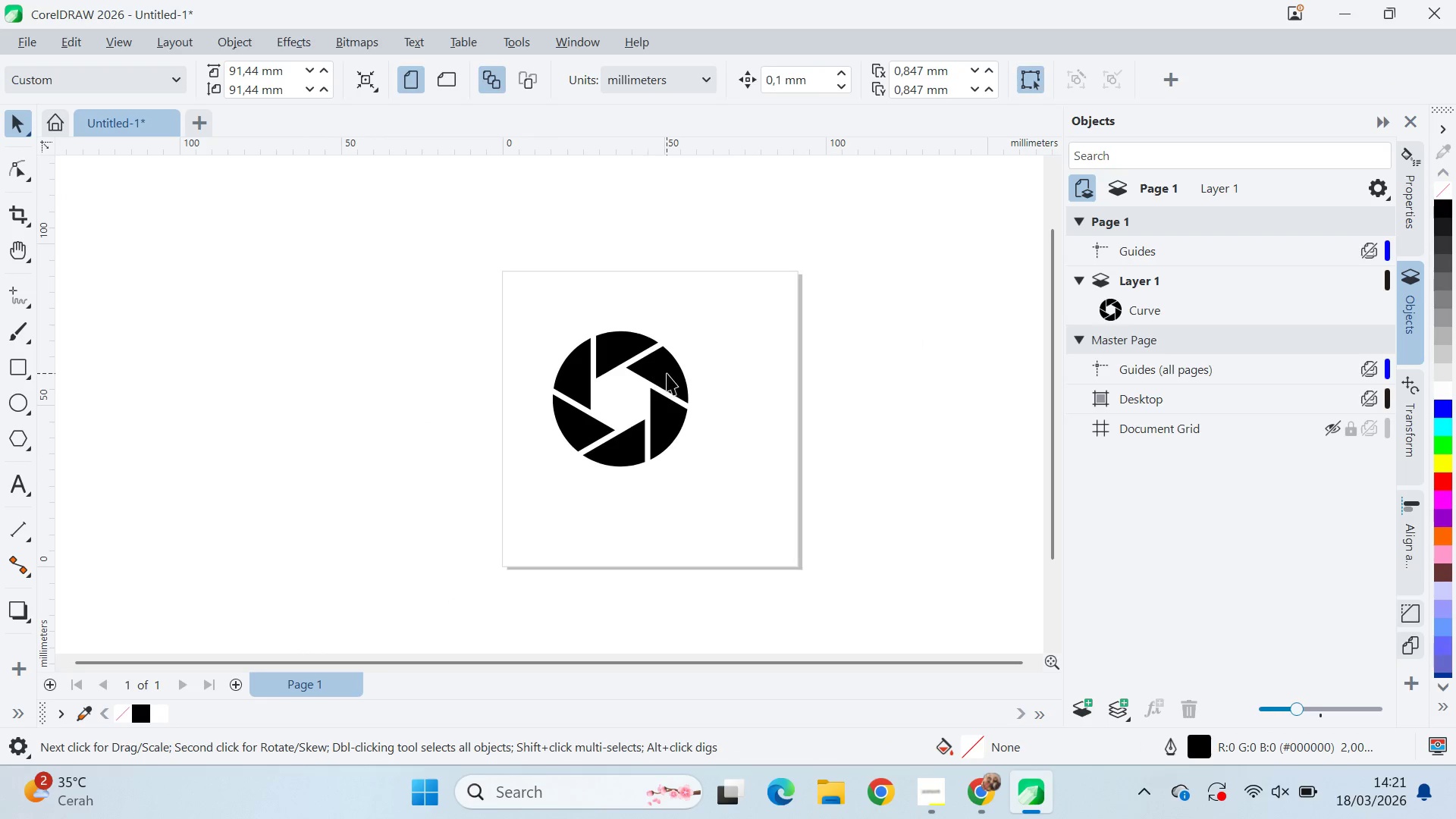 
scroll: coordinate [654, 375], scroll_direction: up, amount: 4.0
 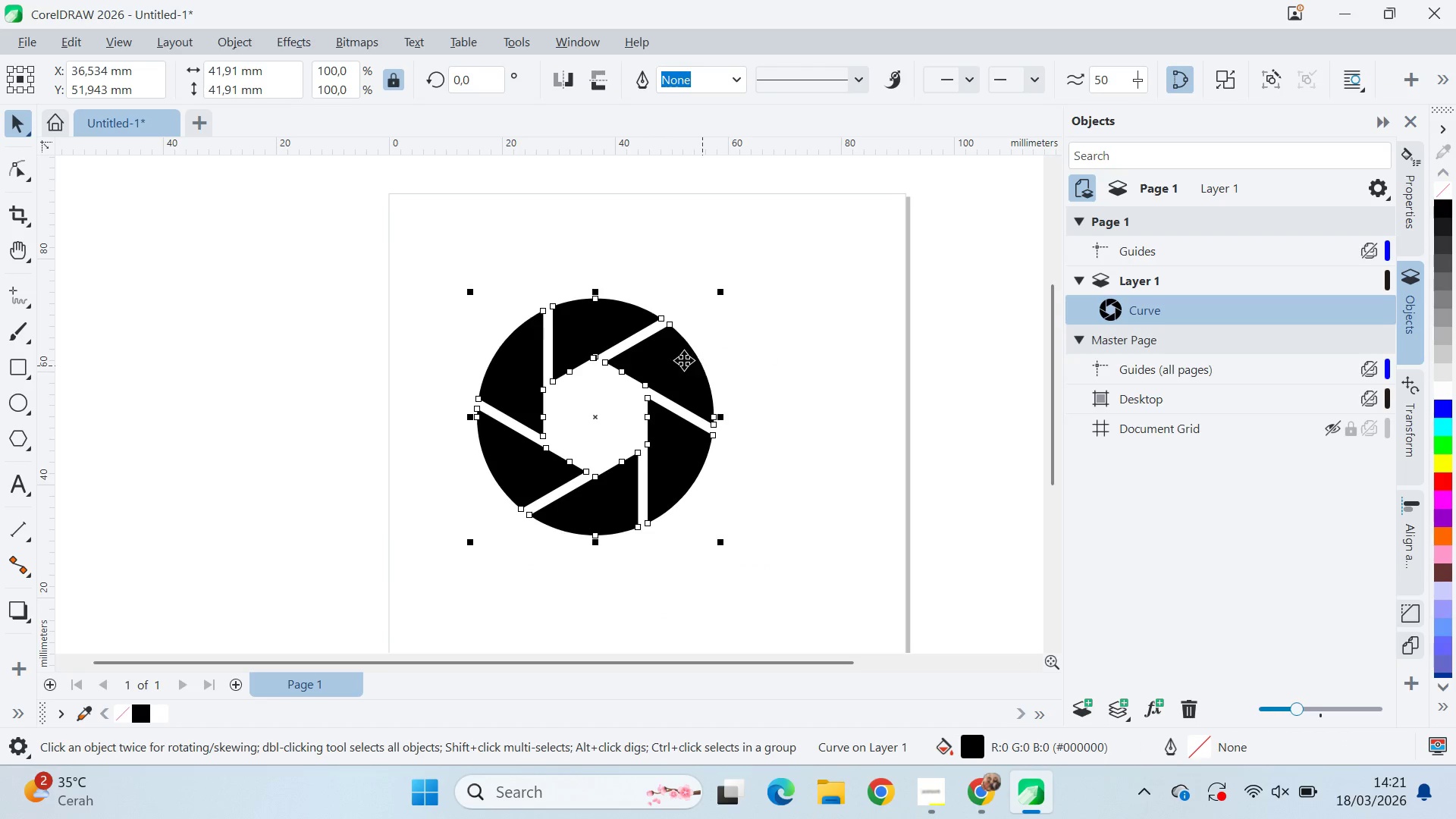 
left_click_drag(start_coordinate=[676, 359], to_coordinate=[767, 397])
 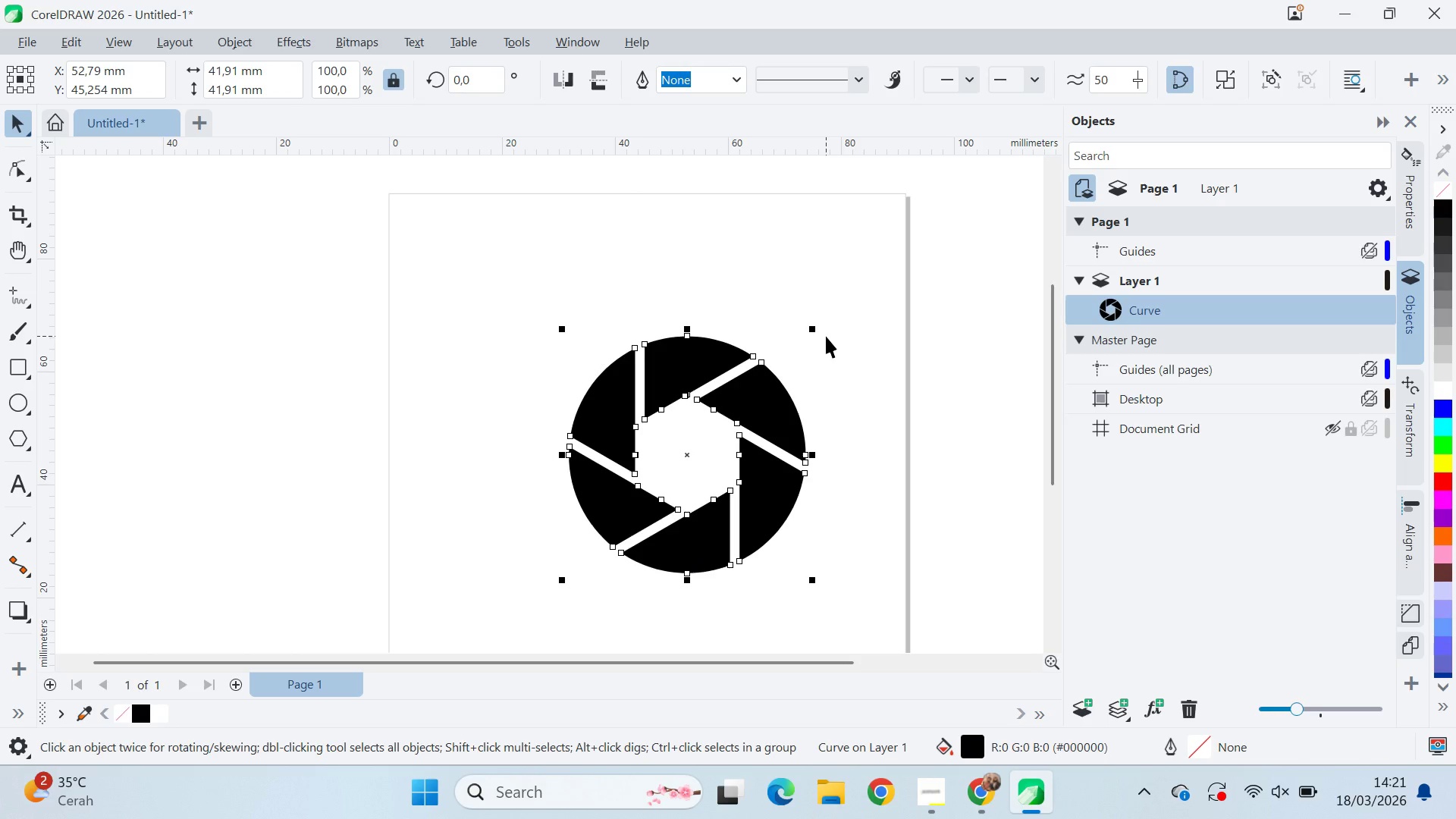 
key(A)
 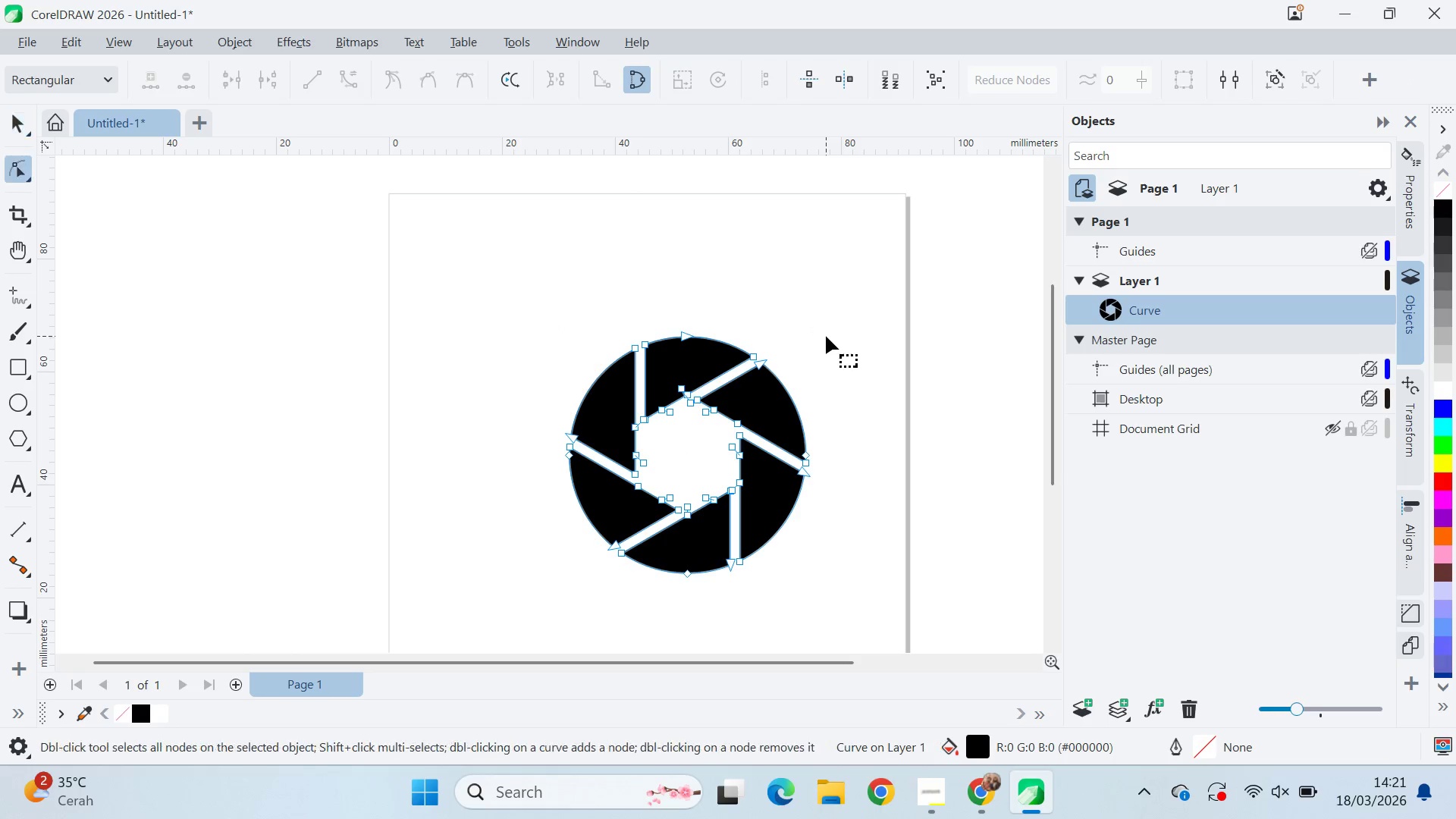 
key(Control+A)
 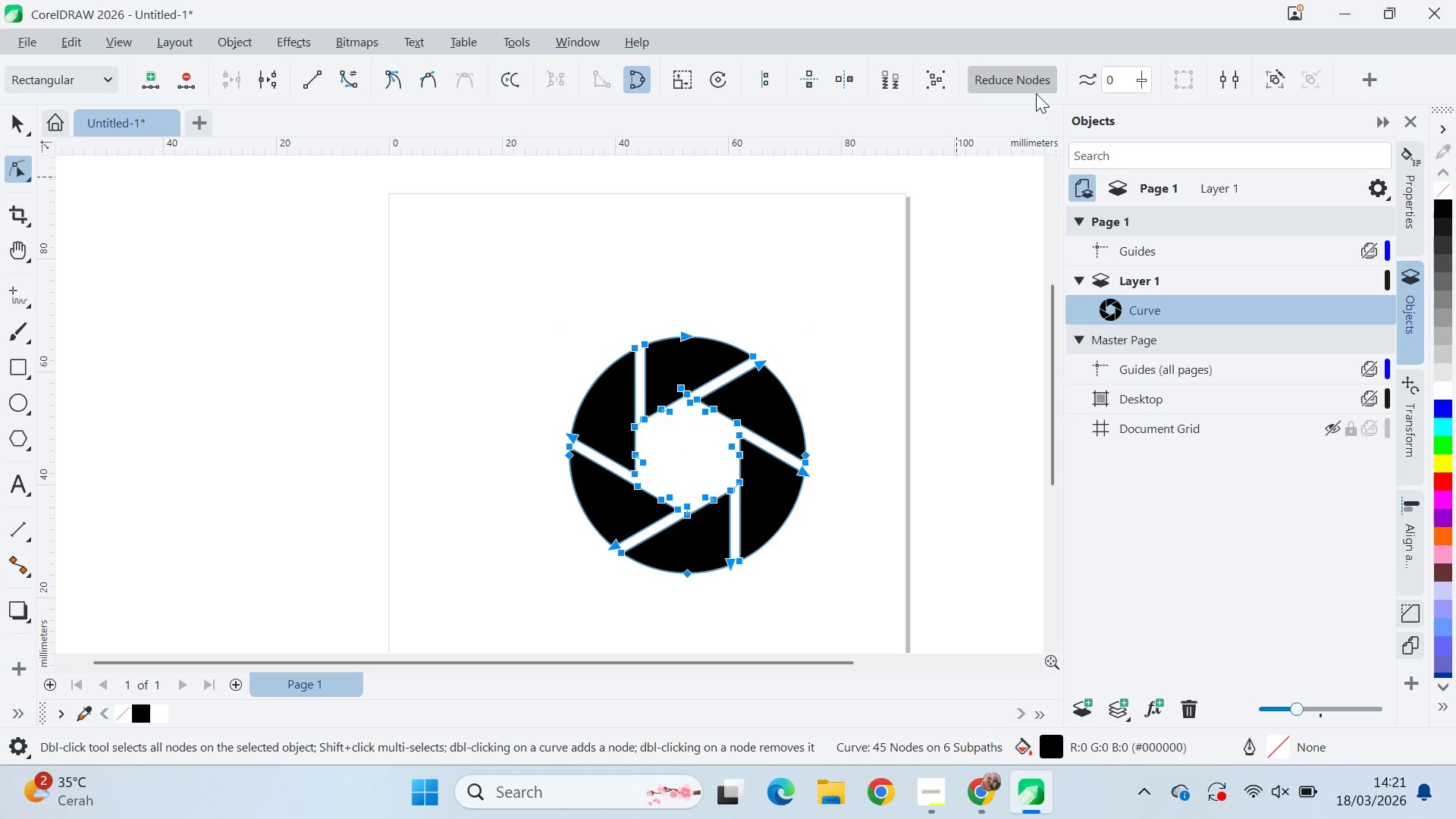 
left_click([1036, 93])
 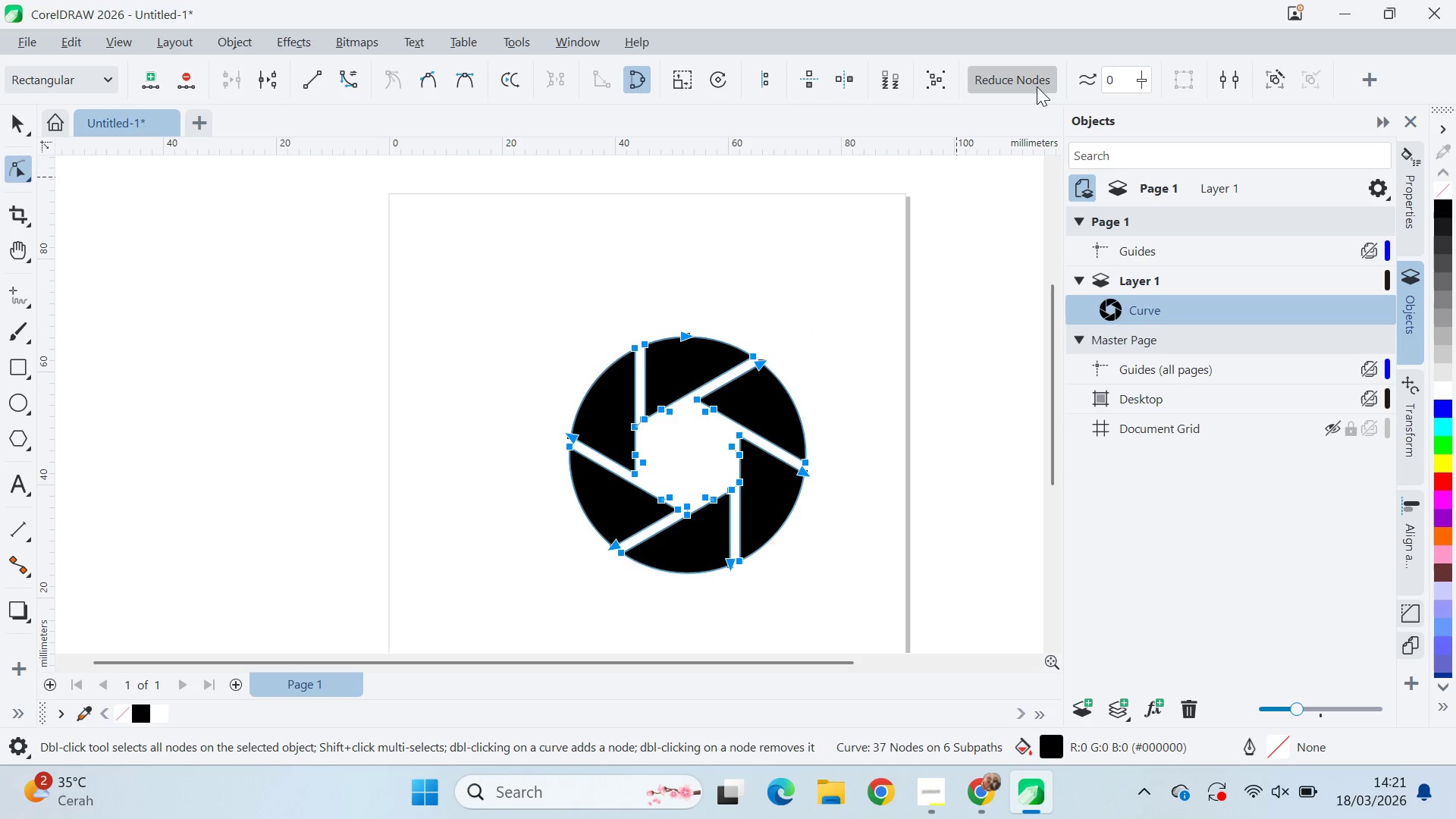 
triple_click([1037, 79])
 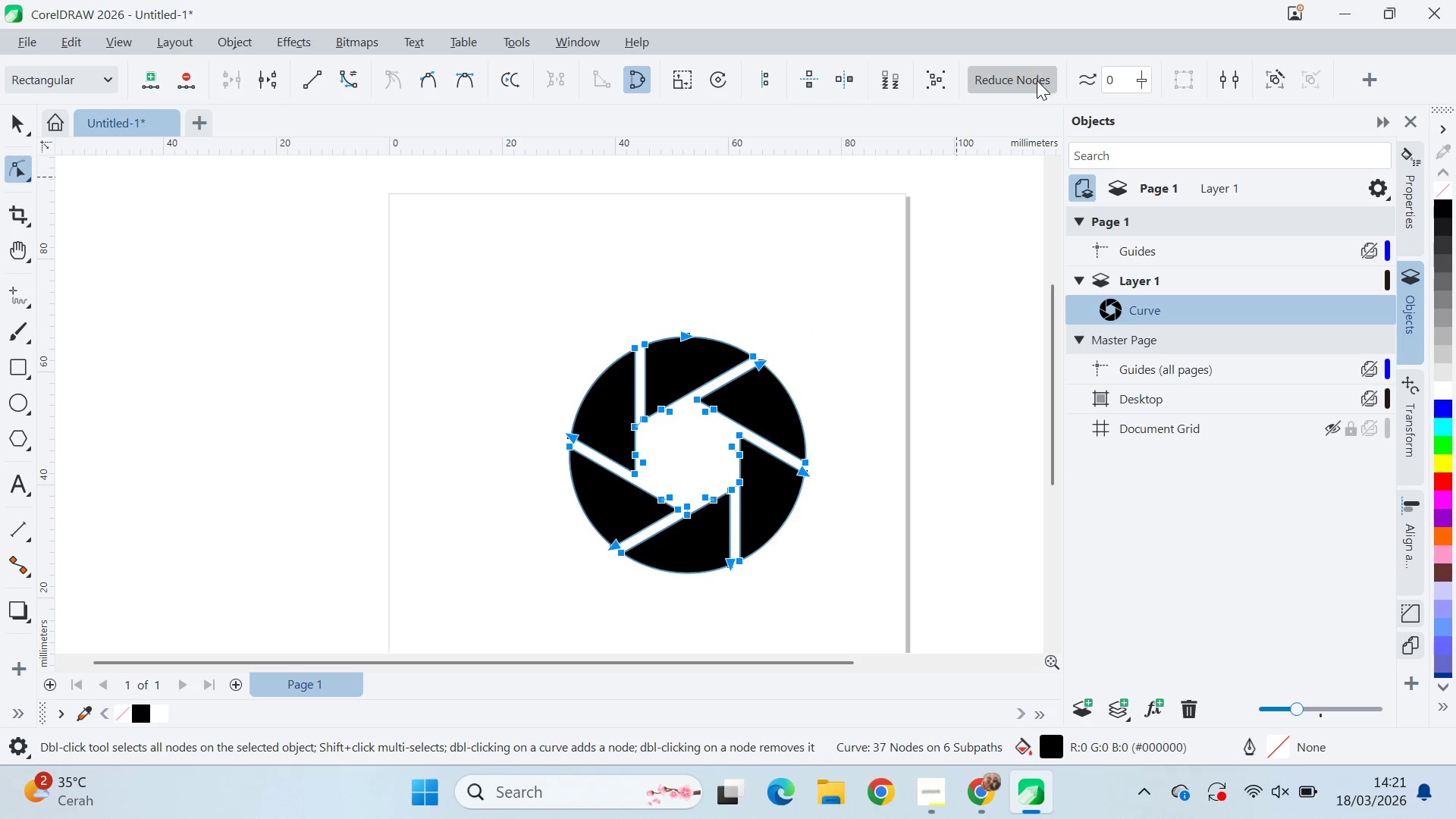 
triple_click([1037, 80])
 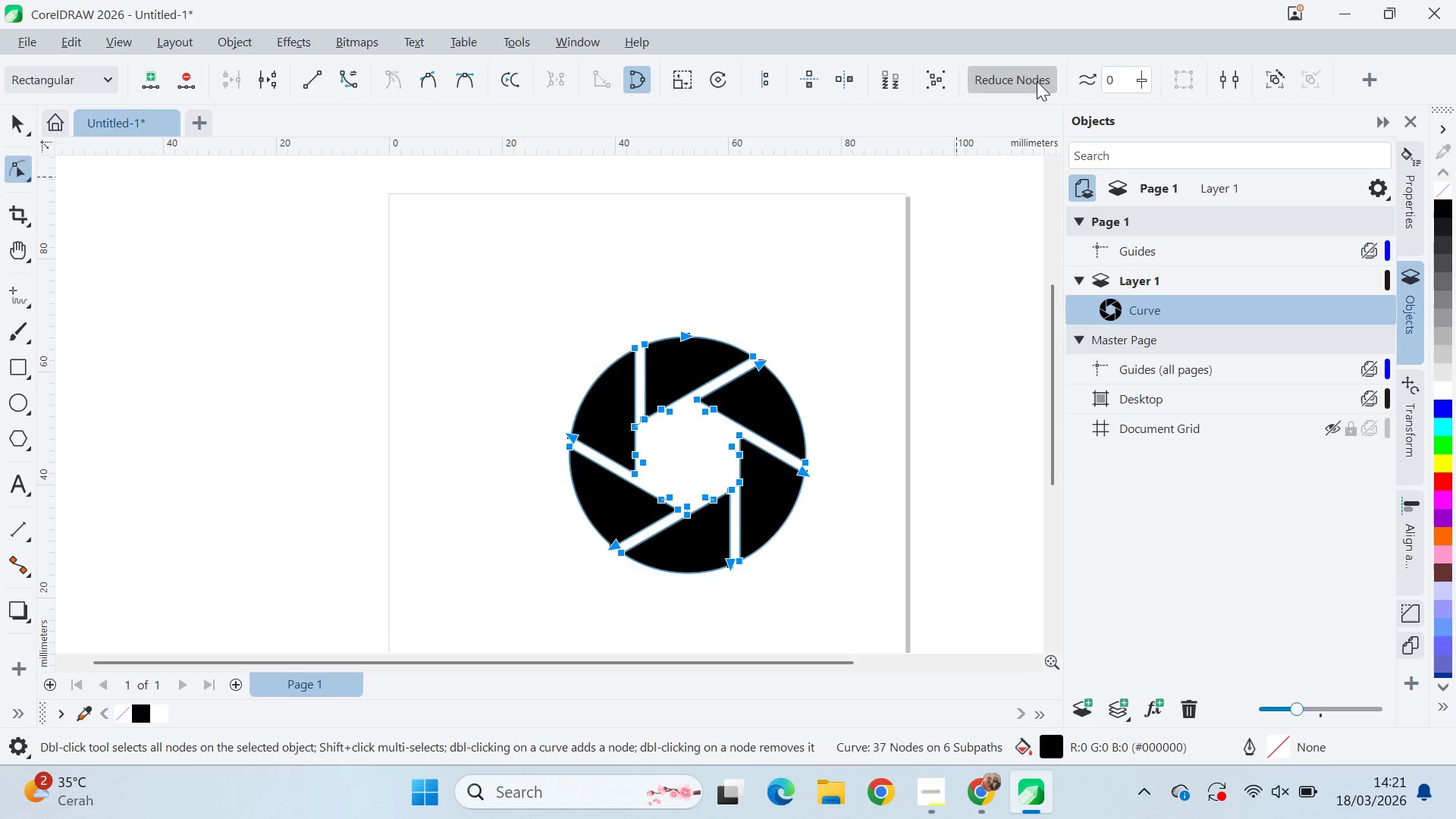 
key(V)
 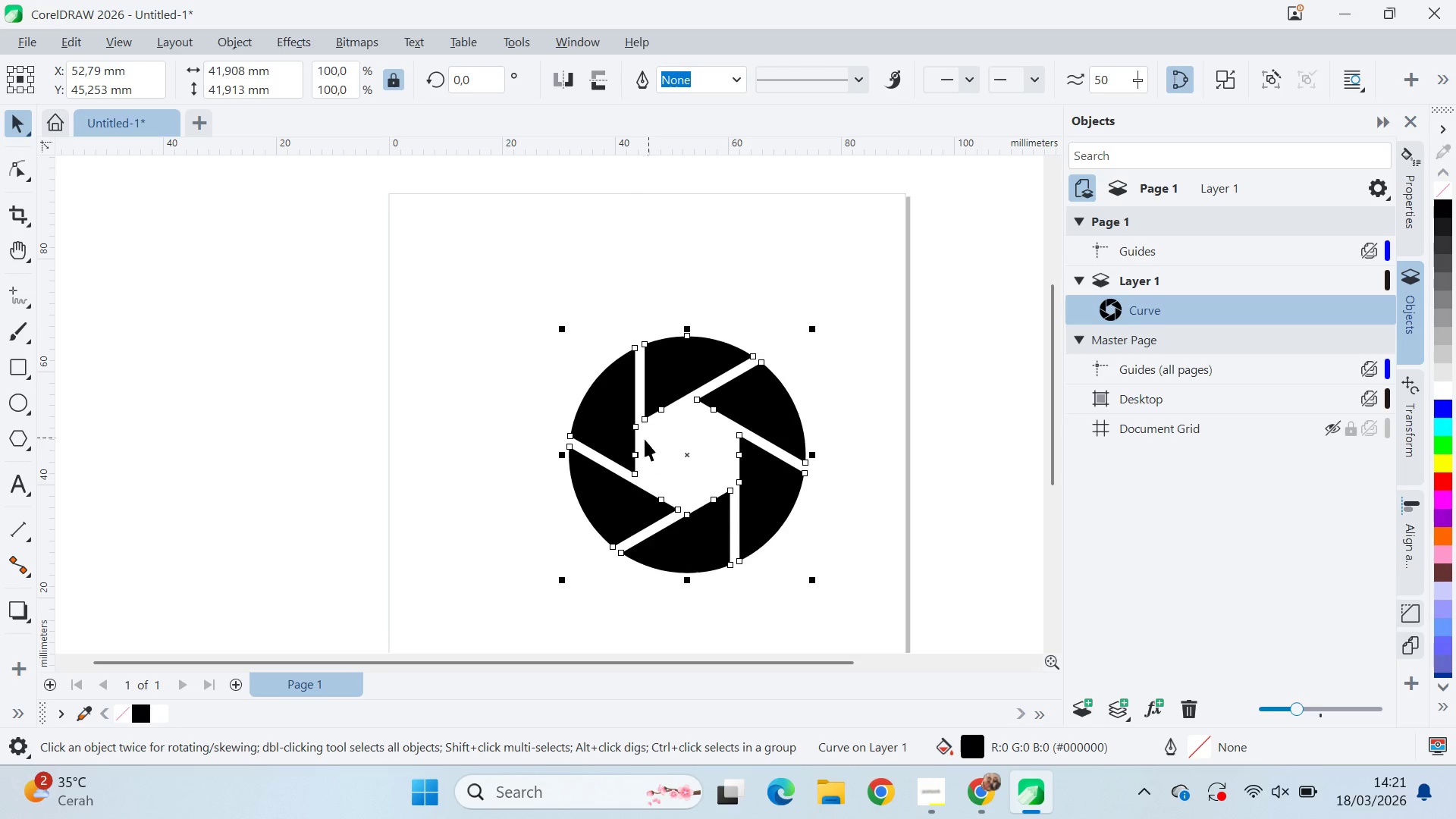 
double_click([630, 438])
 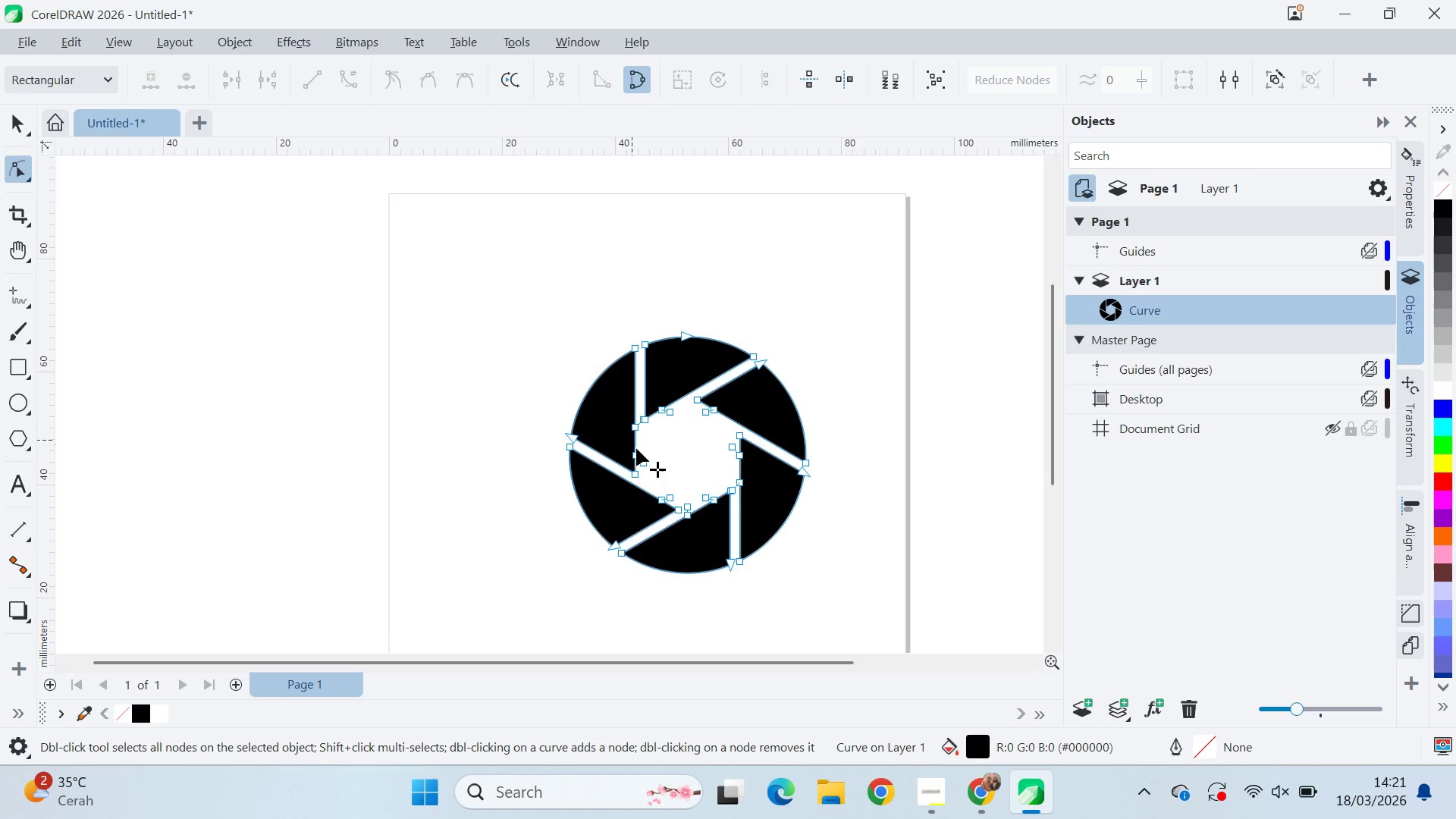 
hold_key(key=AltLeft, duration=0.98)
left_click_drag(start_coordinate=[660, 477], to_coordinate=[654, 438])
 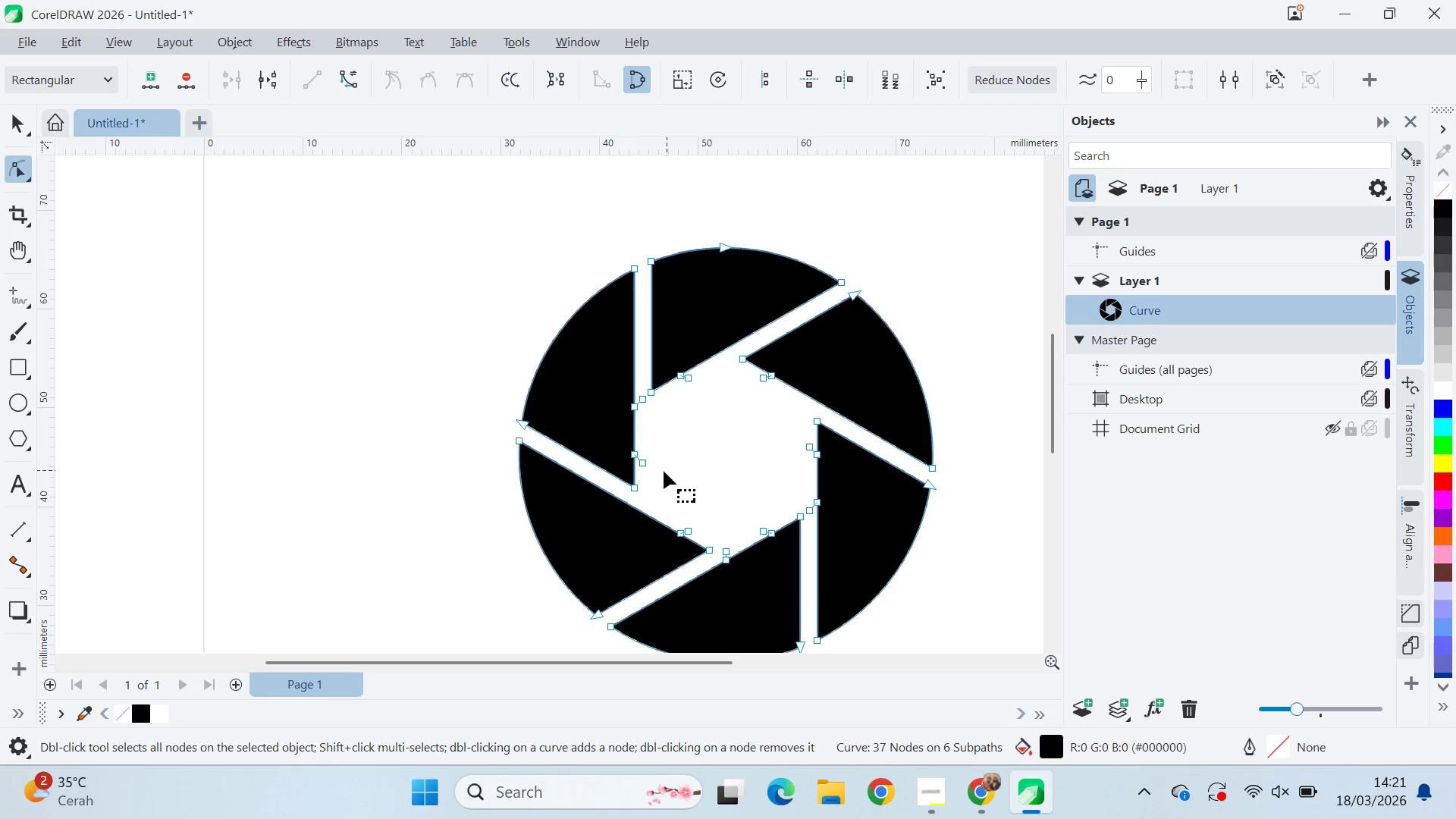 
scroll: coordinate [636, 458], scroll_direction: up, amount: 4.0
 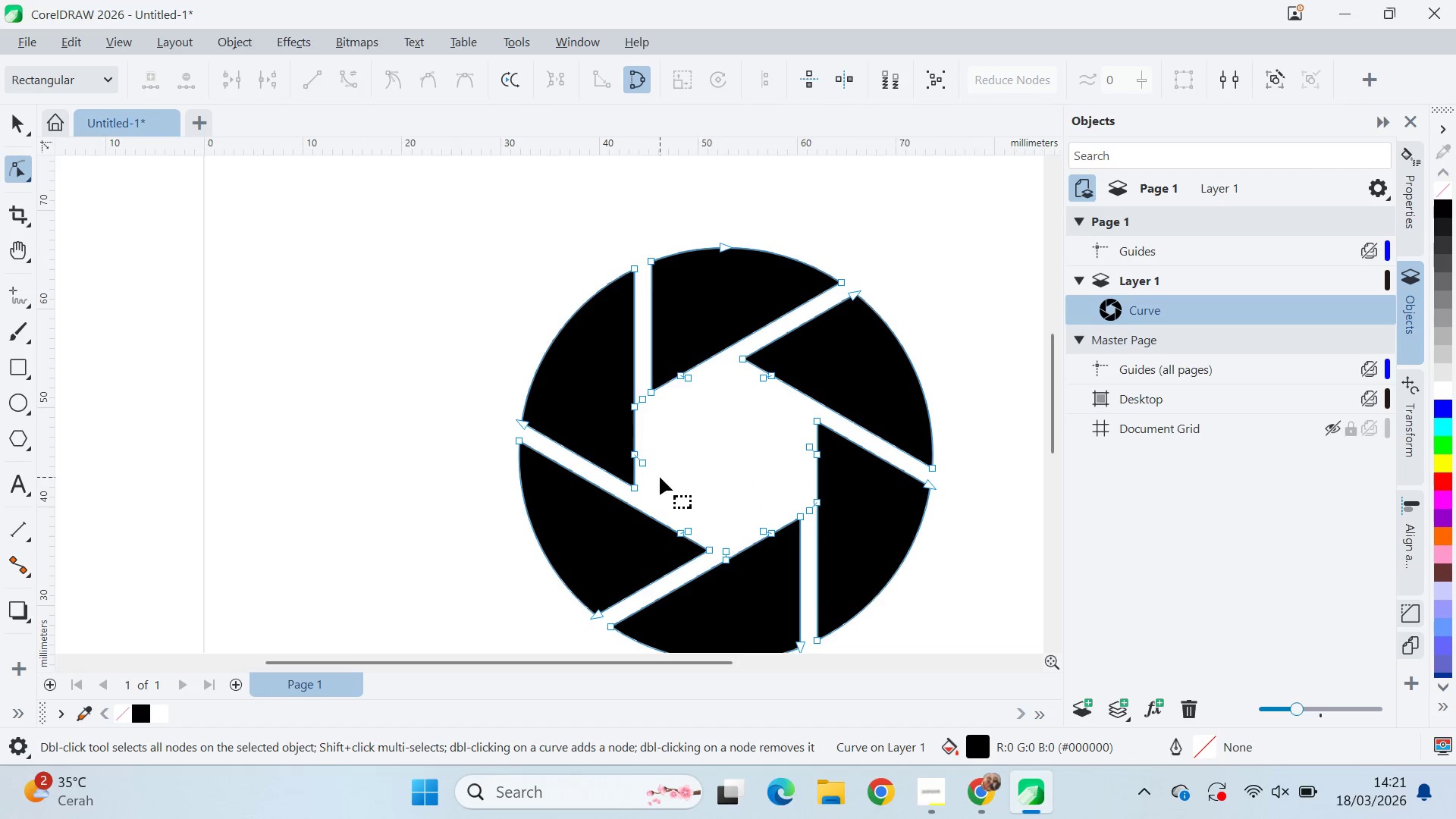 
hold_key(key=AltLeft, duration=1.5)
left_click_drag(start_coordinate=[664, 474], to_coordinate=[662, 426])
 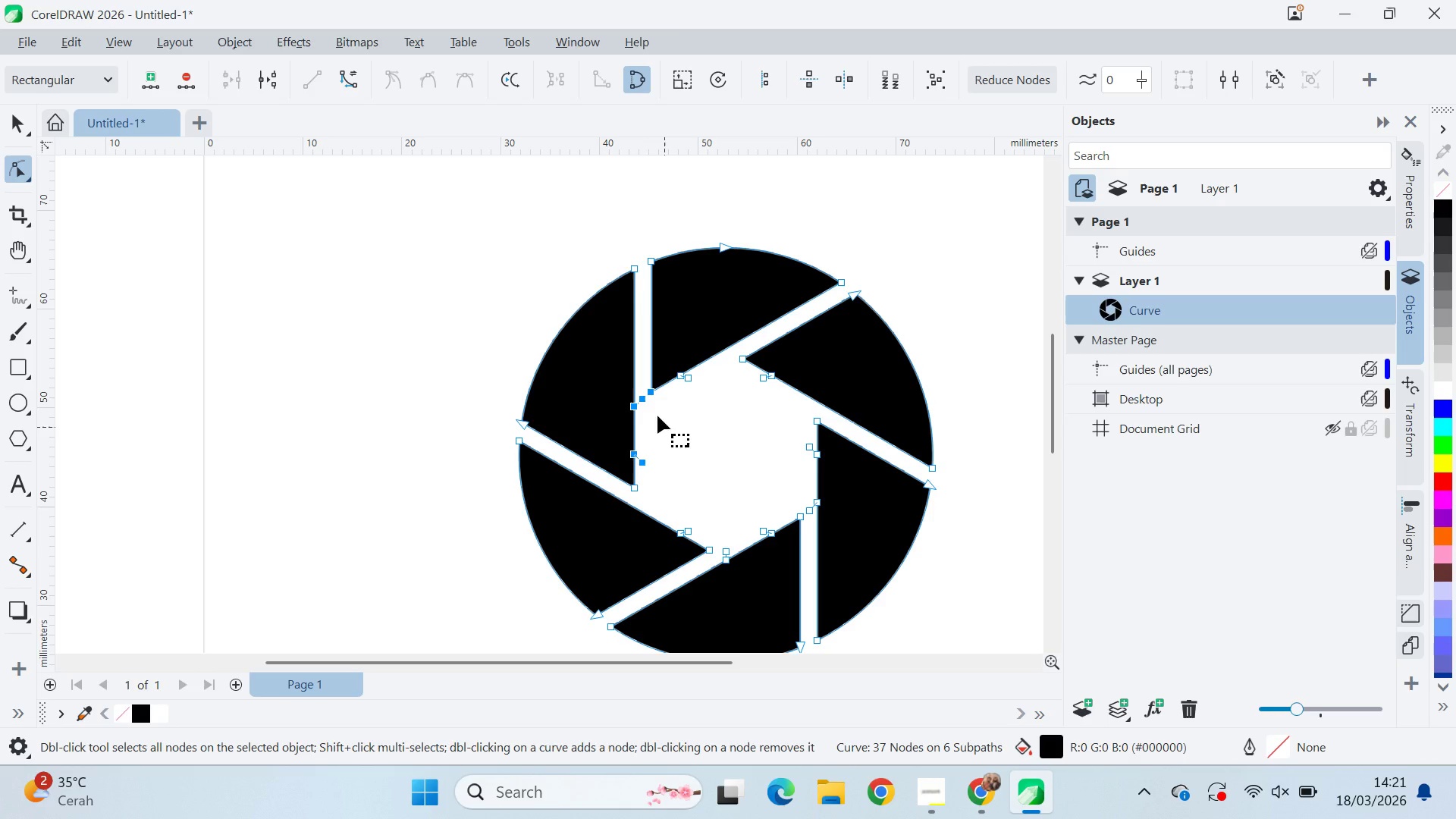 
hold_key(key=AltLeft, duration=0.48)
 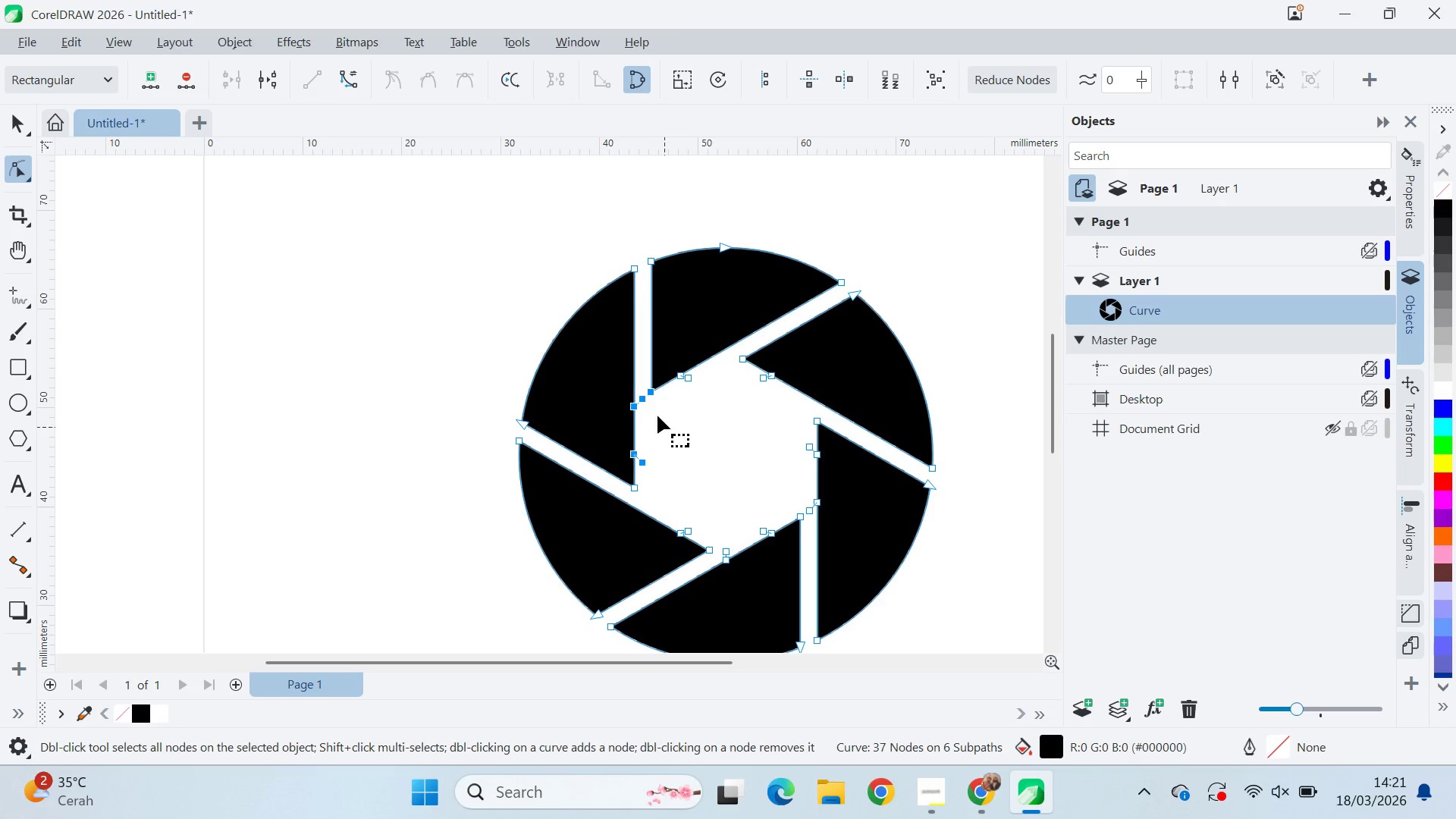 
hold_key(key=ControlLeft, duration=0.52)
left_click([654, 394])
 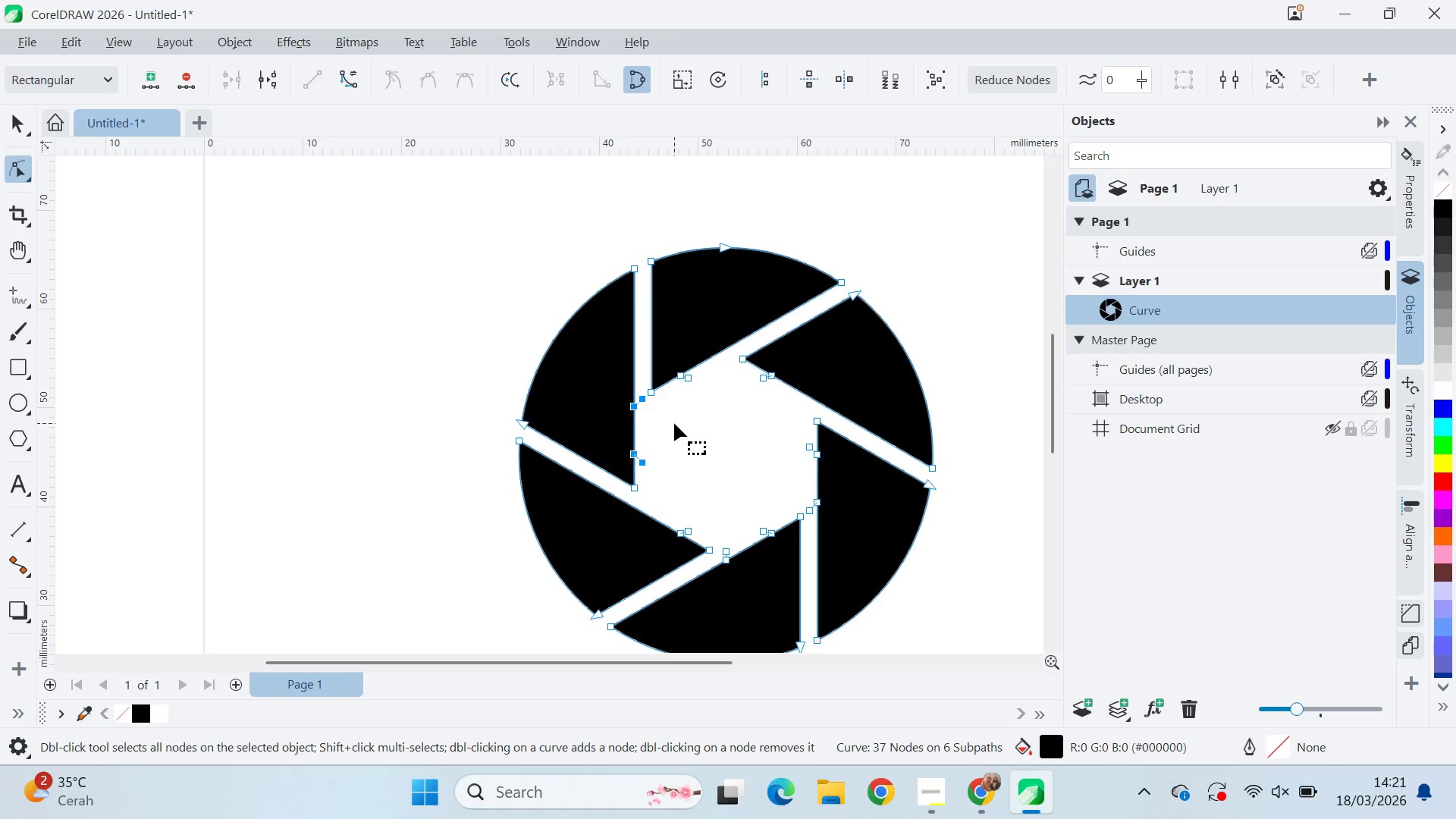 
key(Delete)
 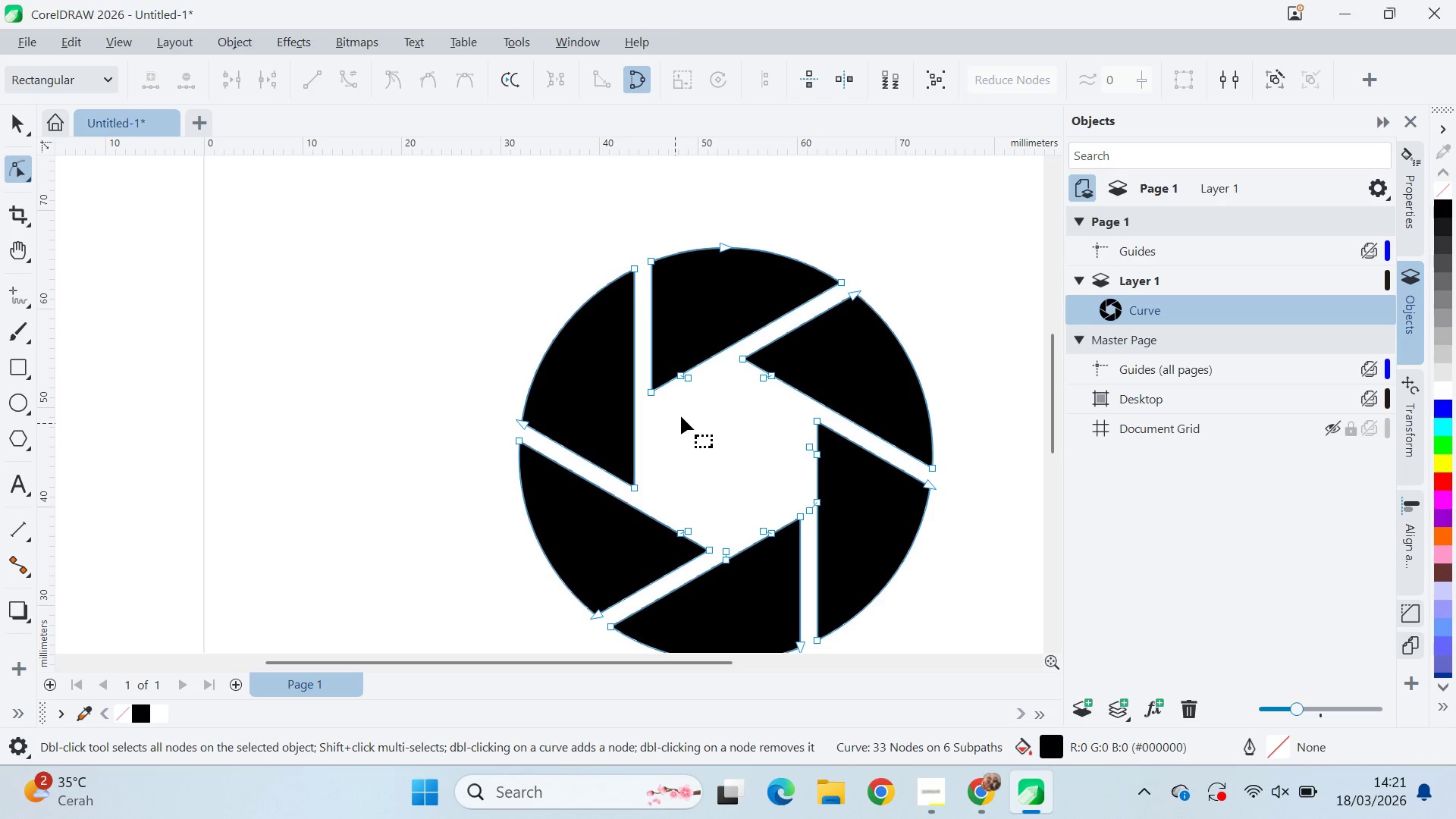 
hold_key(key=AltLeft, duration=1.5)
left_click_drag(start_coordinate=[668, 352], to_coordinate=[748, 486])
 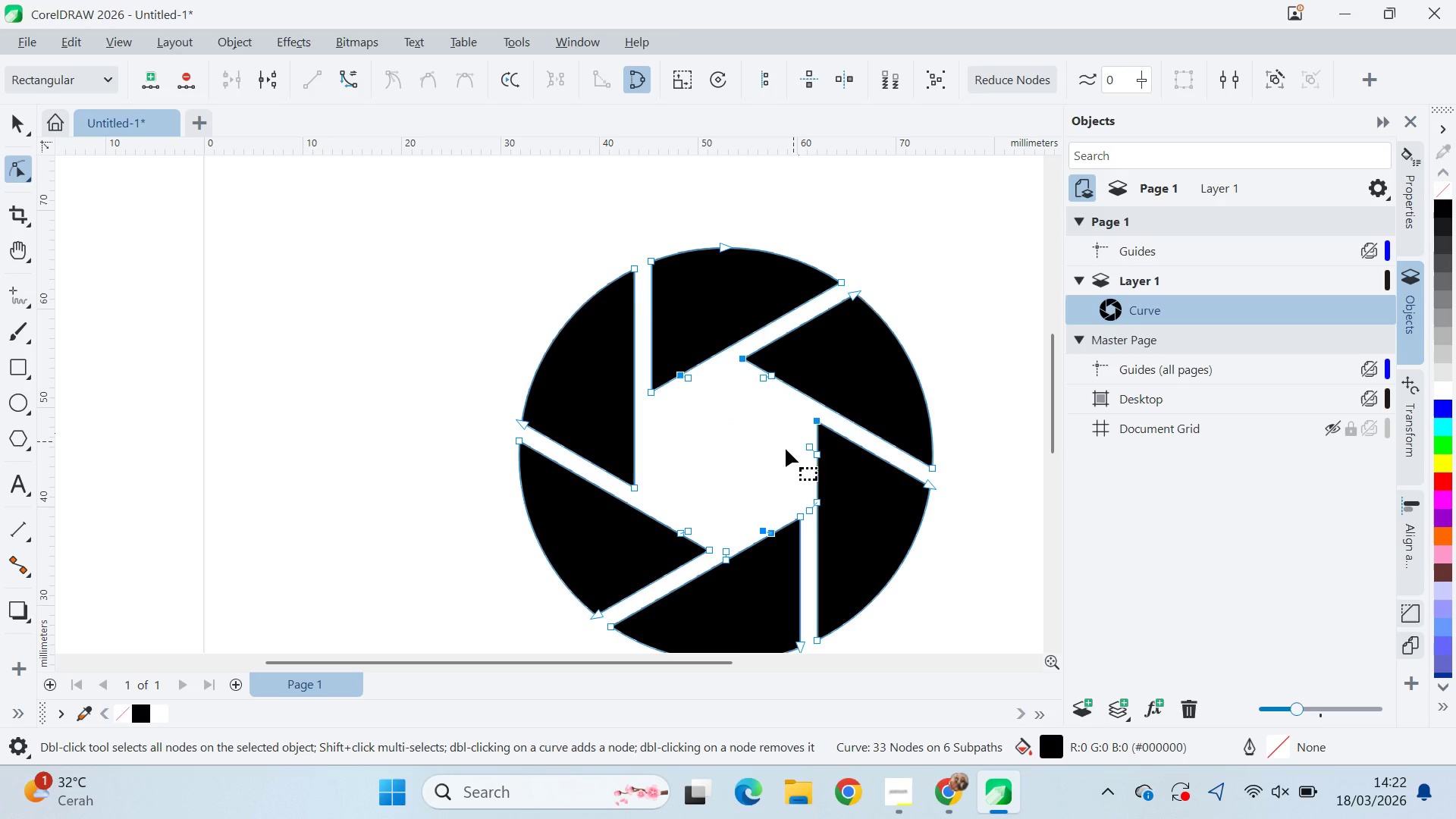 
hold_key(key=AltLeft, duration=1.51)
 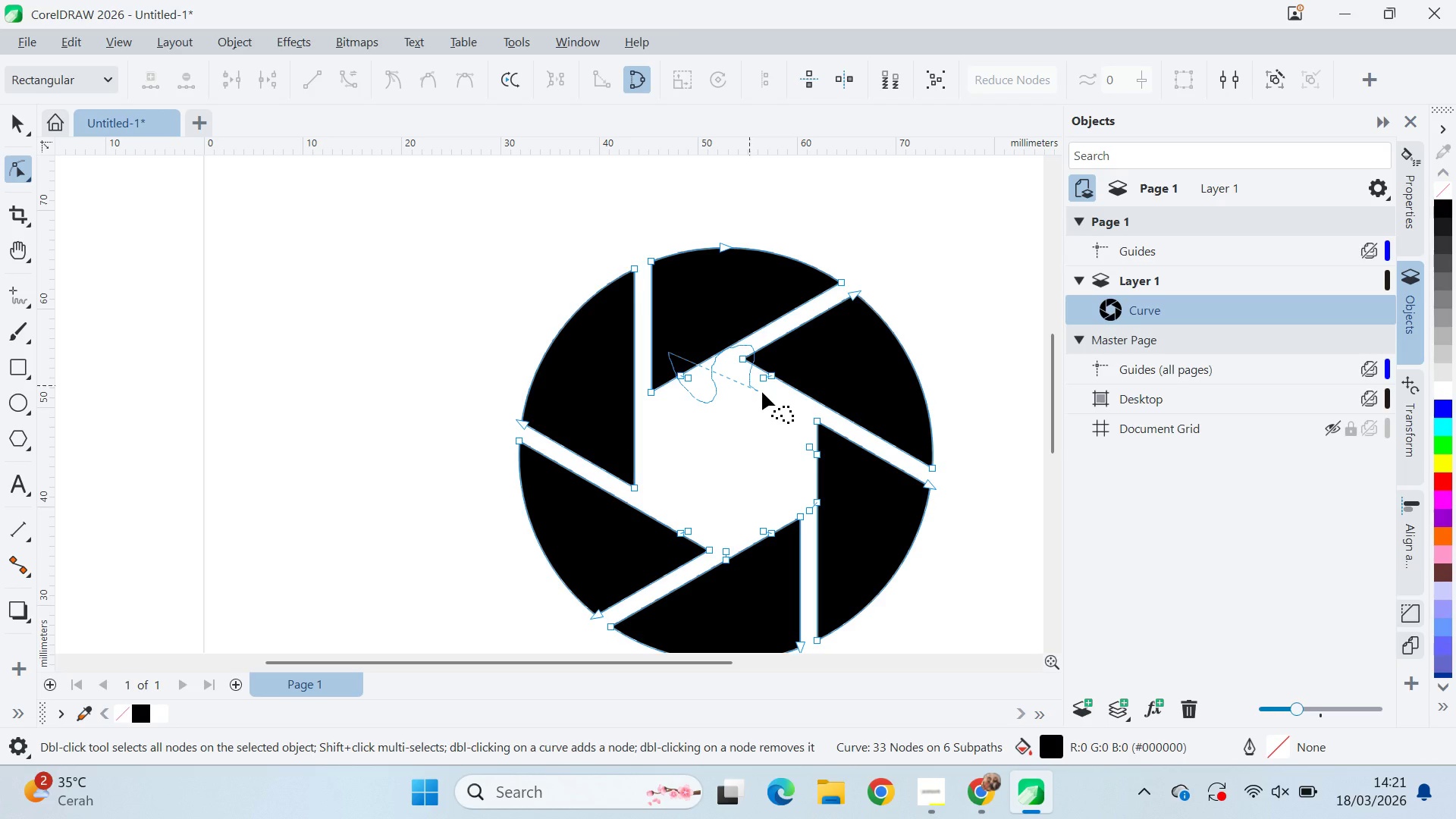 
hold_key(key=AltLeft, duration=1.5)
 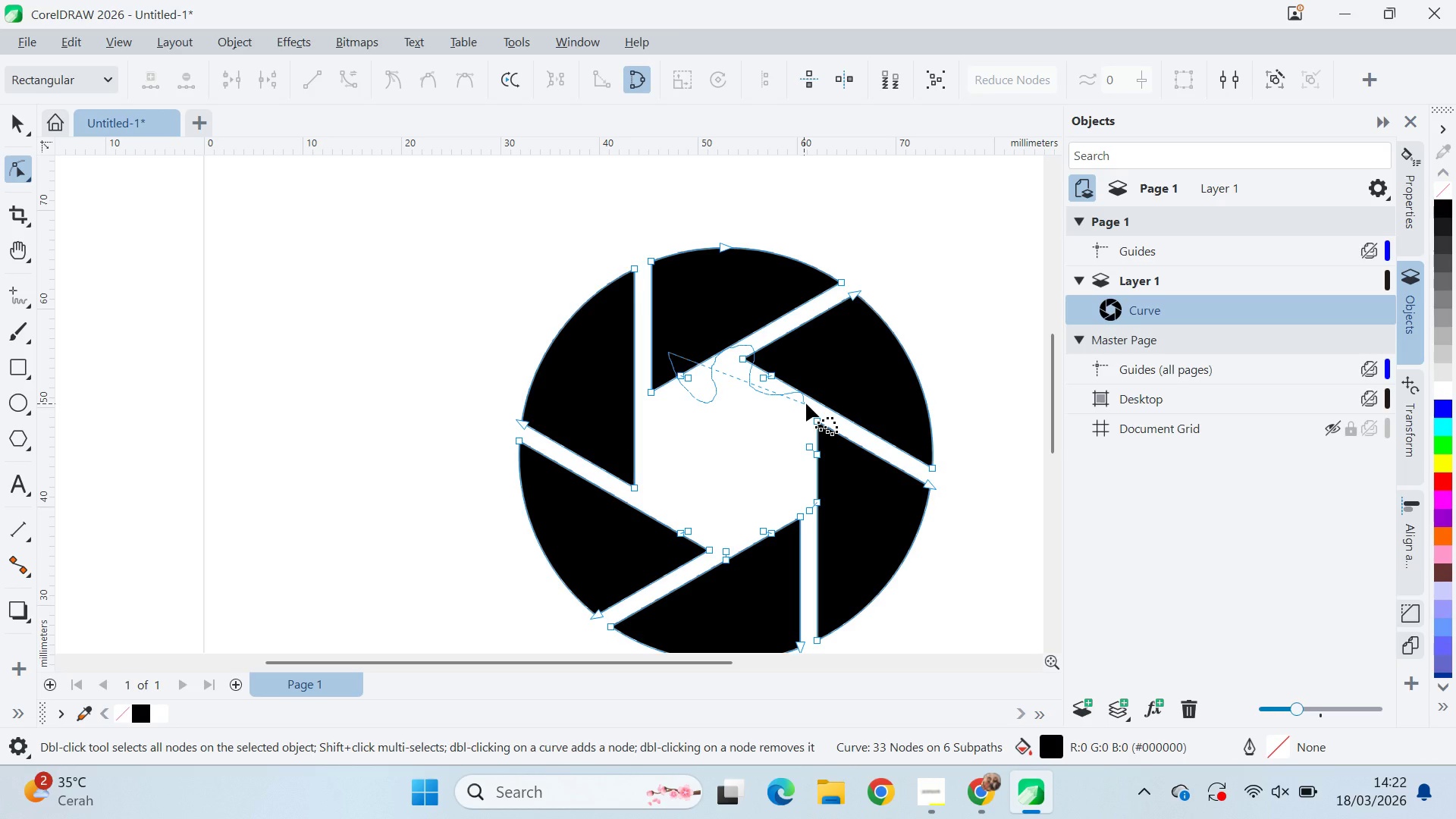 
hold_key(key=AltLeft, duration=1.52)
 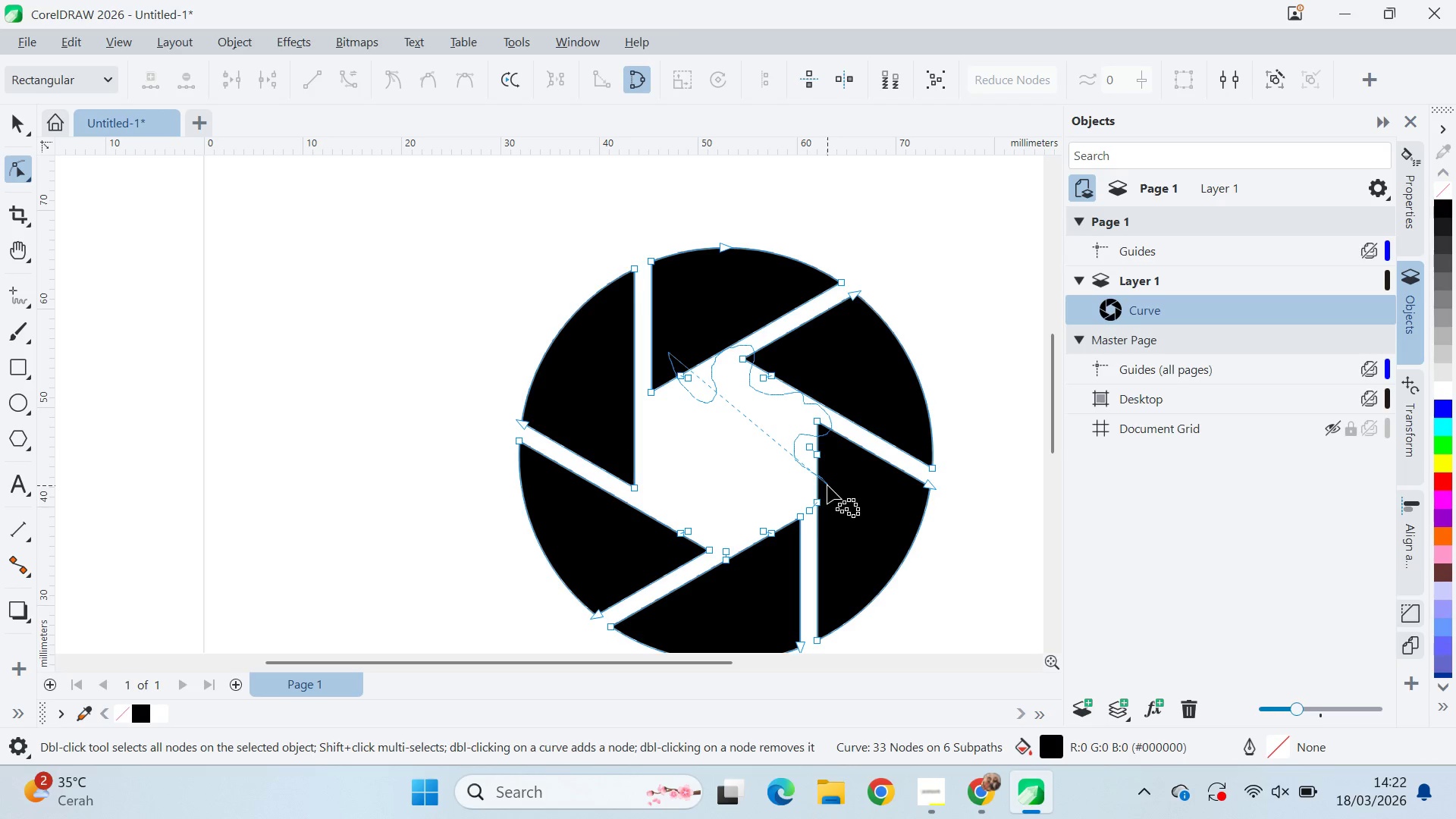 
hold_key(key=AltLeft, duration=1.52)
 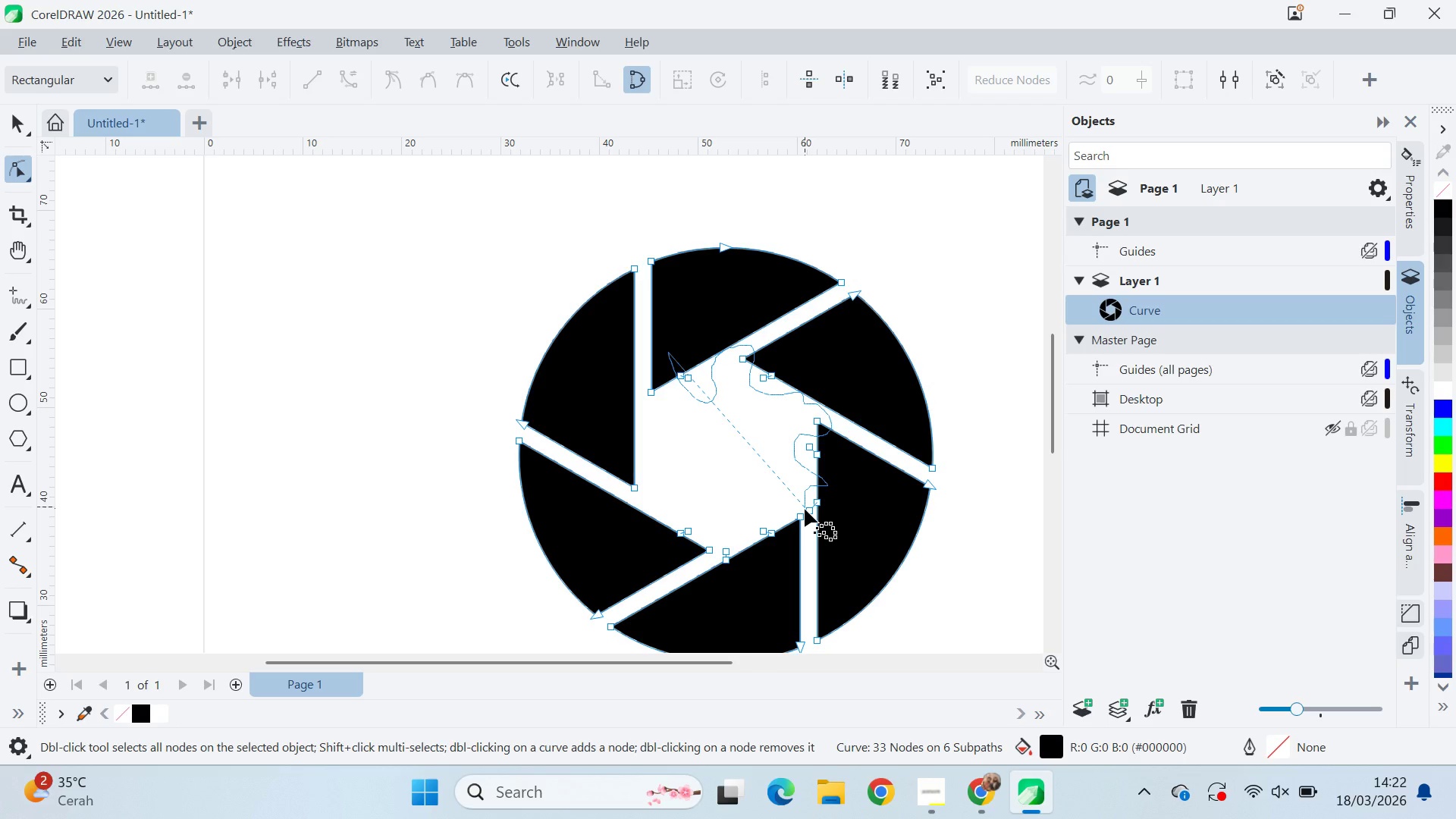 
hold_key(key=AltLeft, duration=1.5)
 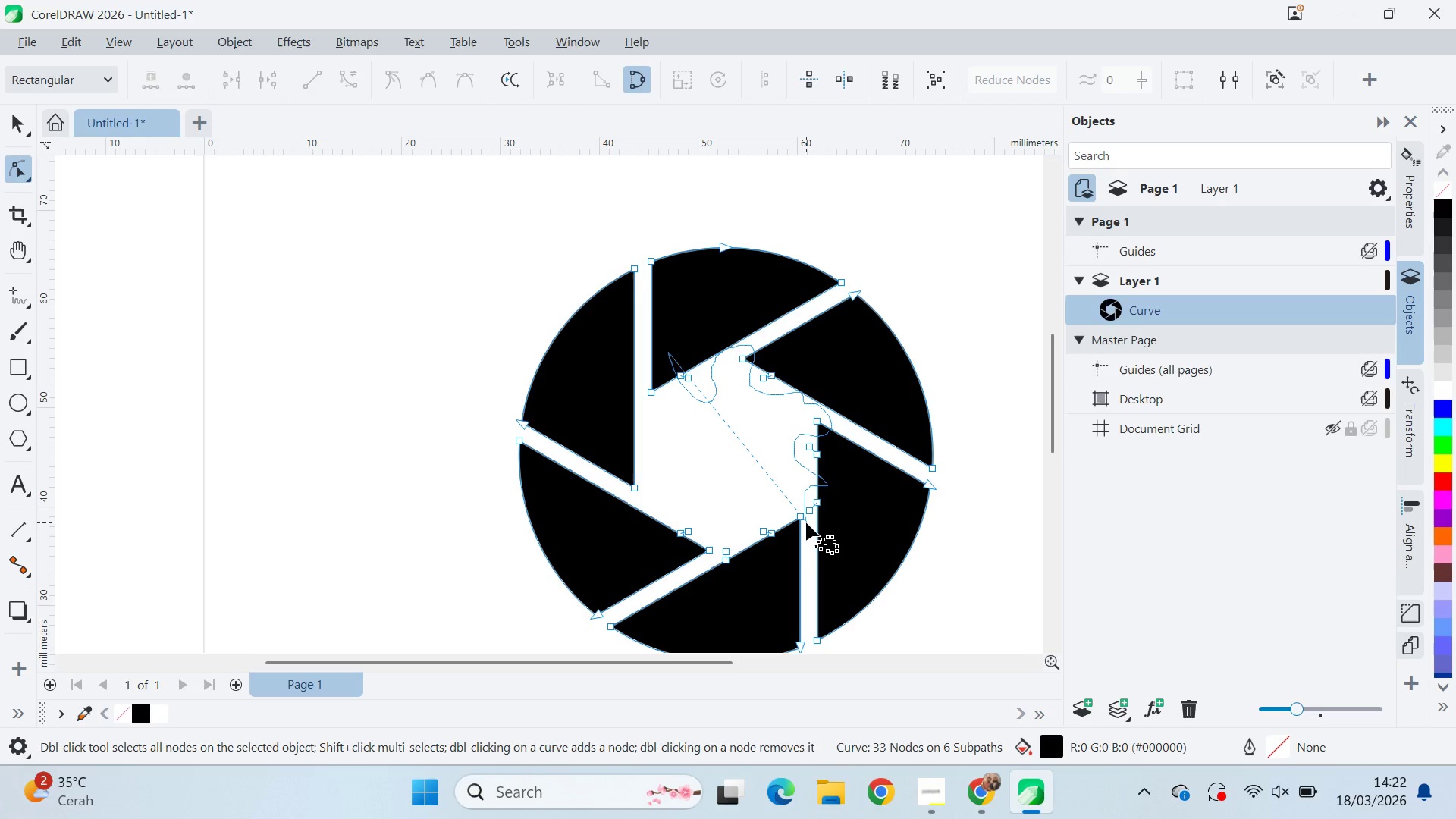 
hold_key(key=AltLeft, duration=1.51)
 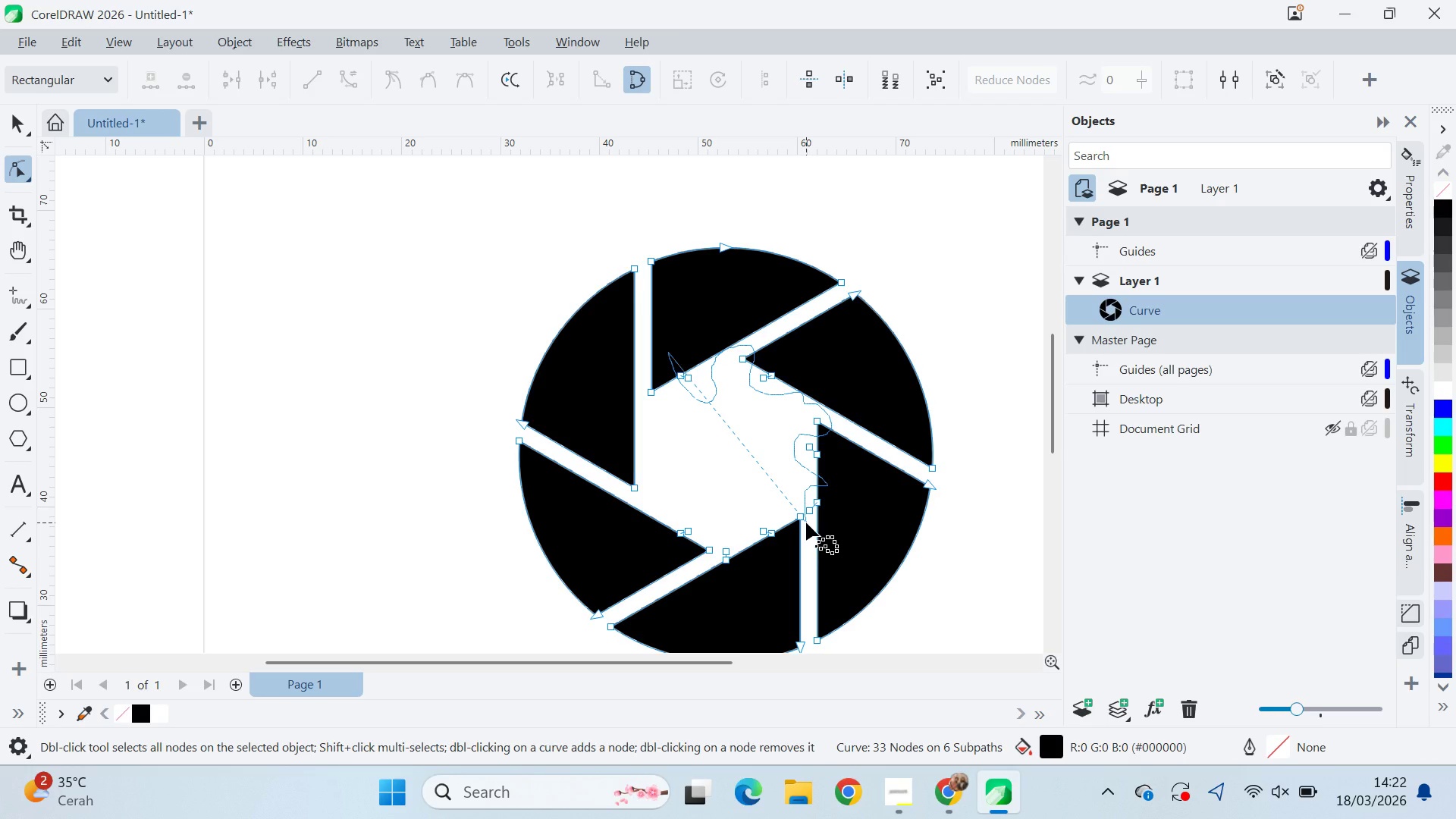 
hold_key(key=AltLeft, duration=1.52)
 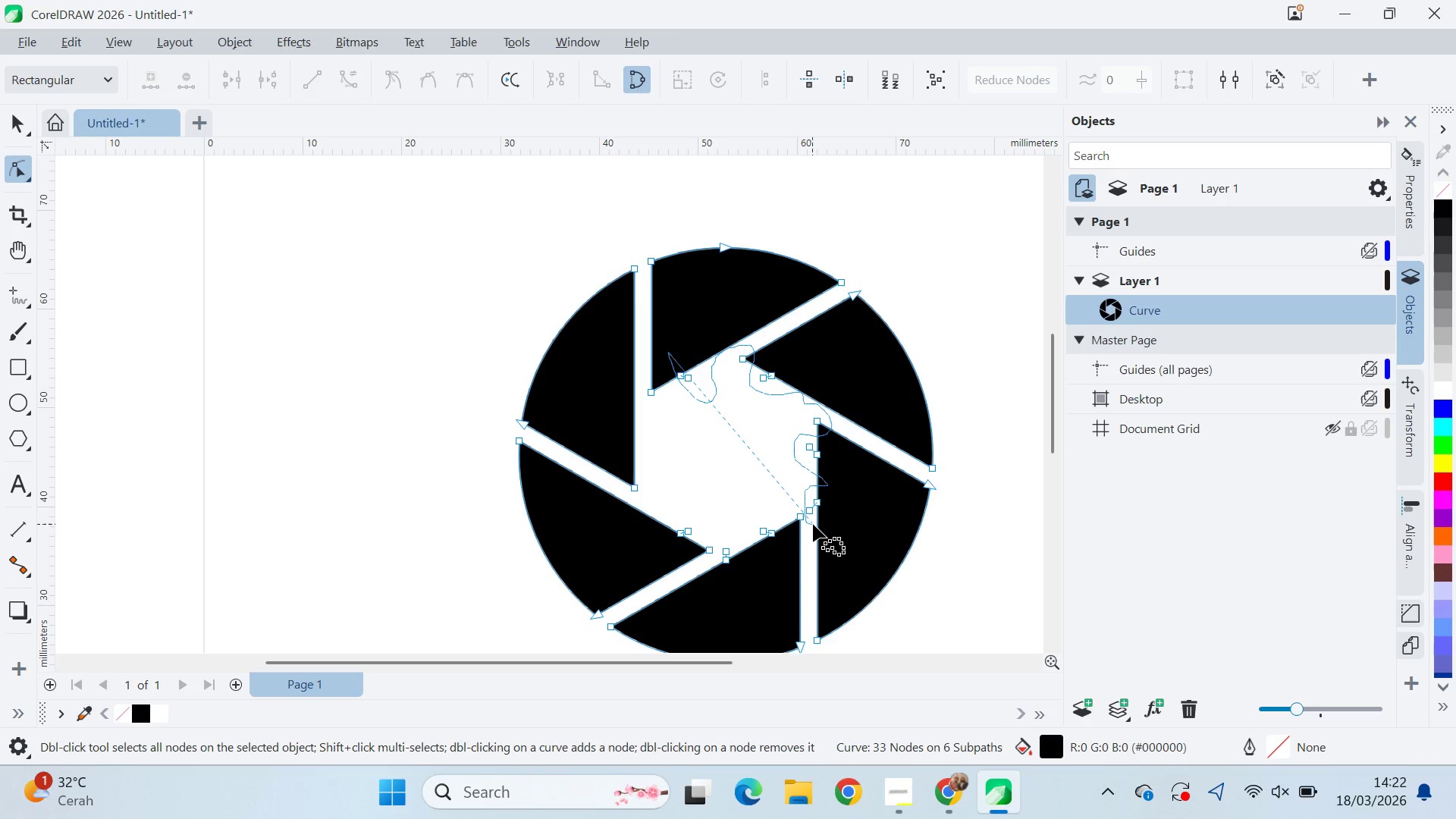 
hold_key(key=AltLeft, duration=1.5)
 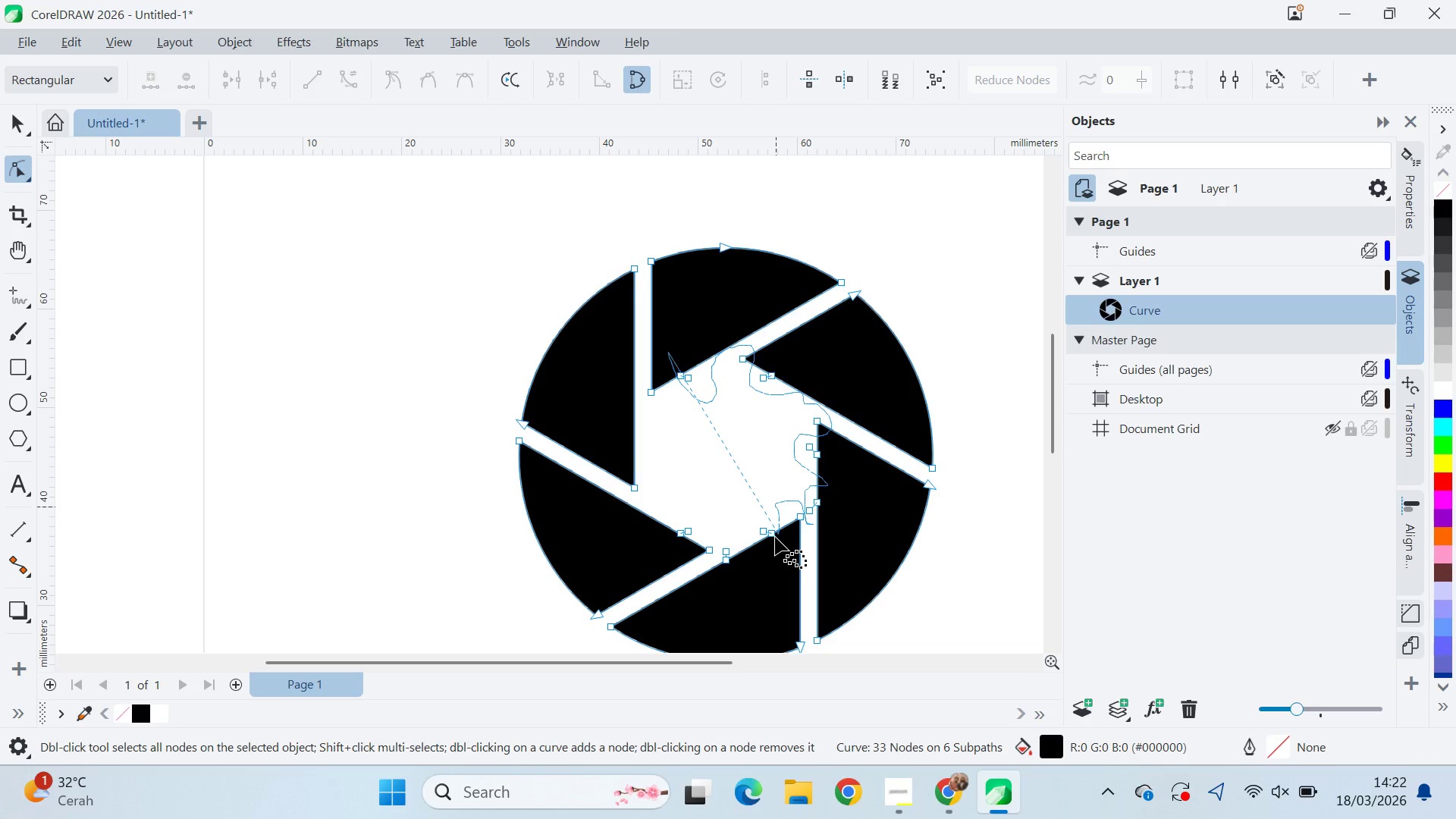 
hold_key(key=AltLeft, duration=0.56)
 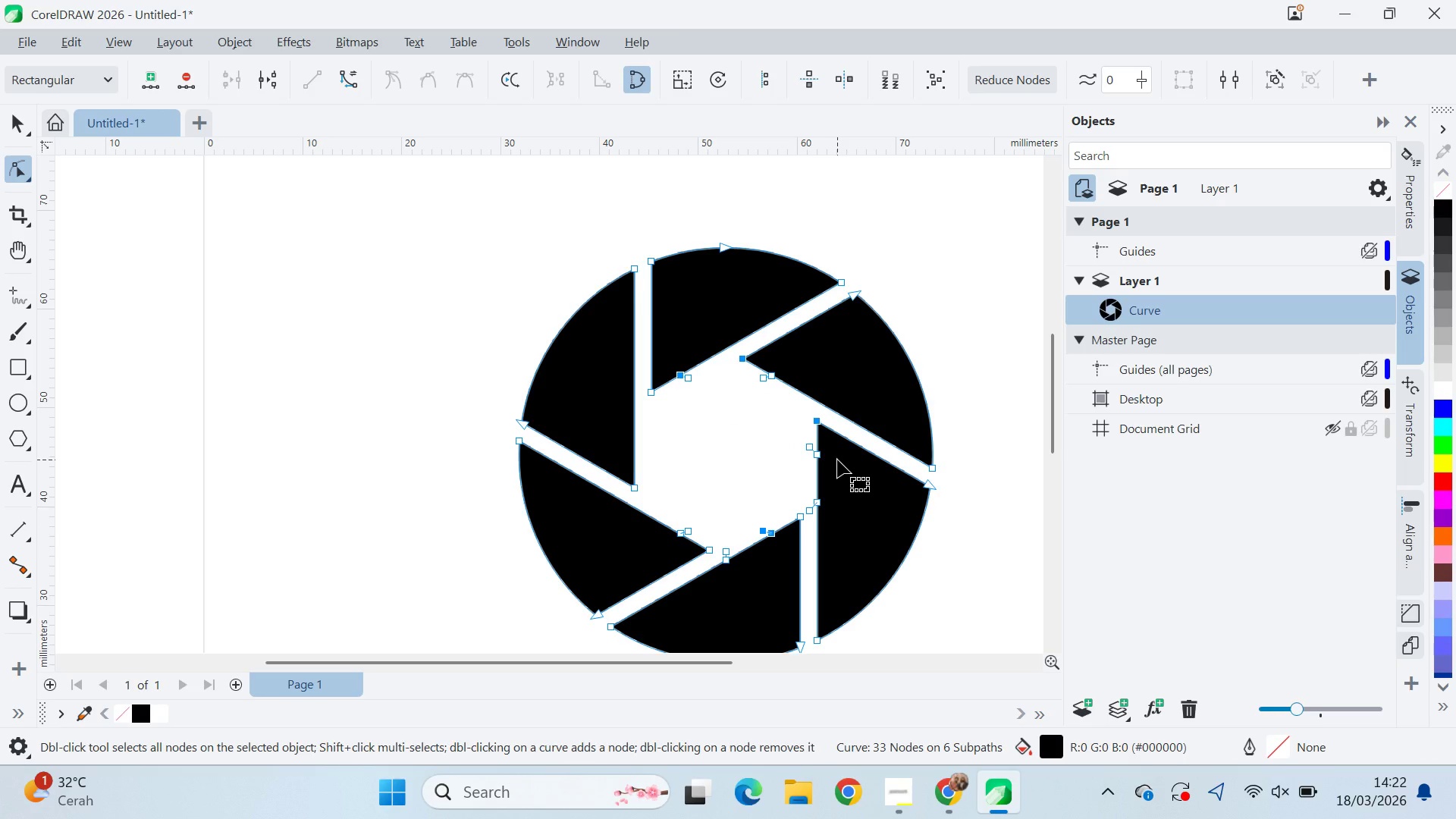 
left_click([745, 453])
 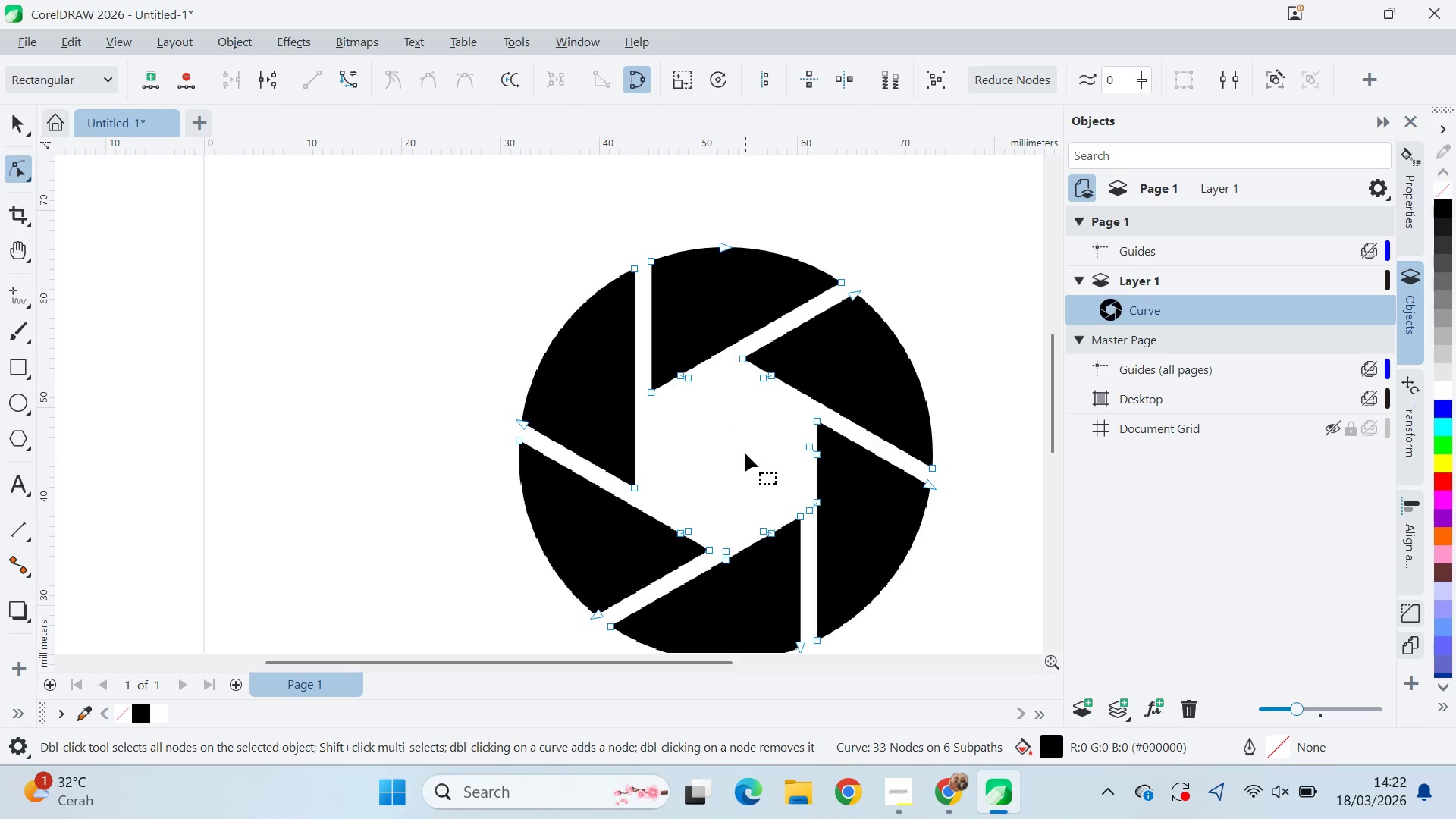 
hold_key(key=AltLeft, duration=1.5)
left_click_drag(start_coordinate=[686, 404], to_coordinate=[673, 504])
 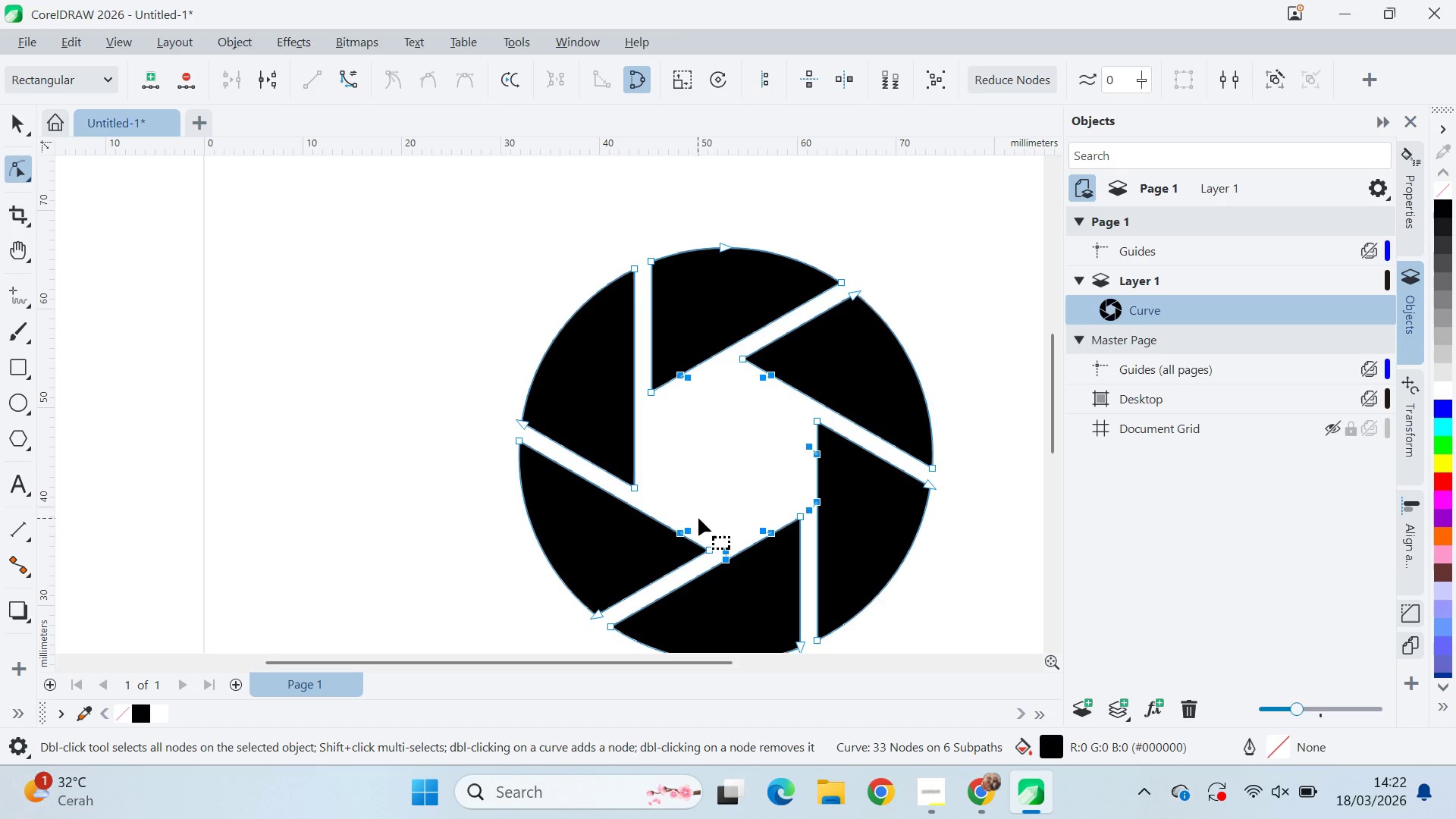 
hold_key(key=AltLeft, duration=1.51)
 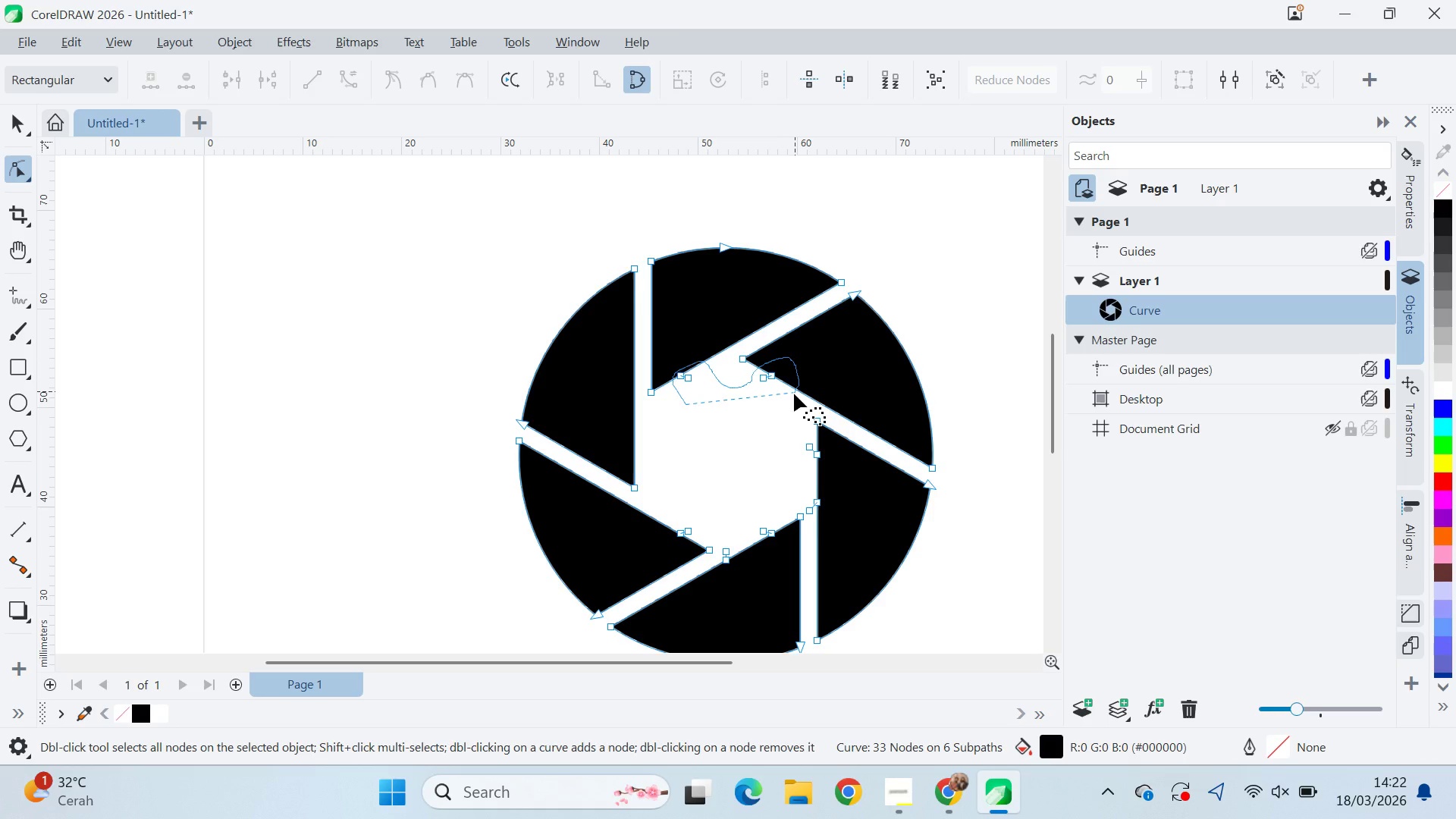 
hold_key(key=AltLeft, duration=1.52)
 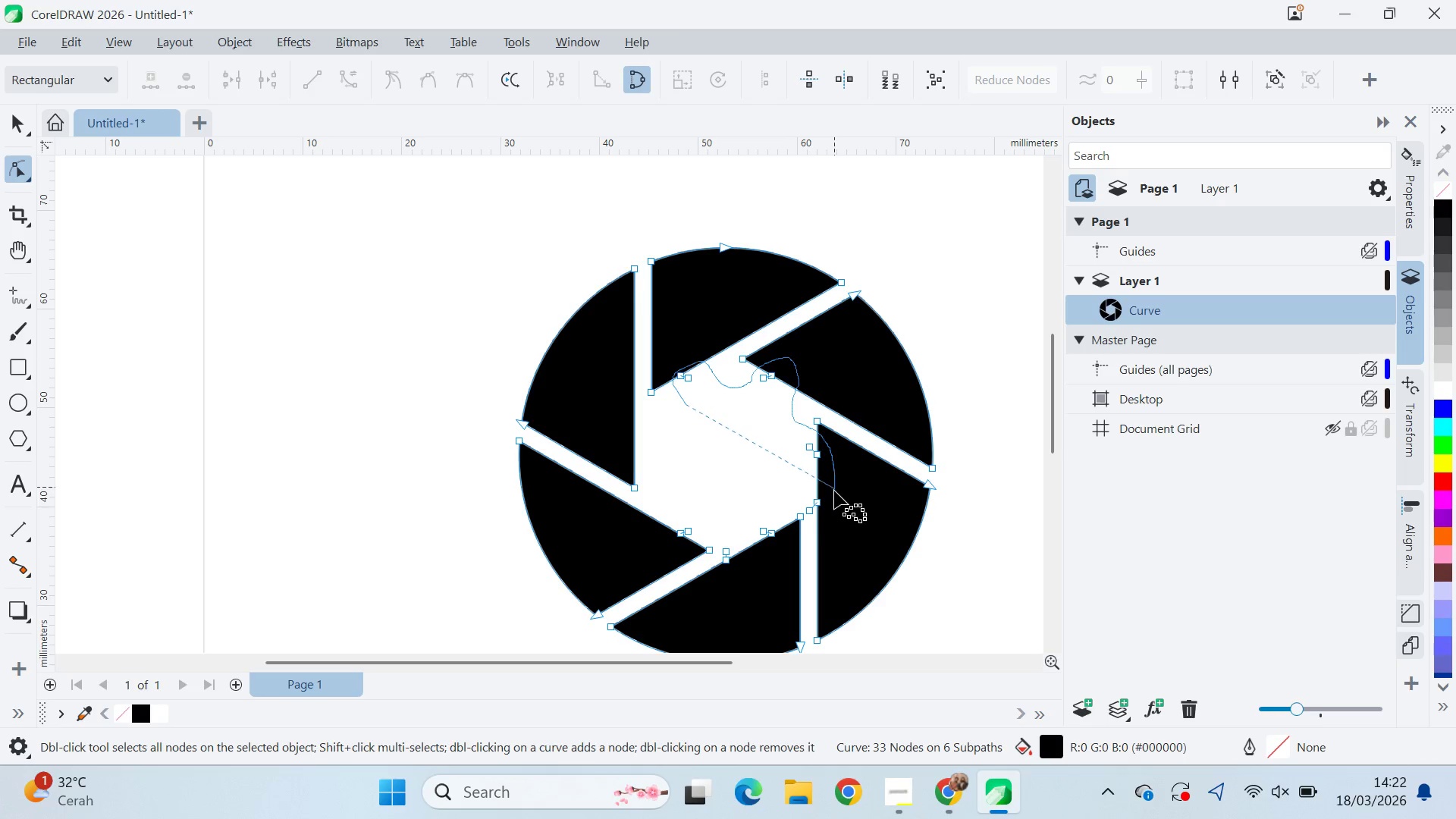 
hold_key(key=AltLeft, duration=1.52)
 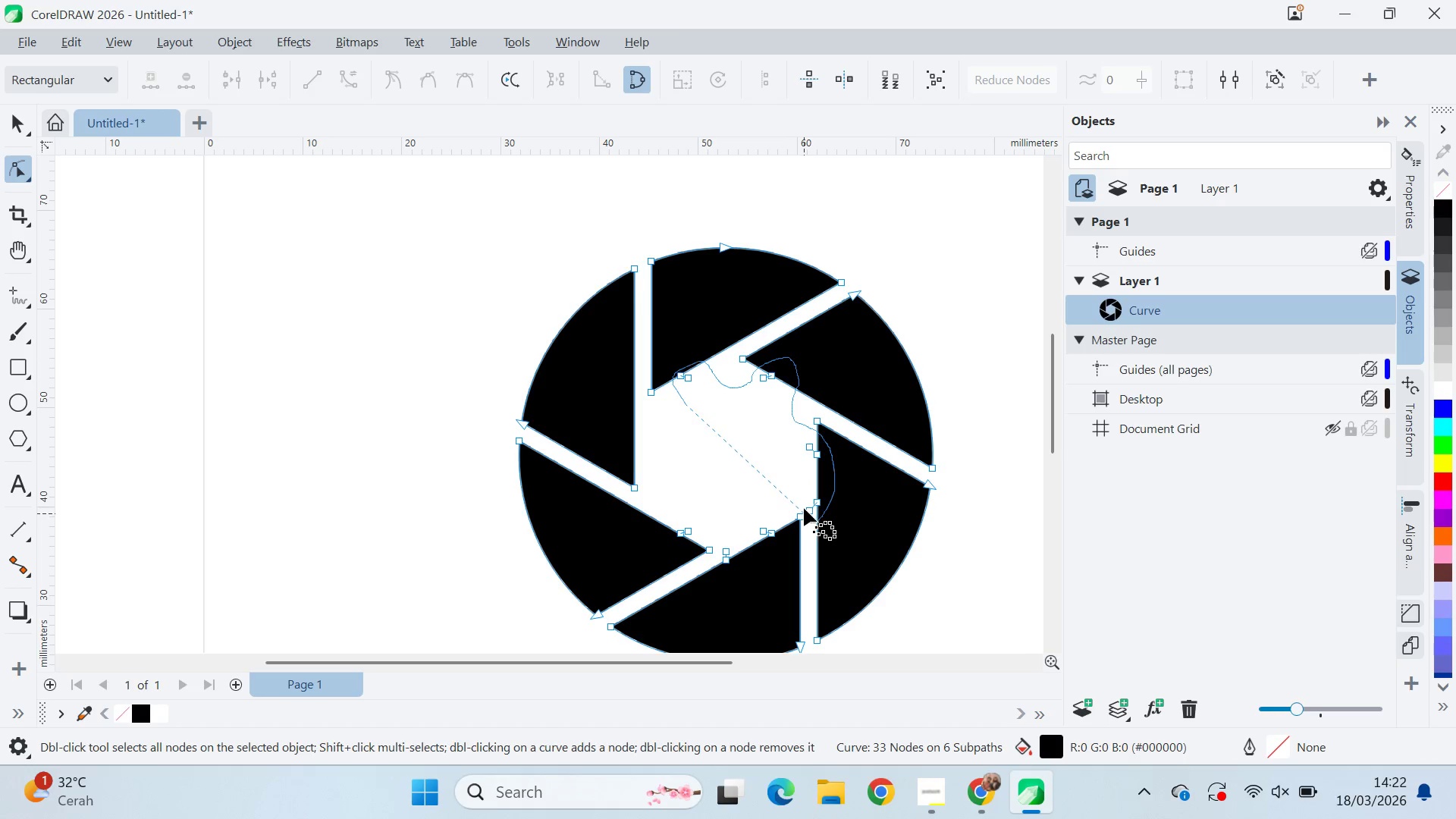 
hold_key(key=AltLeft, duration=1.5)
 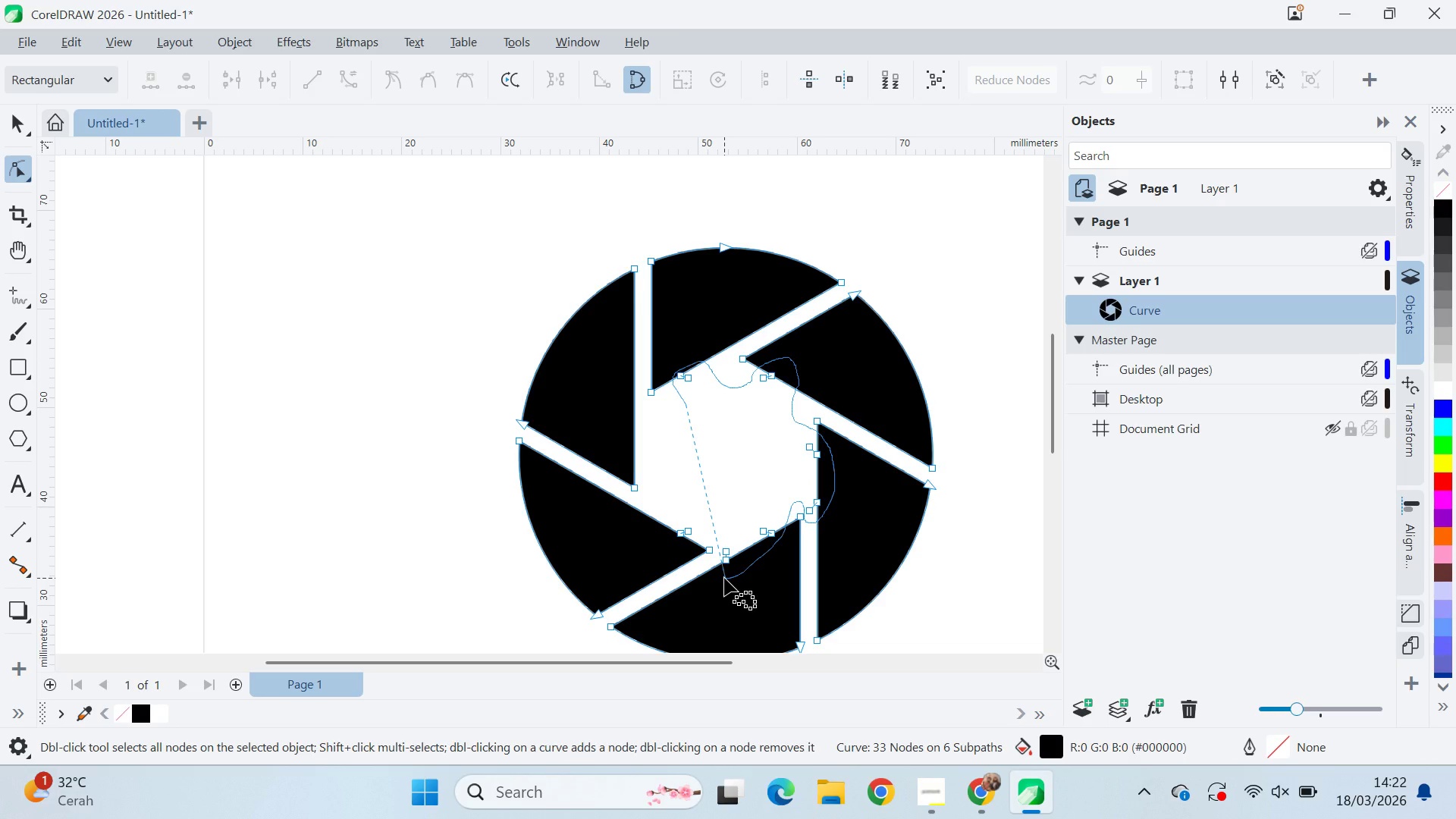 
hold_key(key=AltLeft, duration=1.51)
 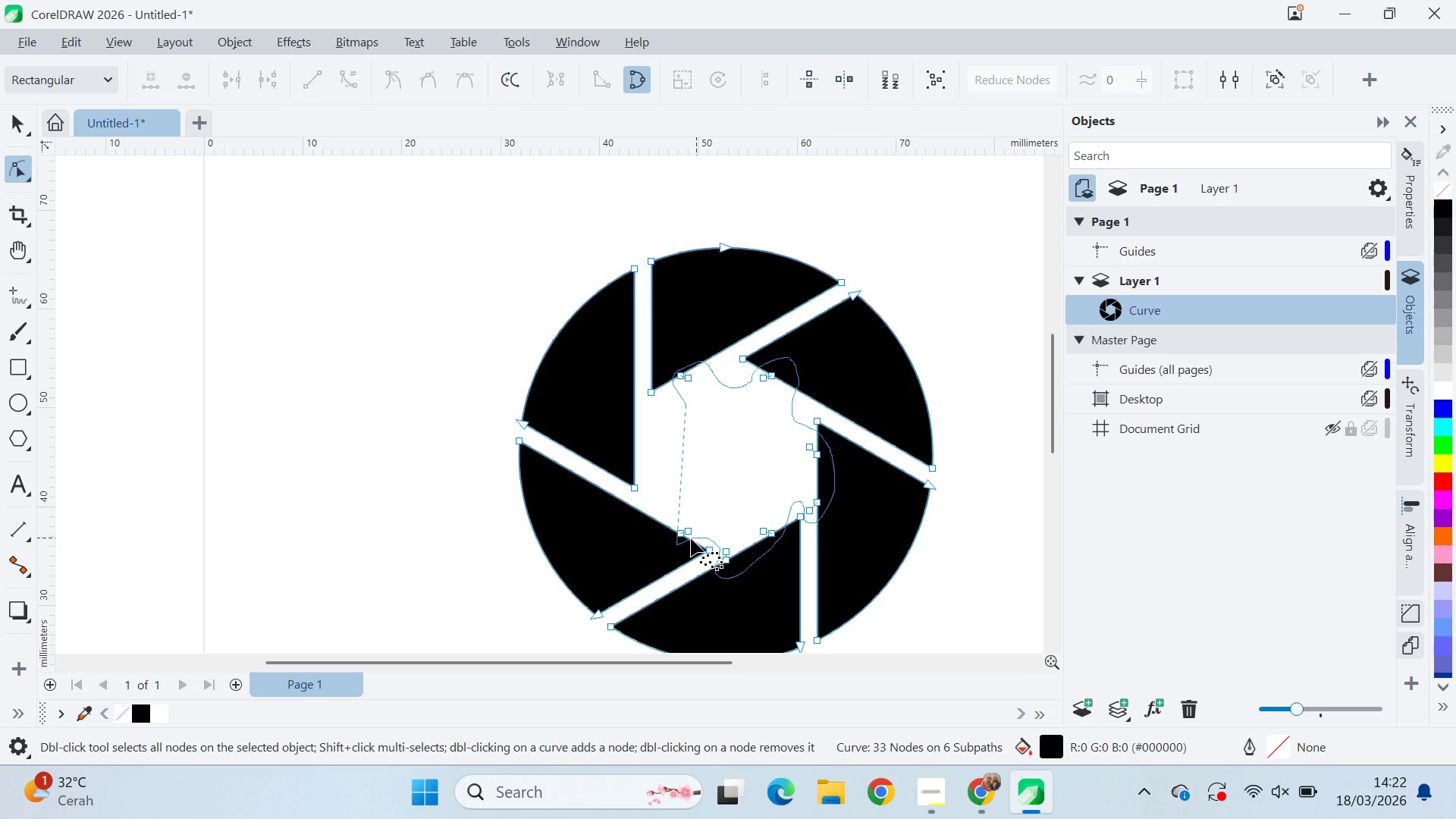 
hold_key(key=AltLeft, duration=1.25)
 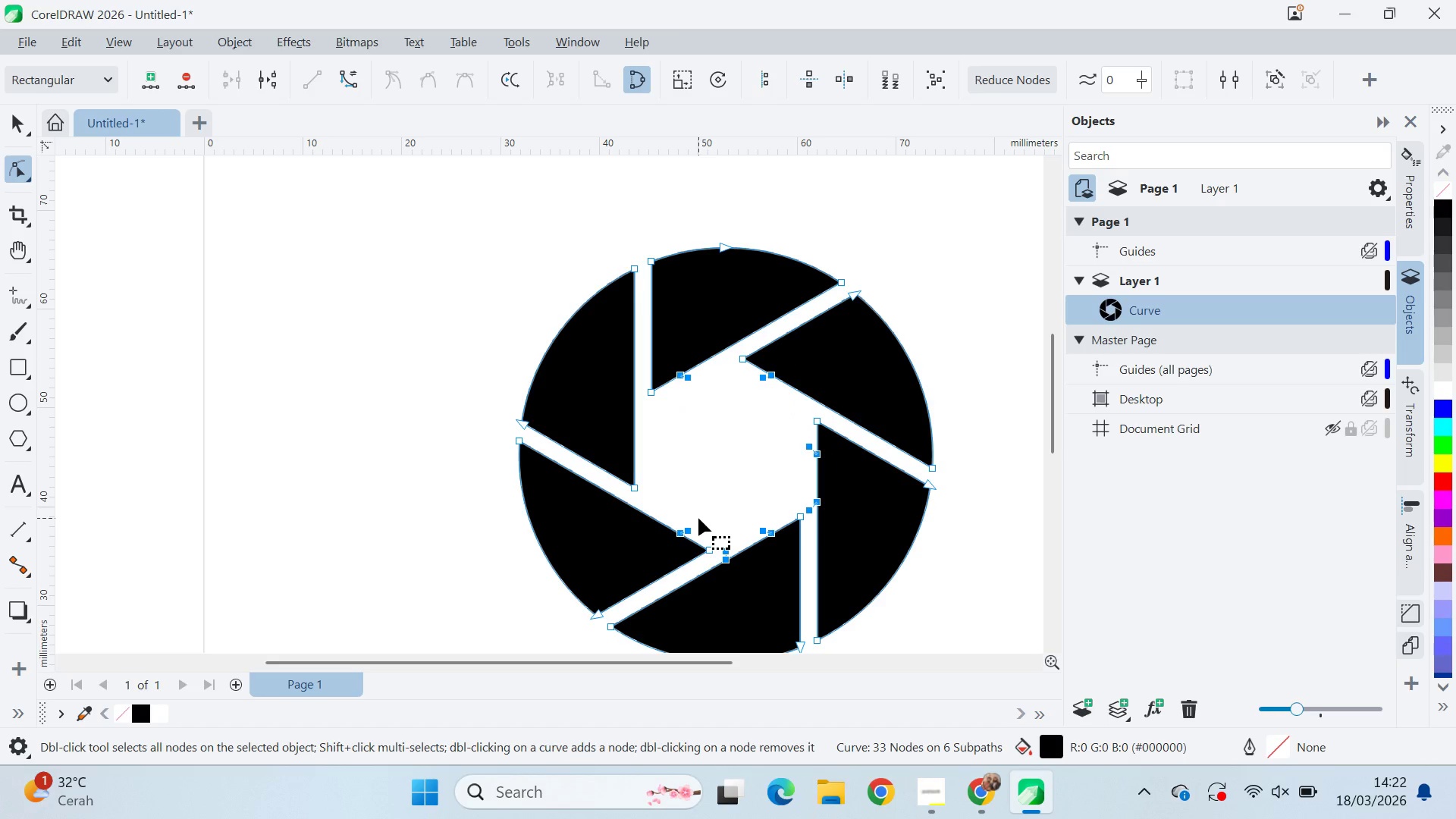 
key(Delete)
 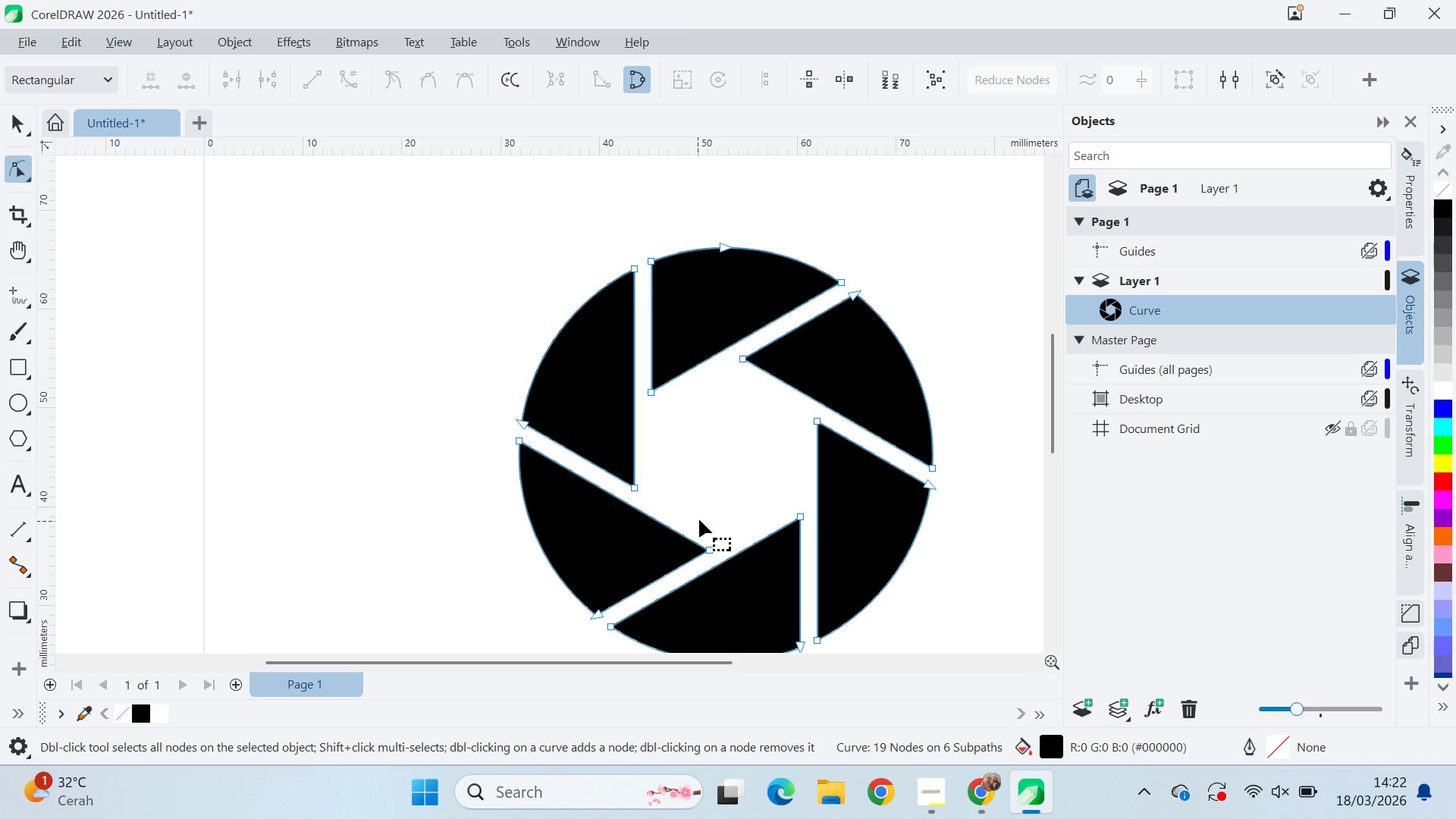 
scroll: coordinate [770, 457], scroll_direction: down, amount: 6.0
 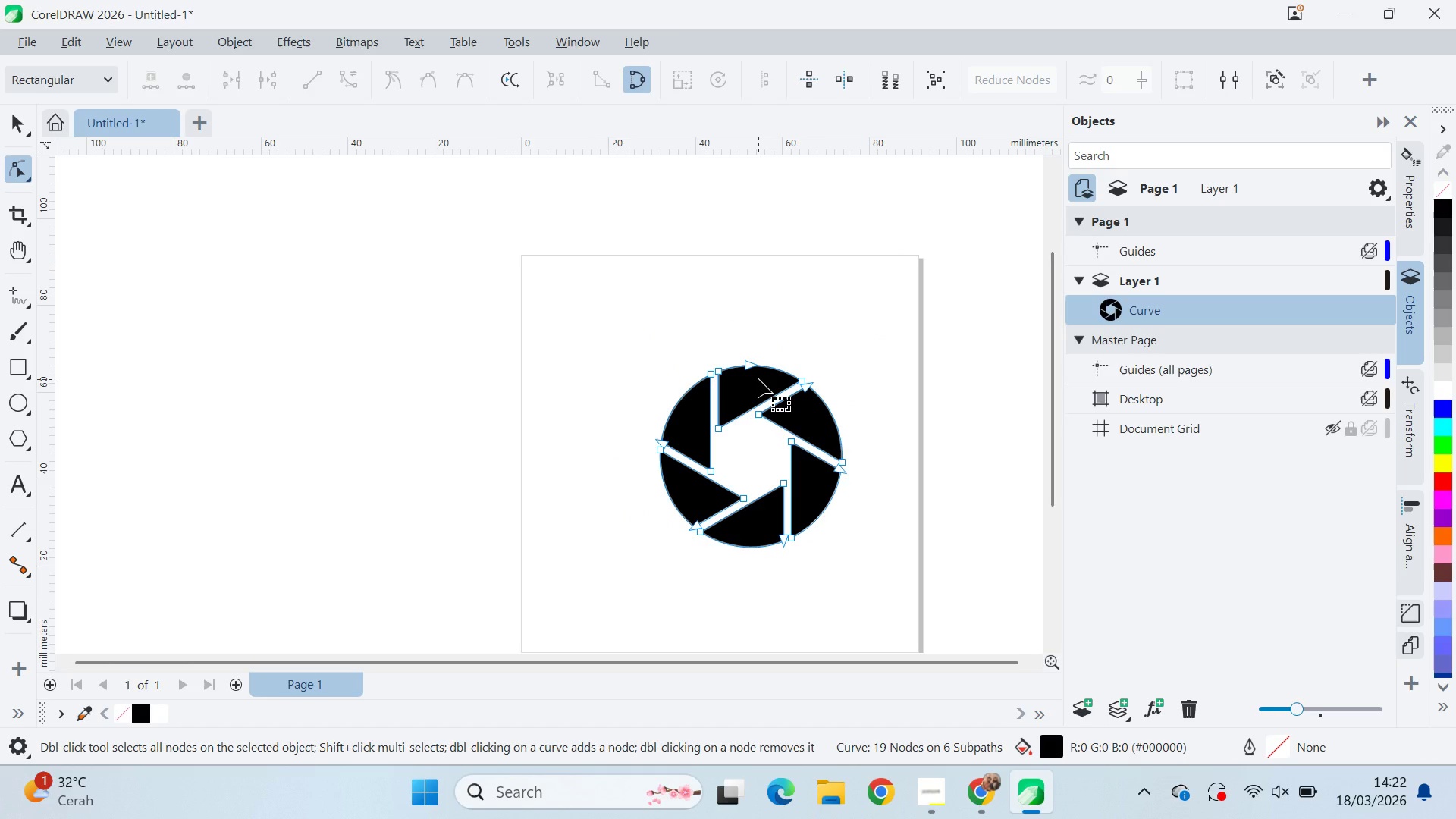 
scroll: coordinate [758, 379], scroll_direction: up, amount: 3.0
 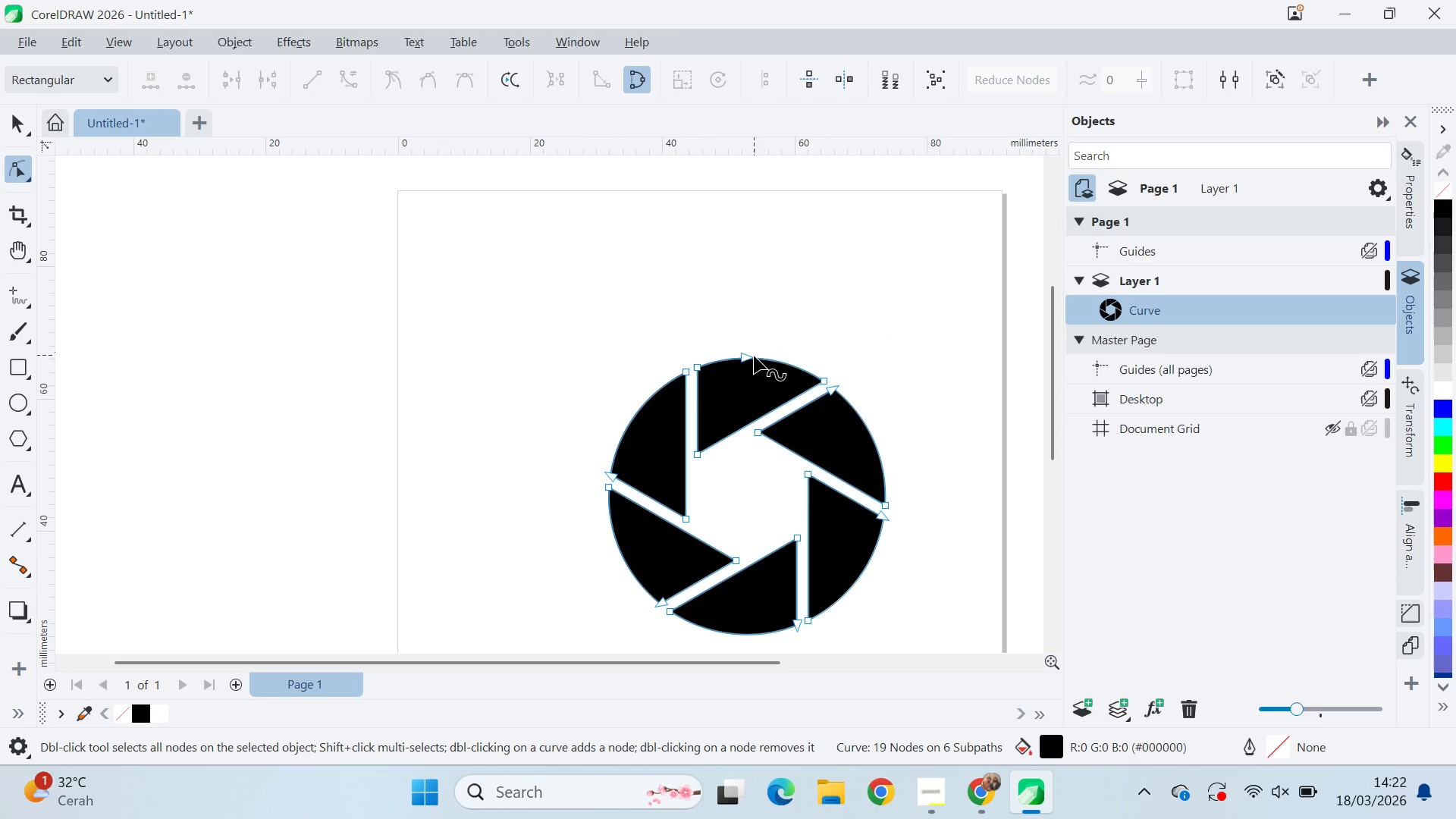 
left_click_drag(start_coordinate=[760, 340], to_coordinate=[704, 403])
 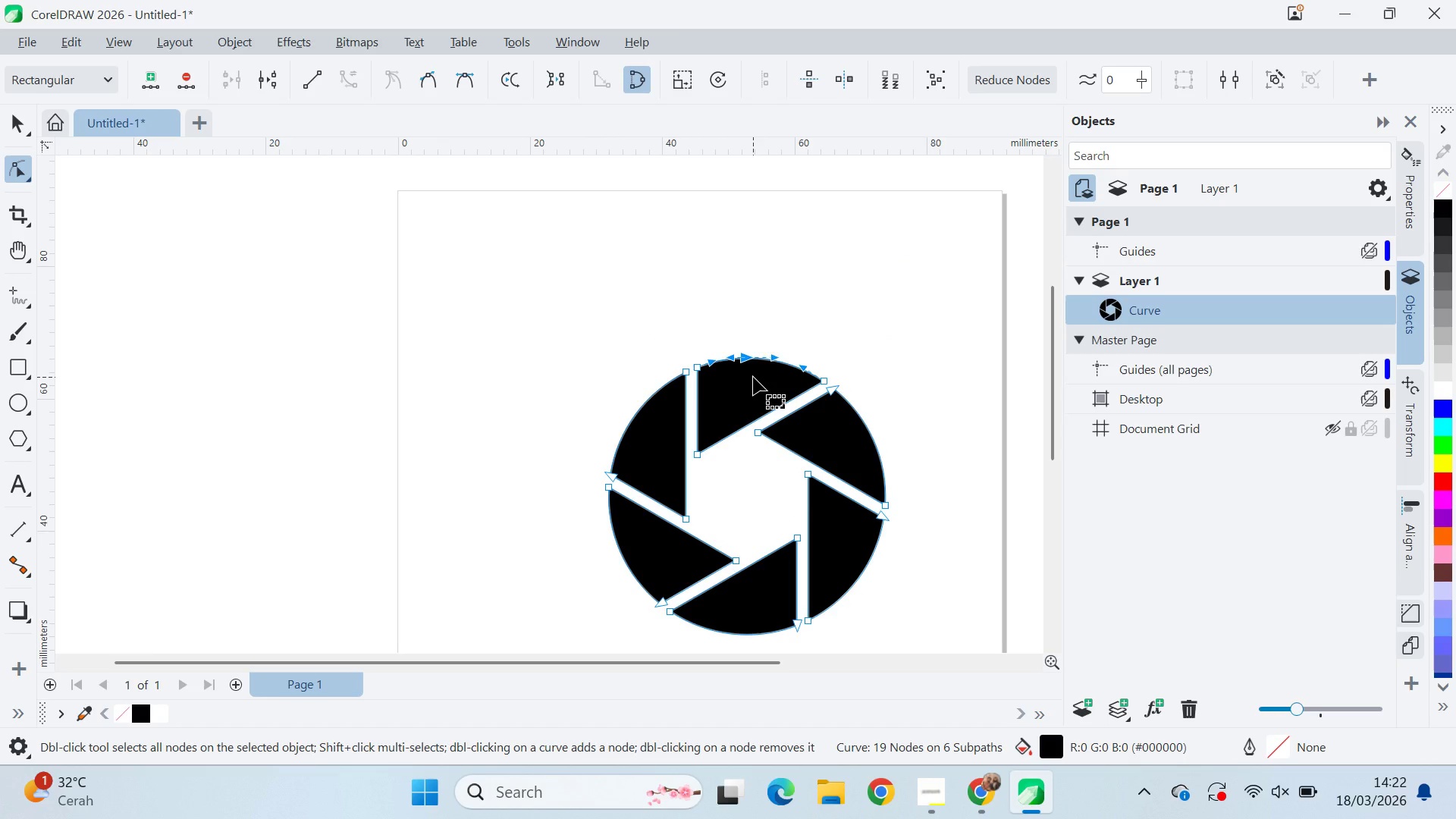 
key(Delete)
 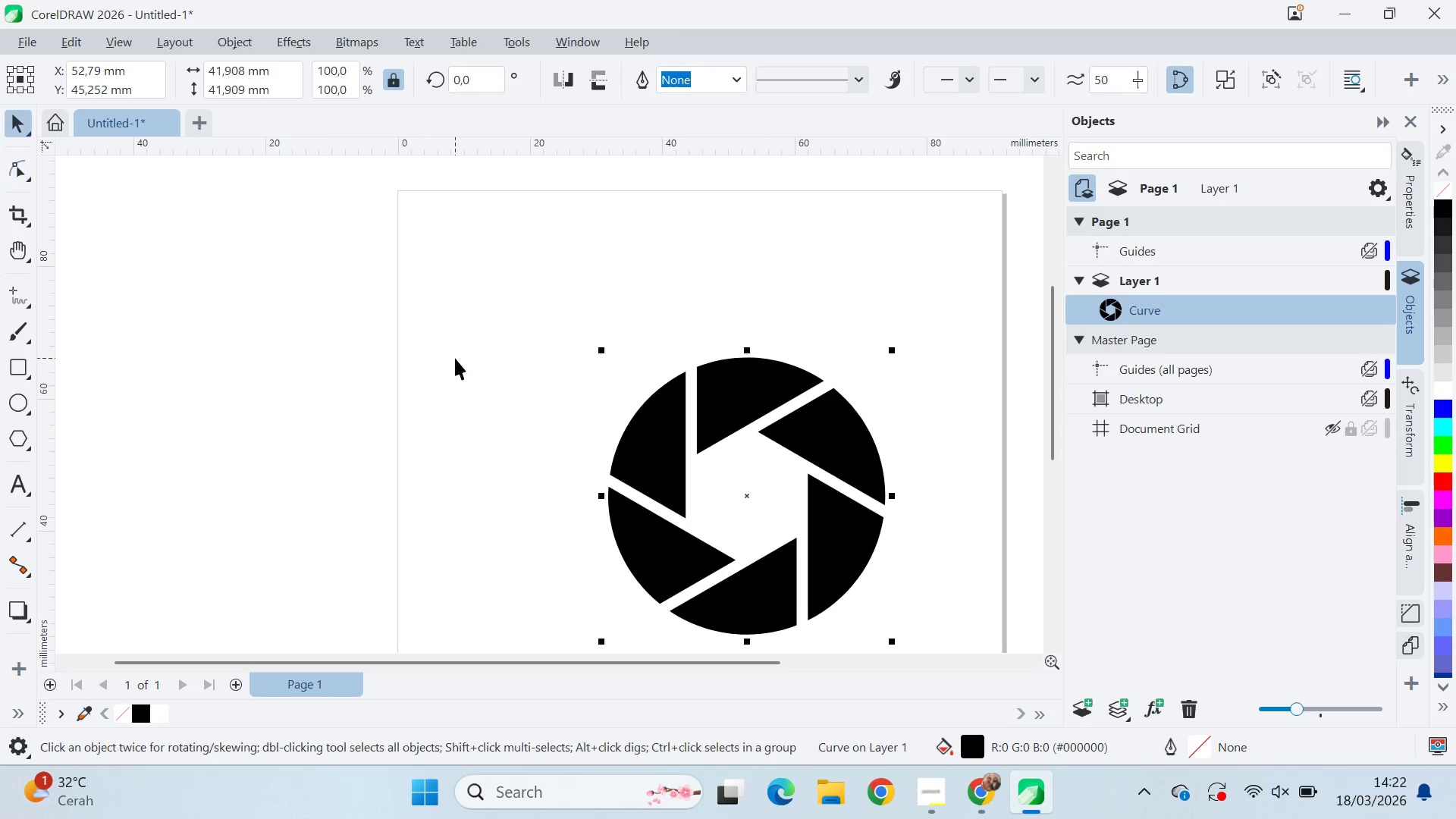 
key(A)
 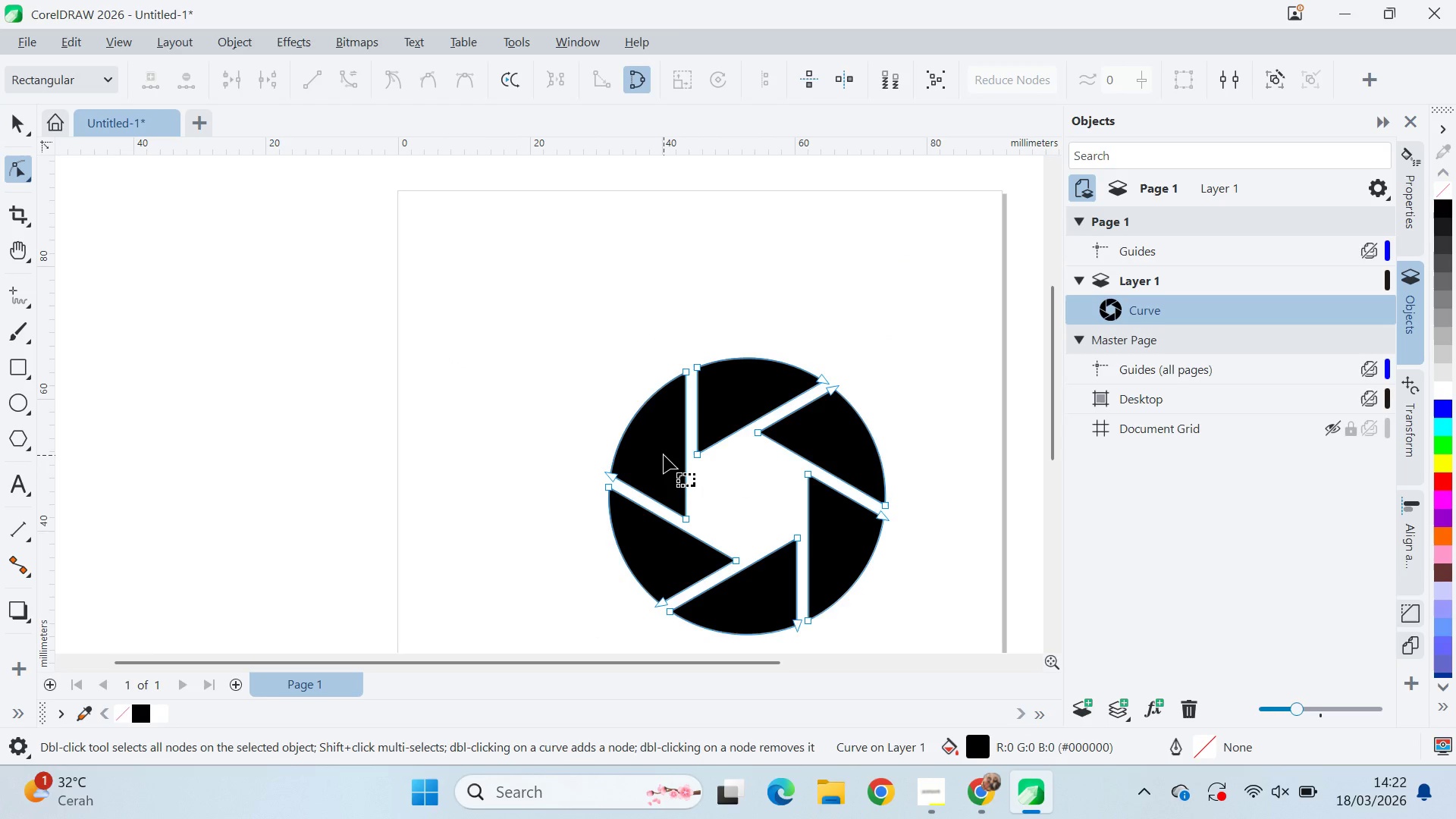 
key(Control+A)
 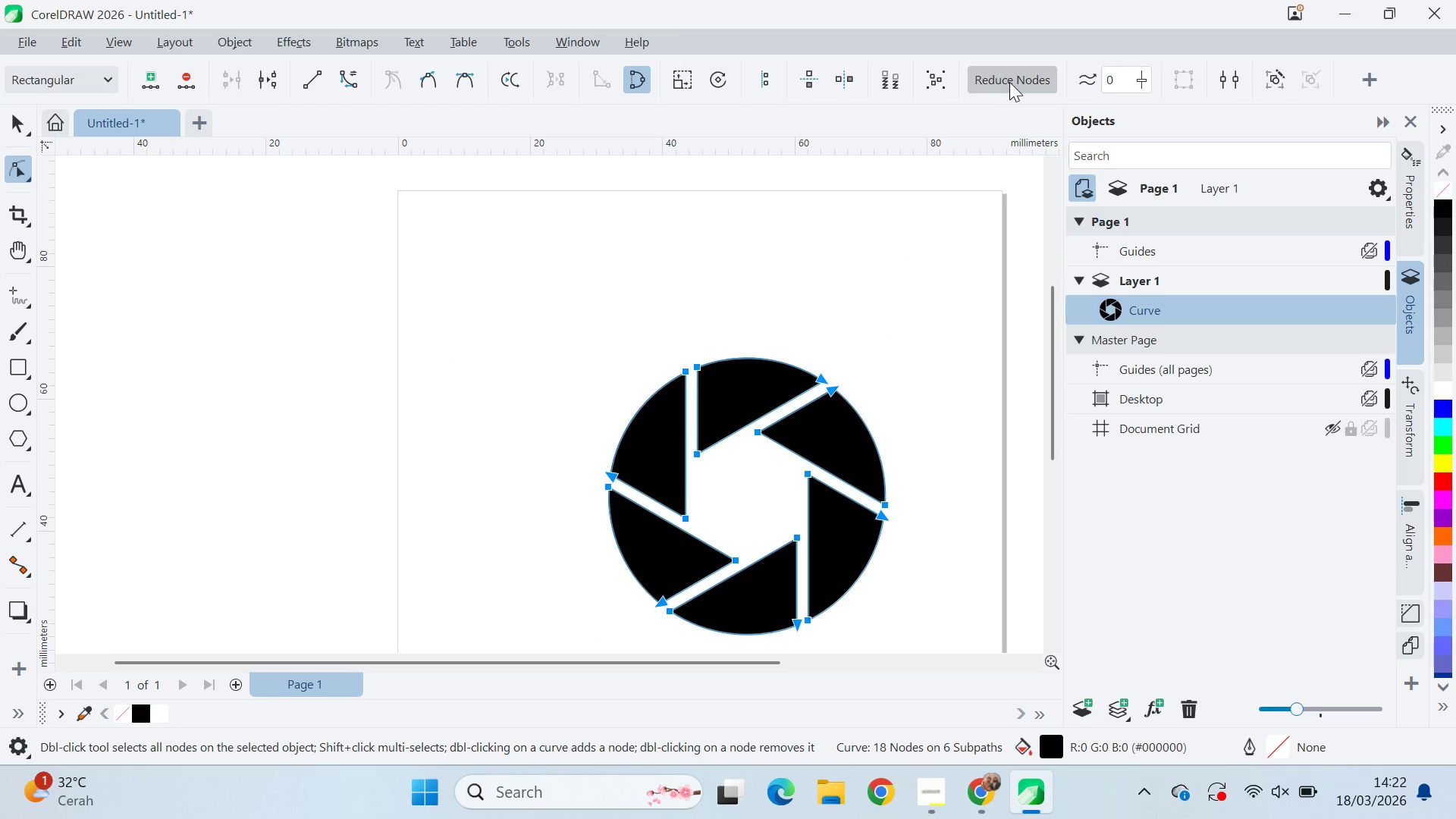 
double_click([1010, 83])
 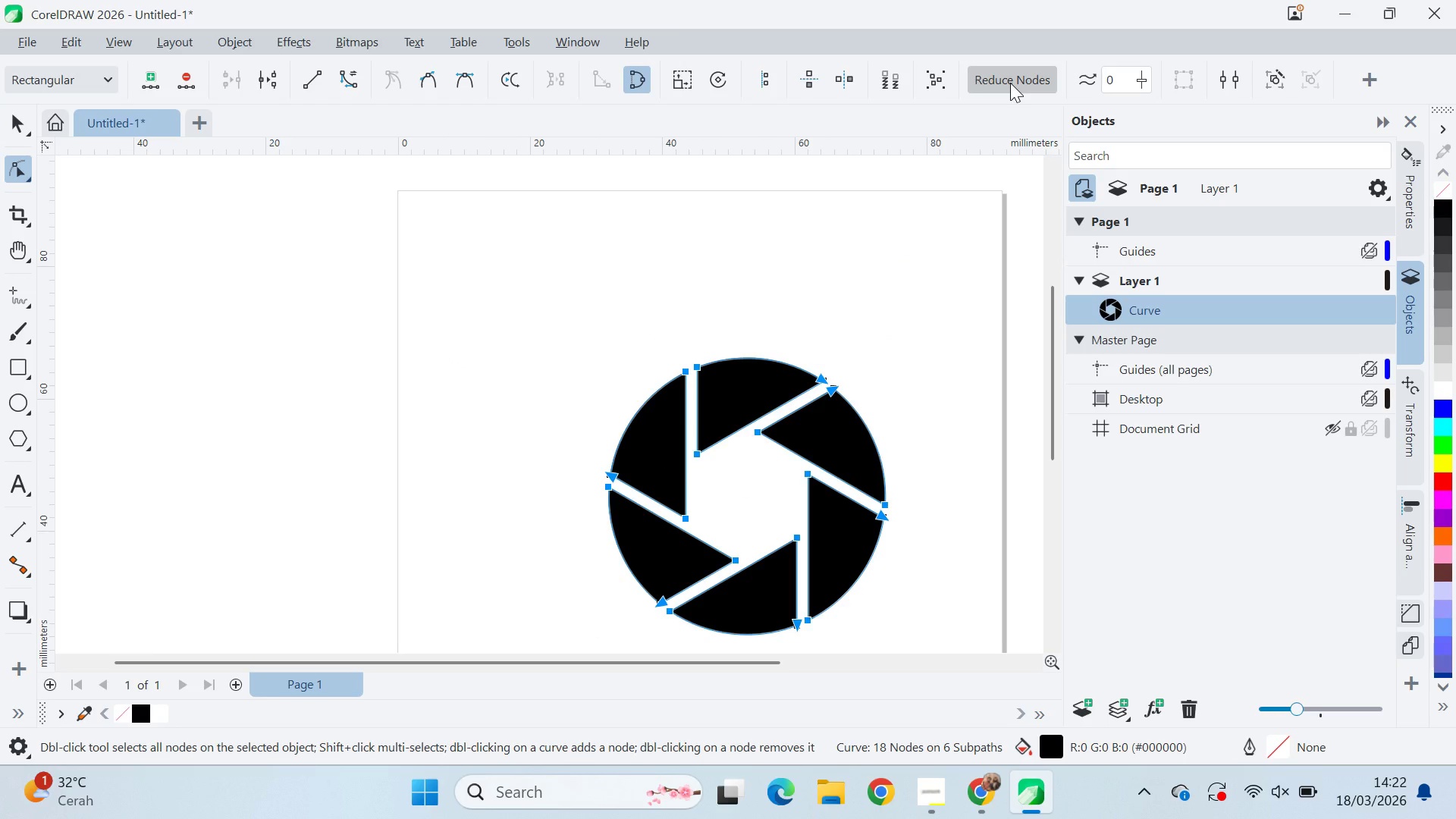 
triple_click([1010, 83])
 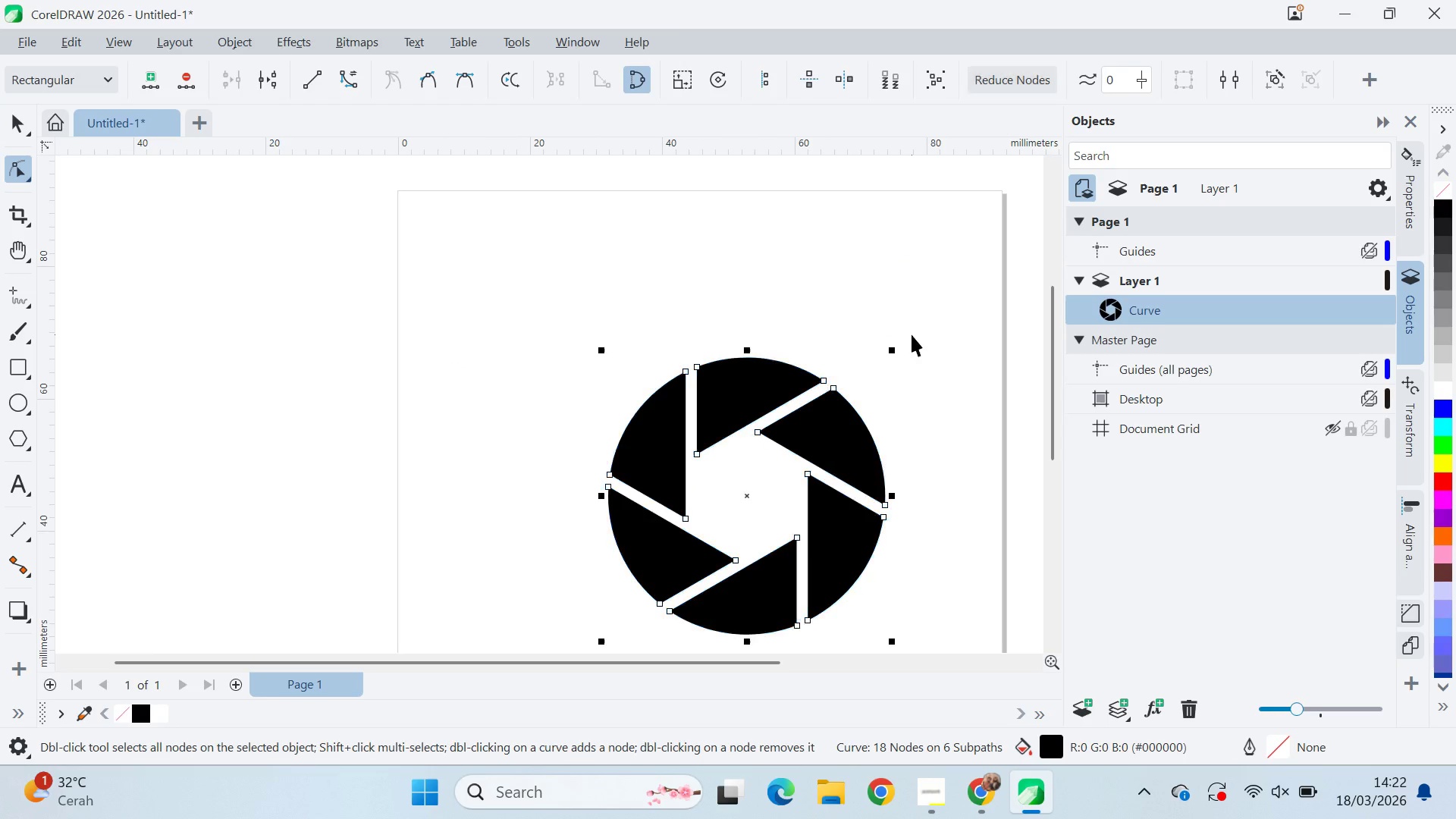 
type(vq)
 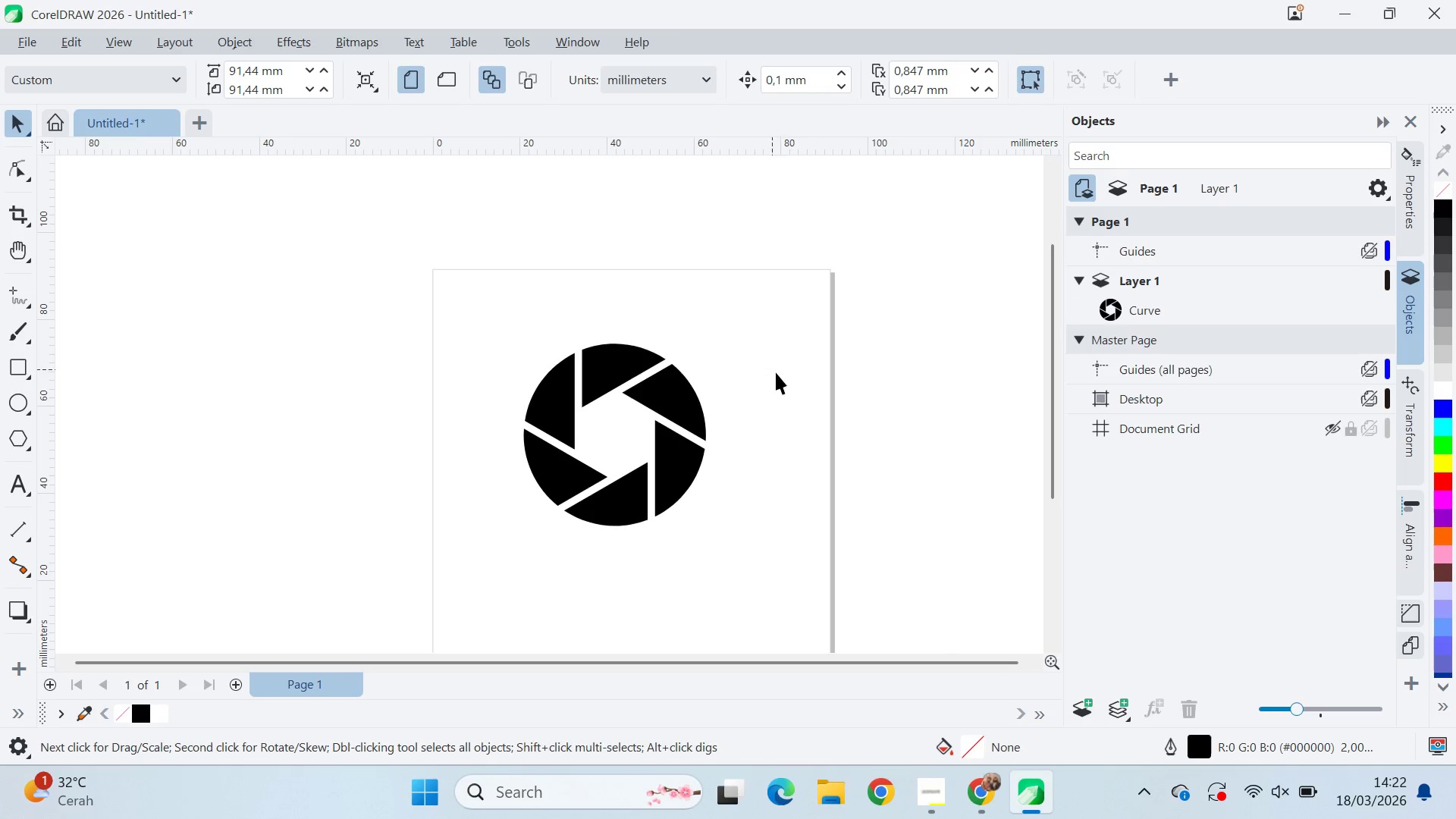 
left_click_drag(start_coordinate=[869, 441], to_coordinate=[802, 387])
 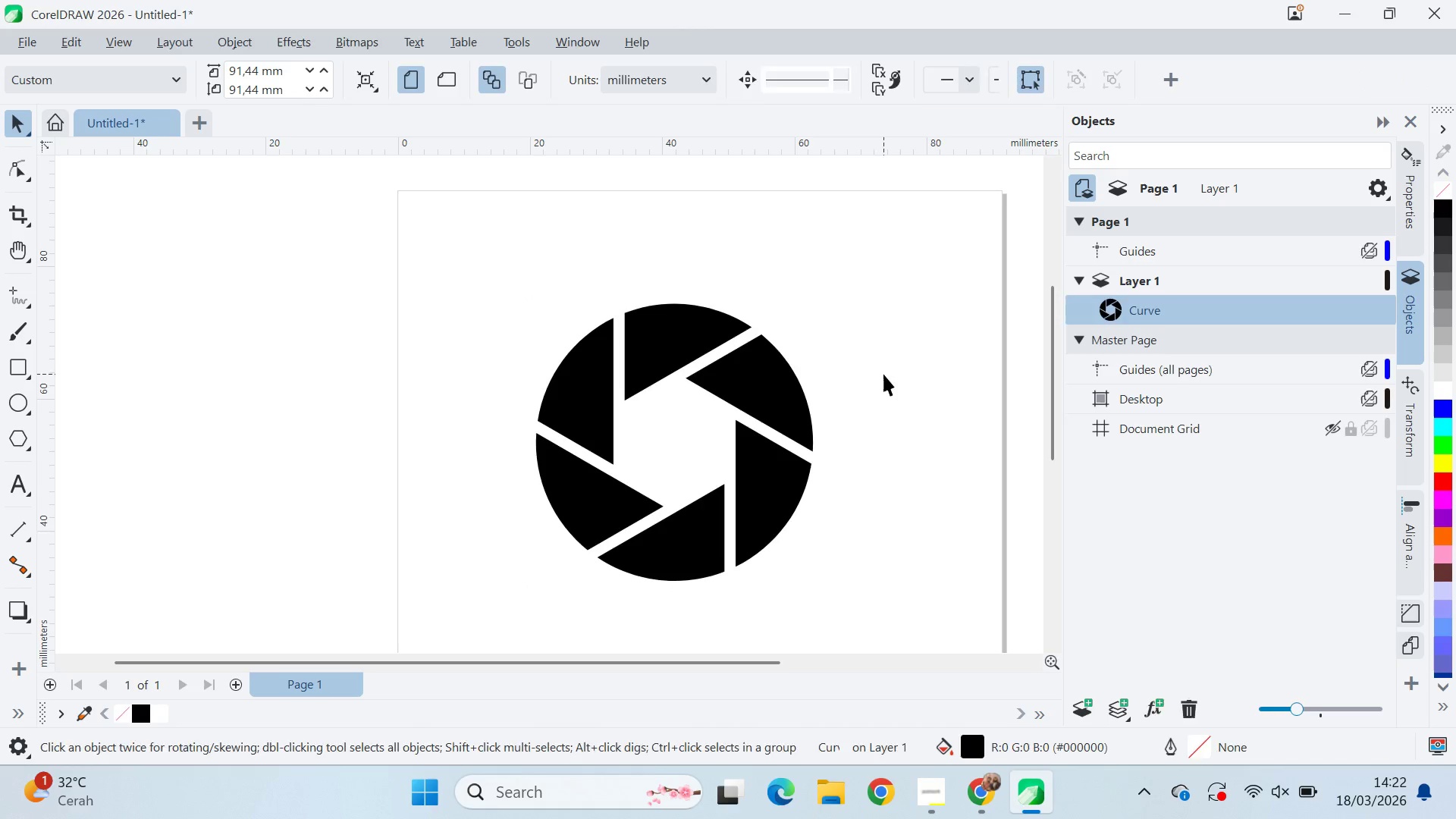 
left_click_drag(start_coordinate=[880, 354], to_coordinate=[754, 367])
 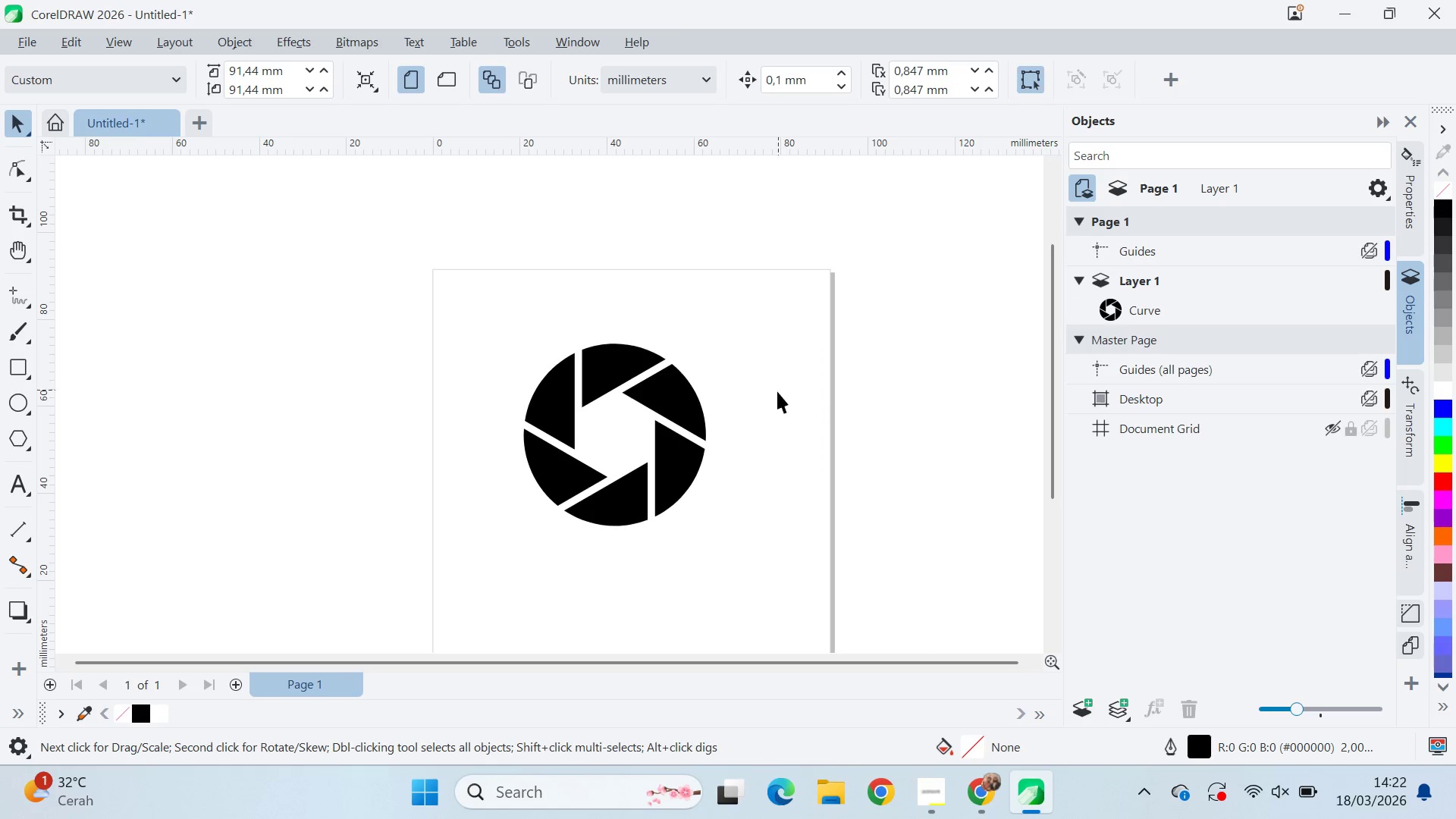 
scroll: coordinate [869, 383], scroll_direction: down, amount: 3.0
 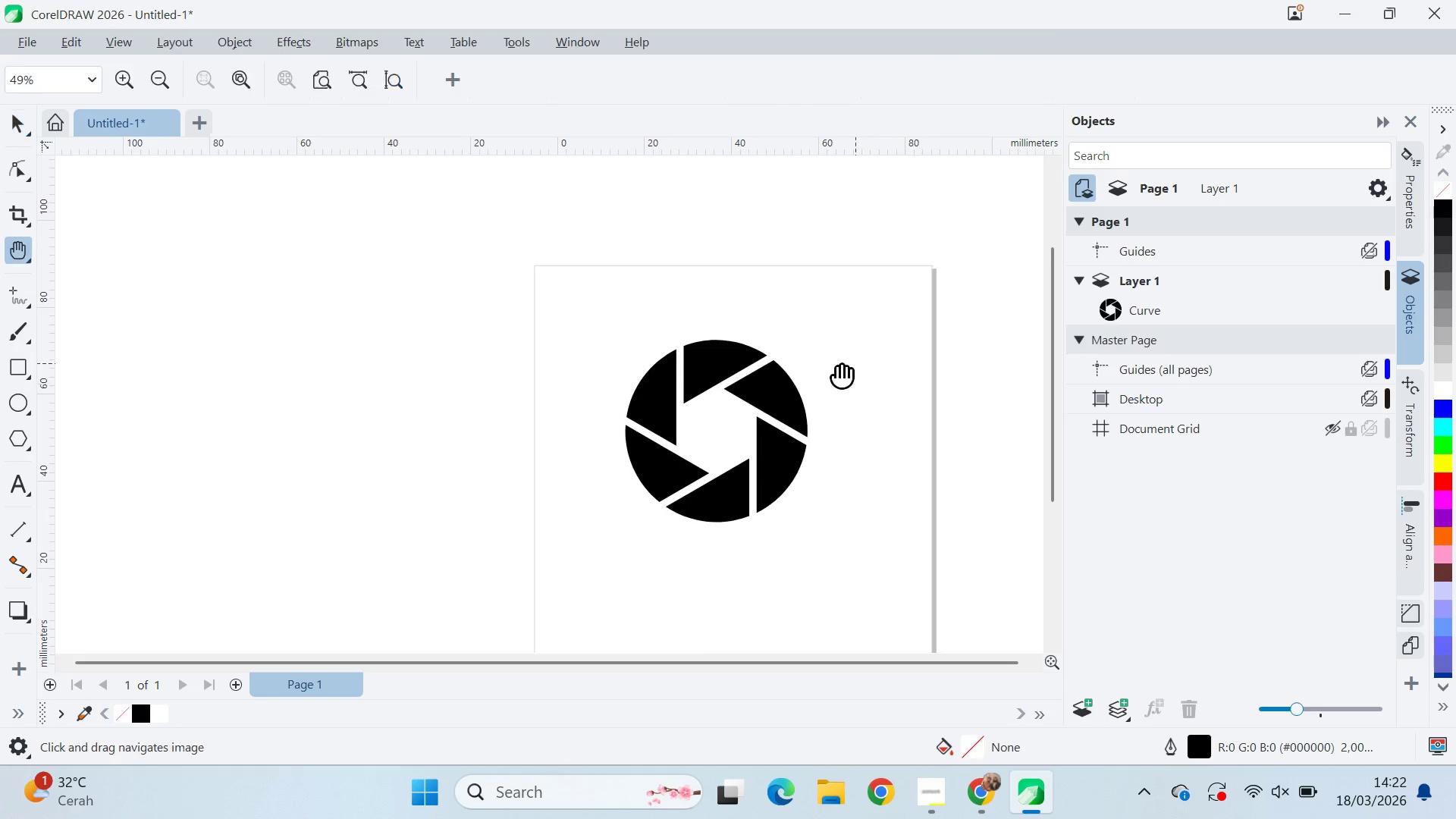 
key(V)
 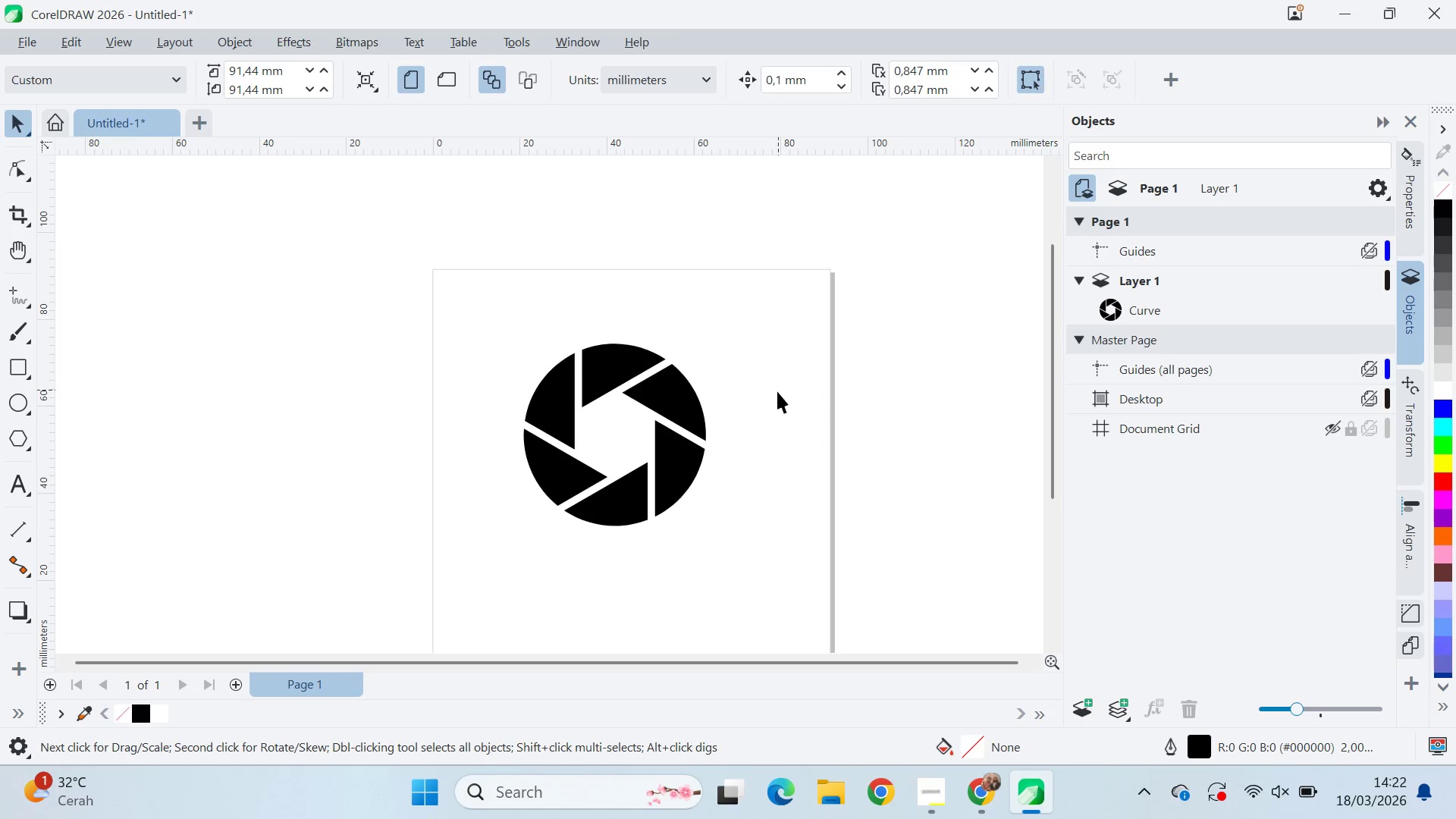 
scroll: coordinate [775, 389], scroll_direction: up, amount: 1.0
 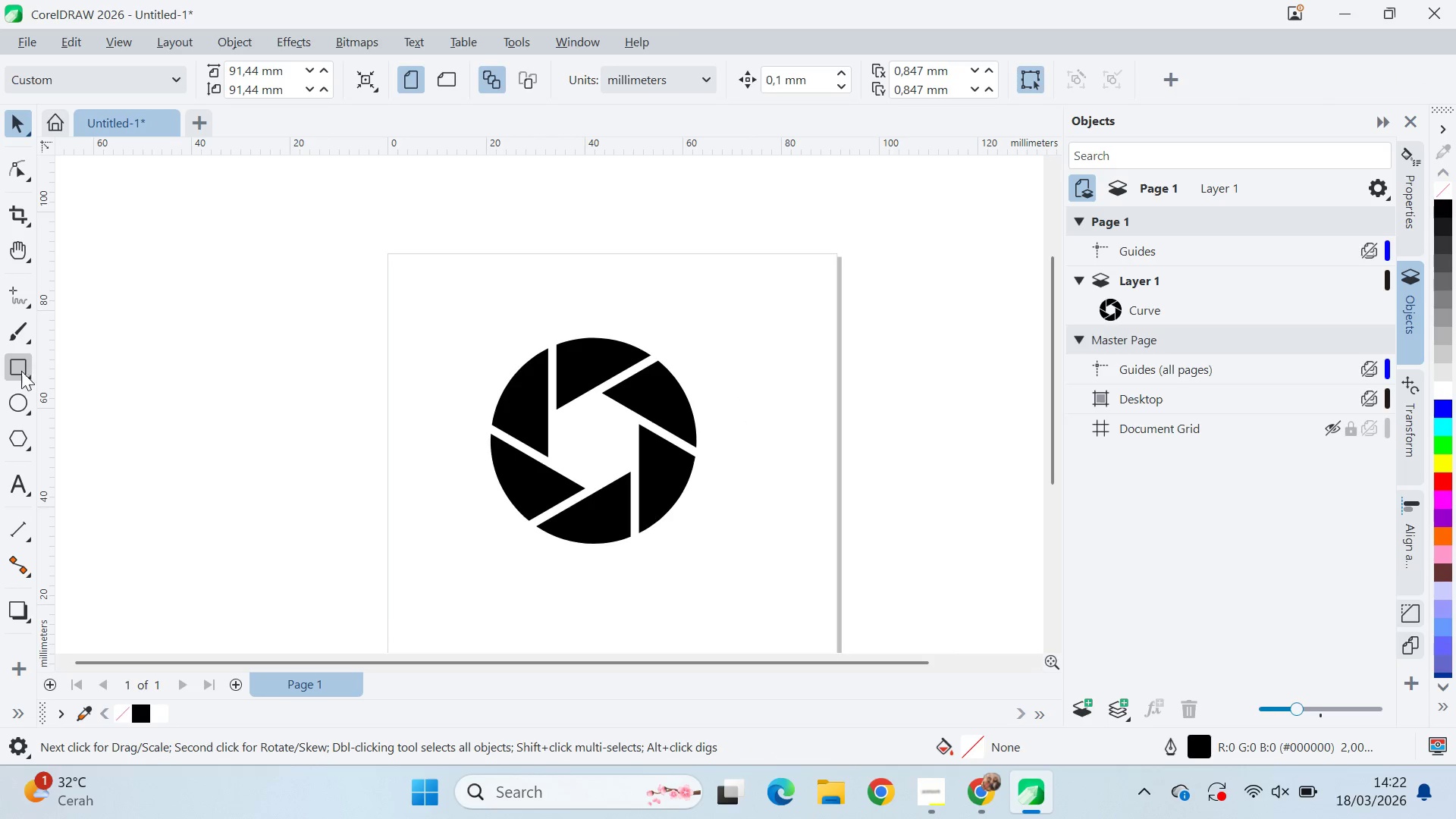 
hold_key(key=ControlLeft, duration=0.94)
left_click_drag(start_coordinate=[788, 263], to_coordinate=[868, 355])
 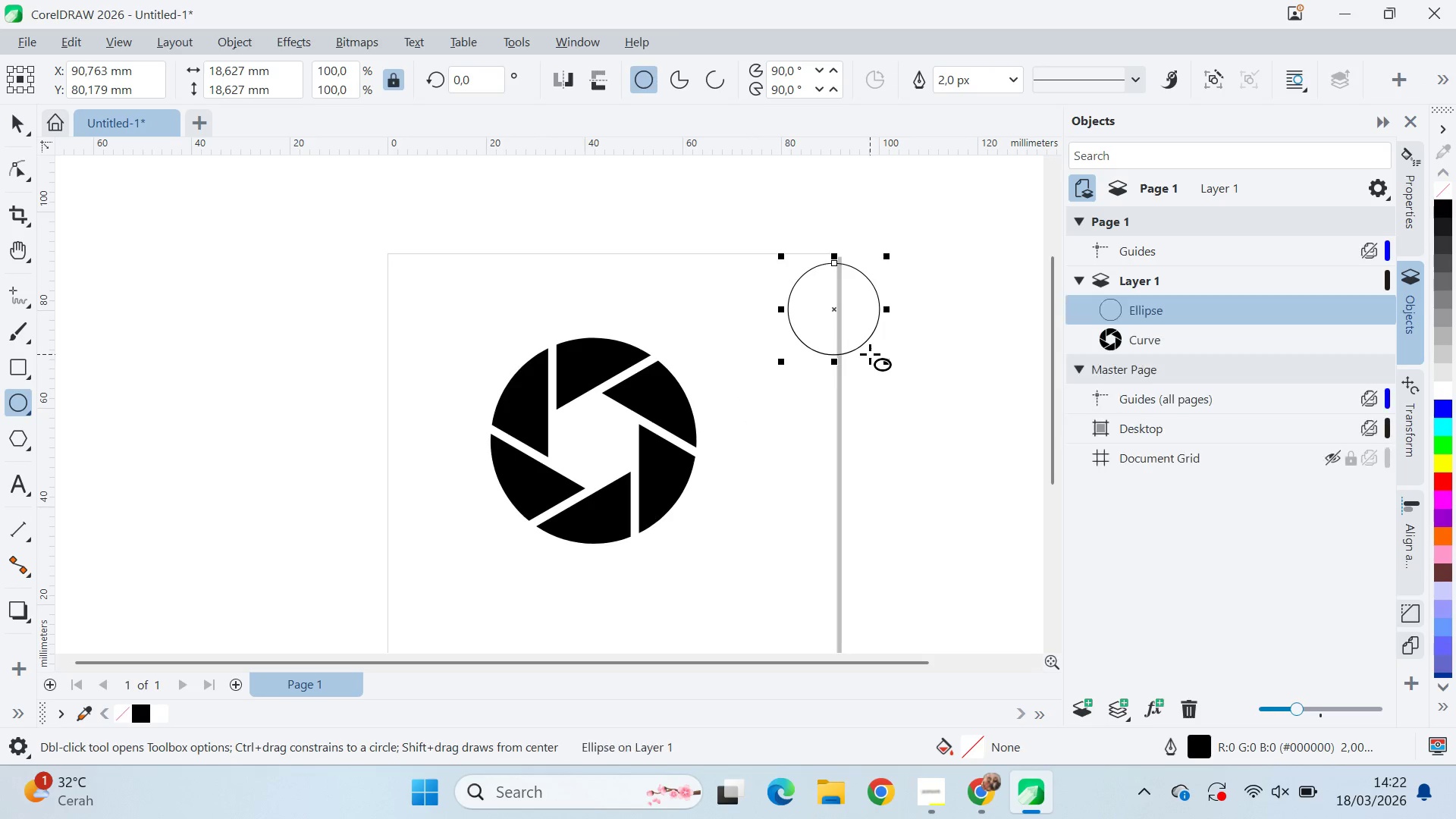 
key(V)
 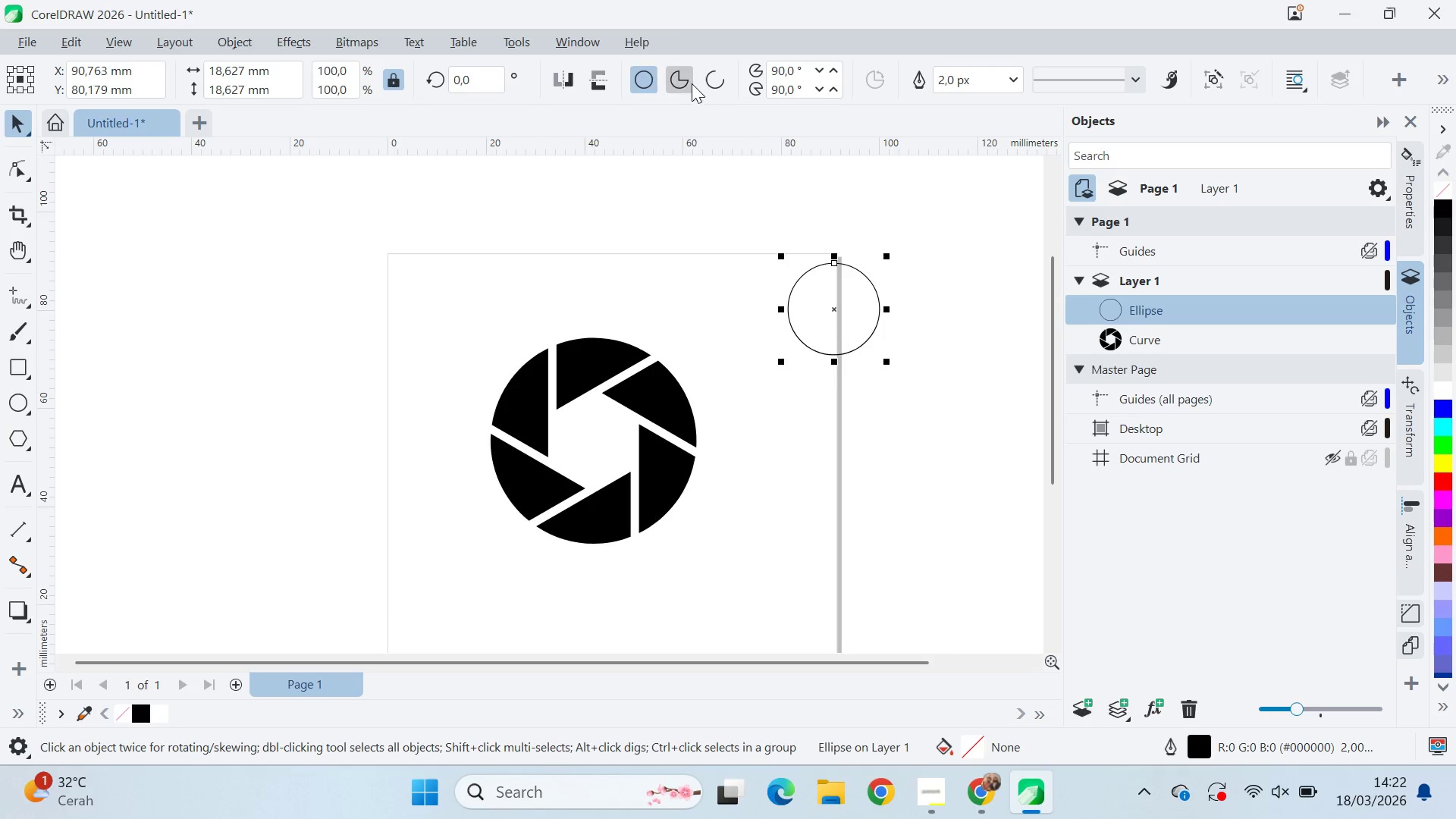 
left_click([690, 79])
 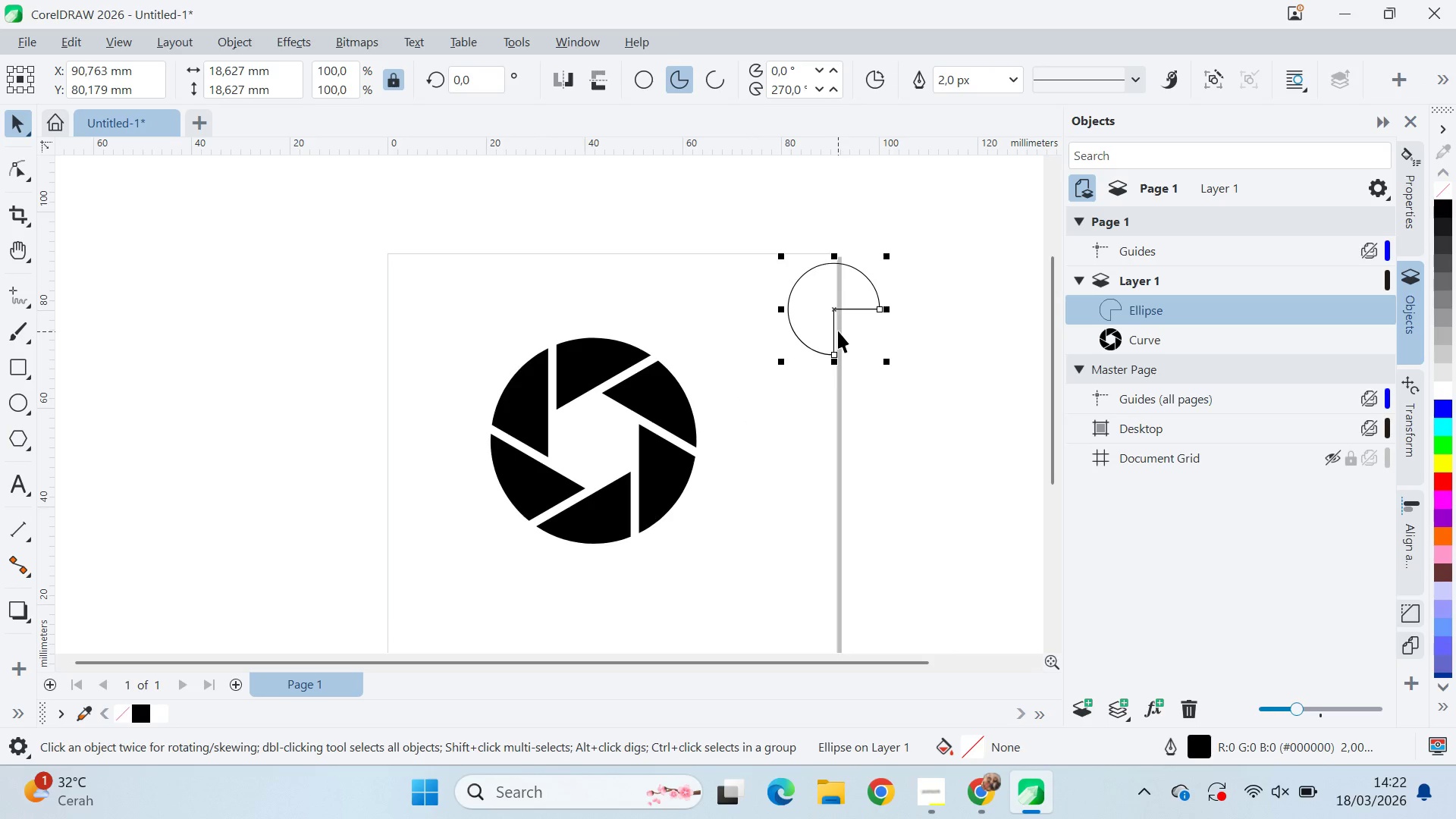 
left_click([833, 307])
 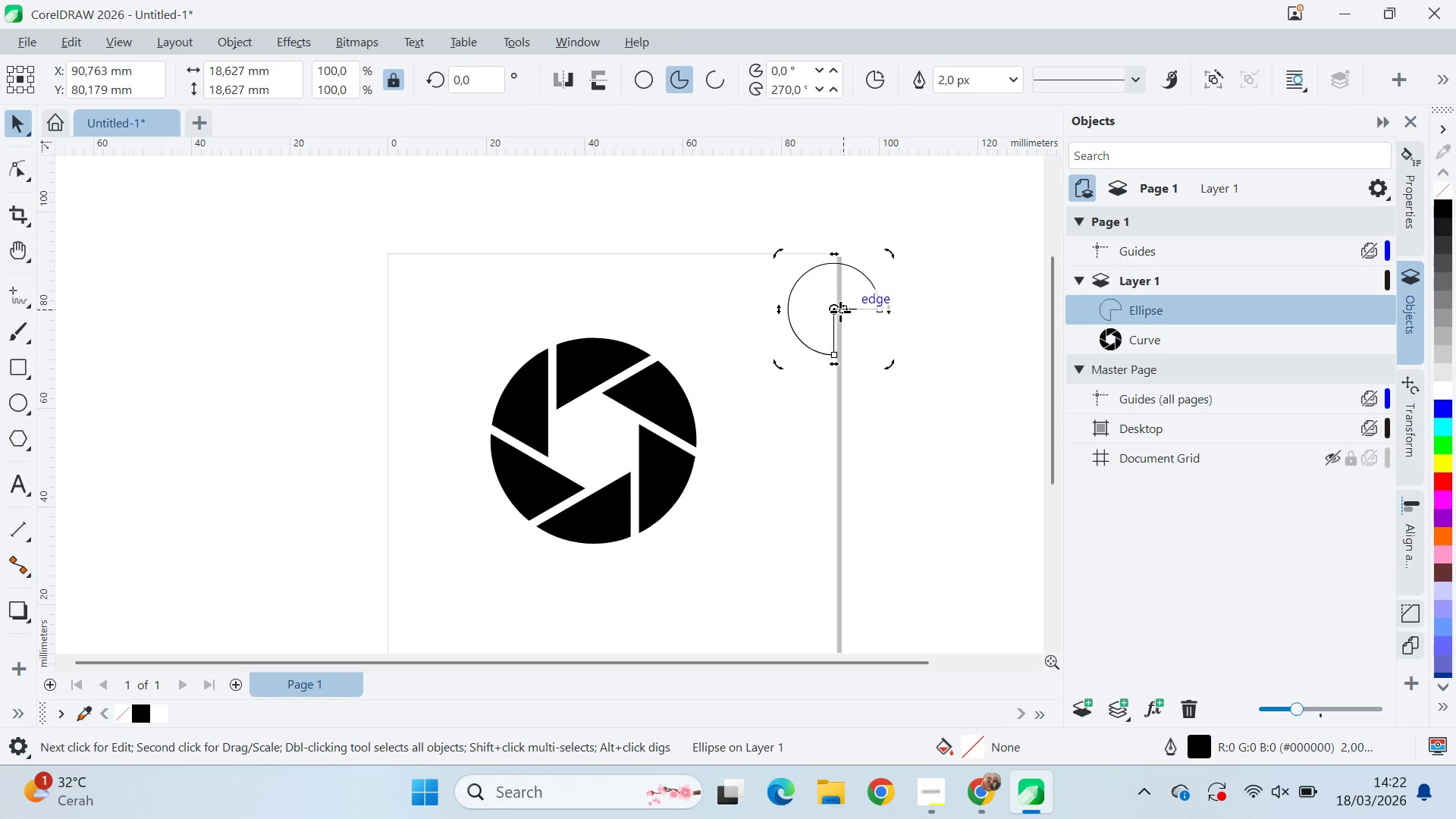 
key(A)
 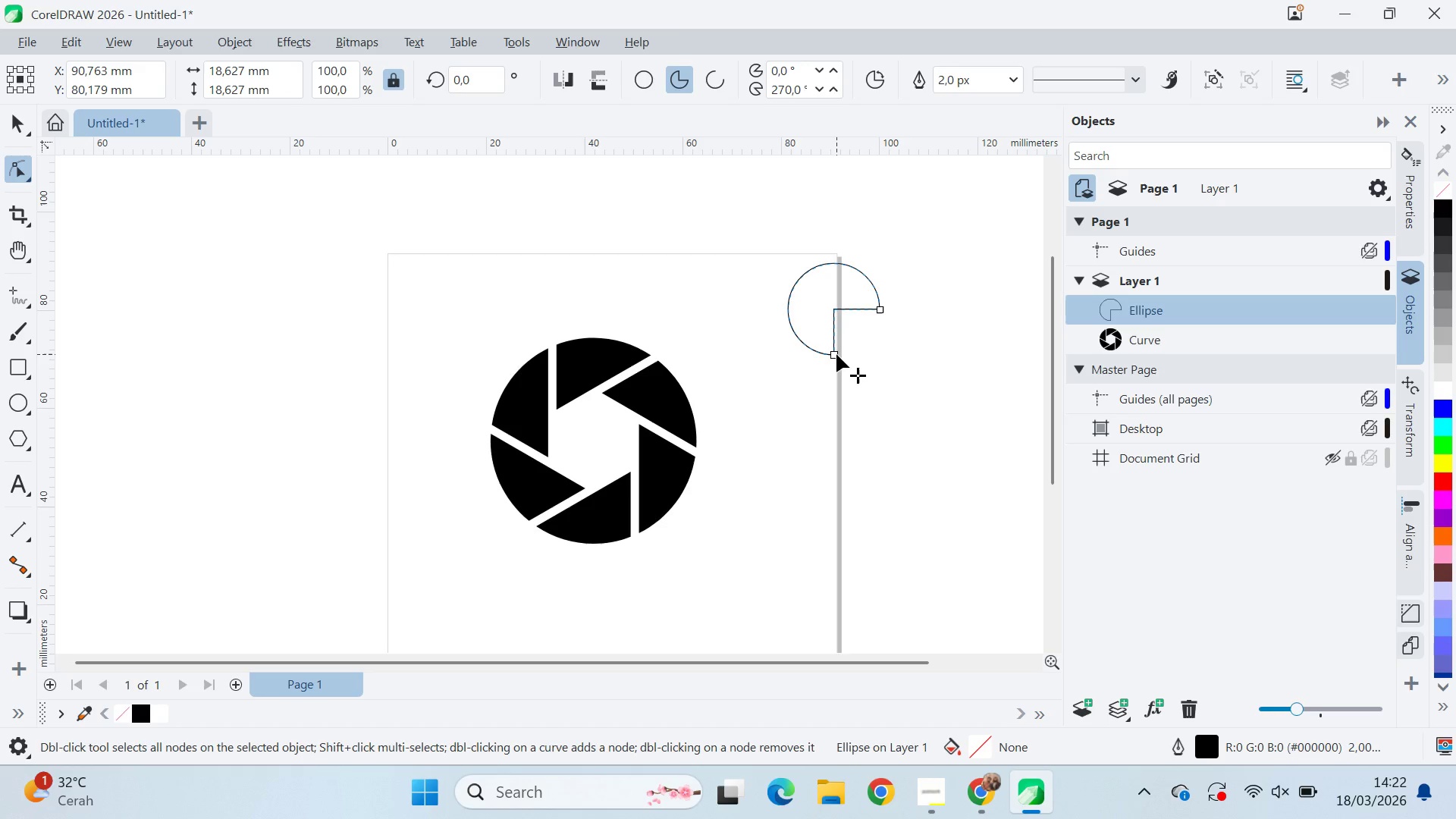 
left_click_drag(start_coordinate=[836, 354], to_coordinate=[835, 262])
 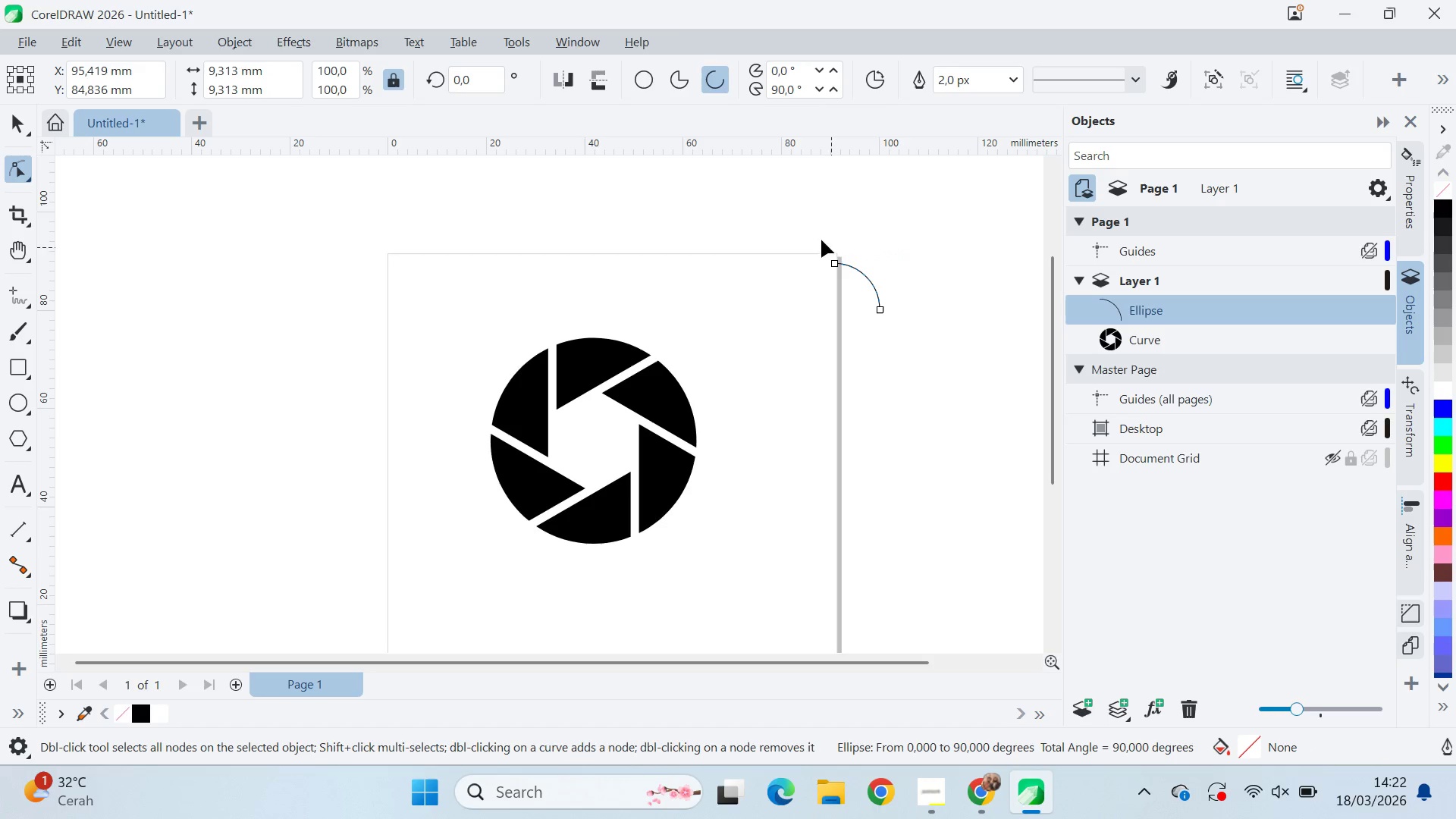 
key(Shift+ShiftLeft)
 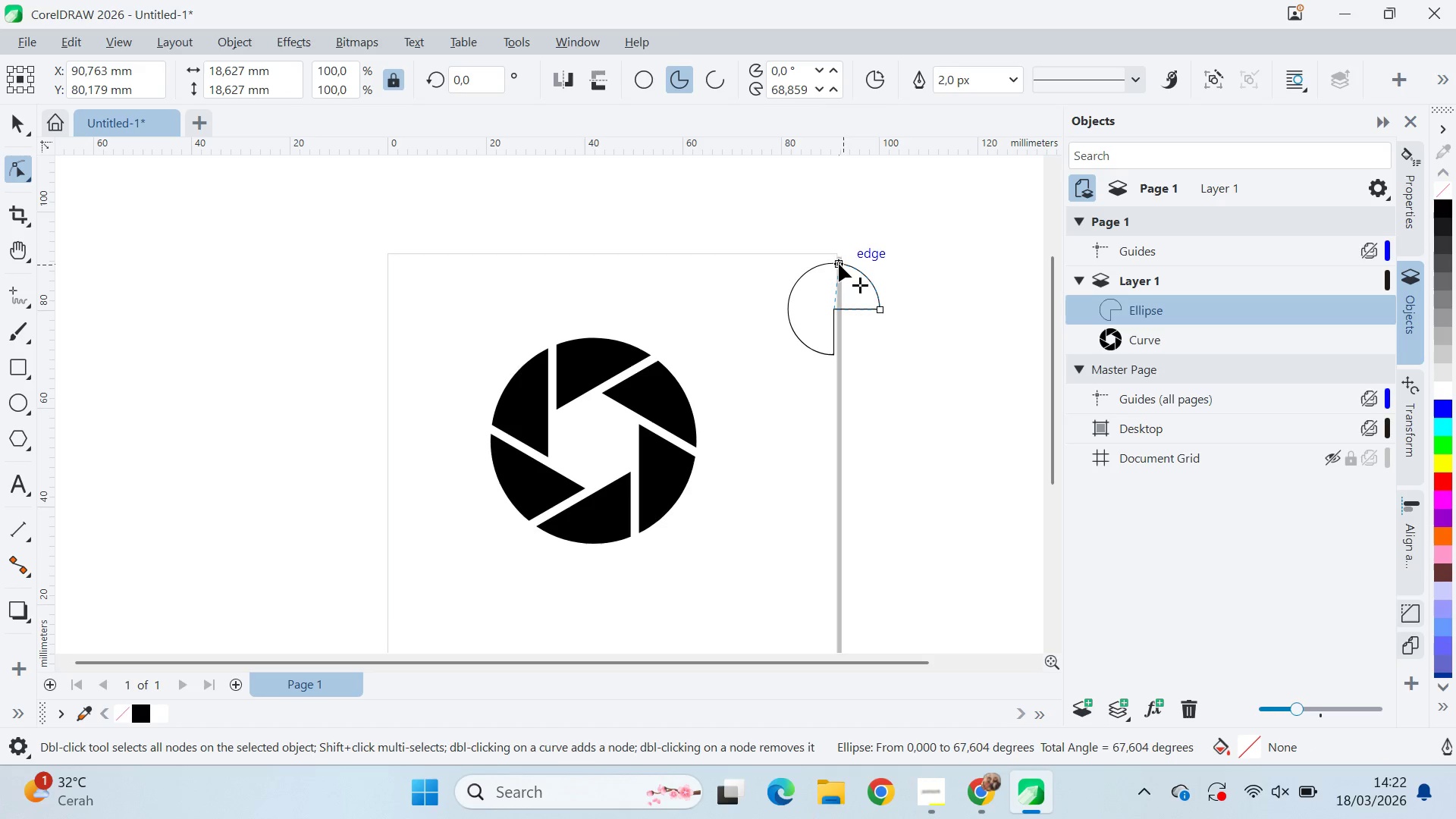 
hold_key(key=ControlLeft, duration=0.61)
 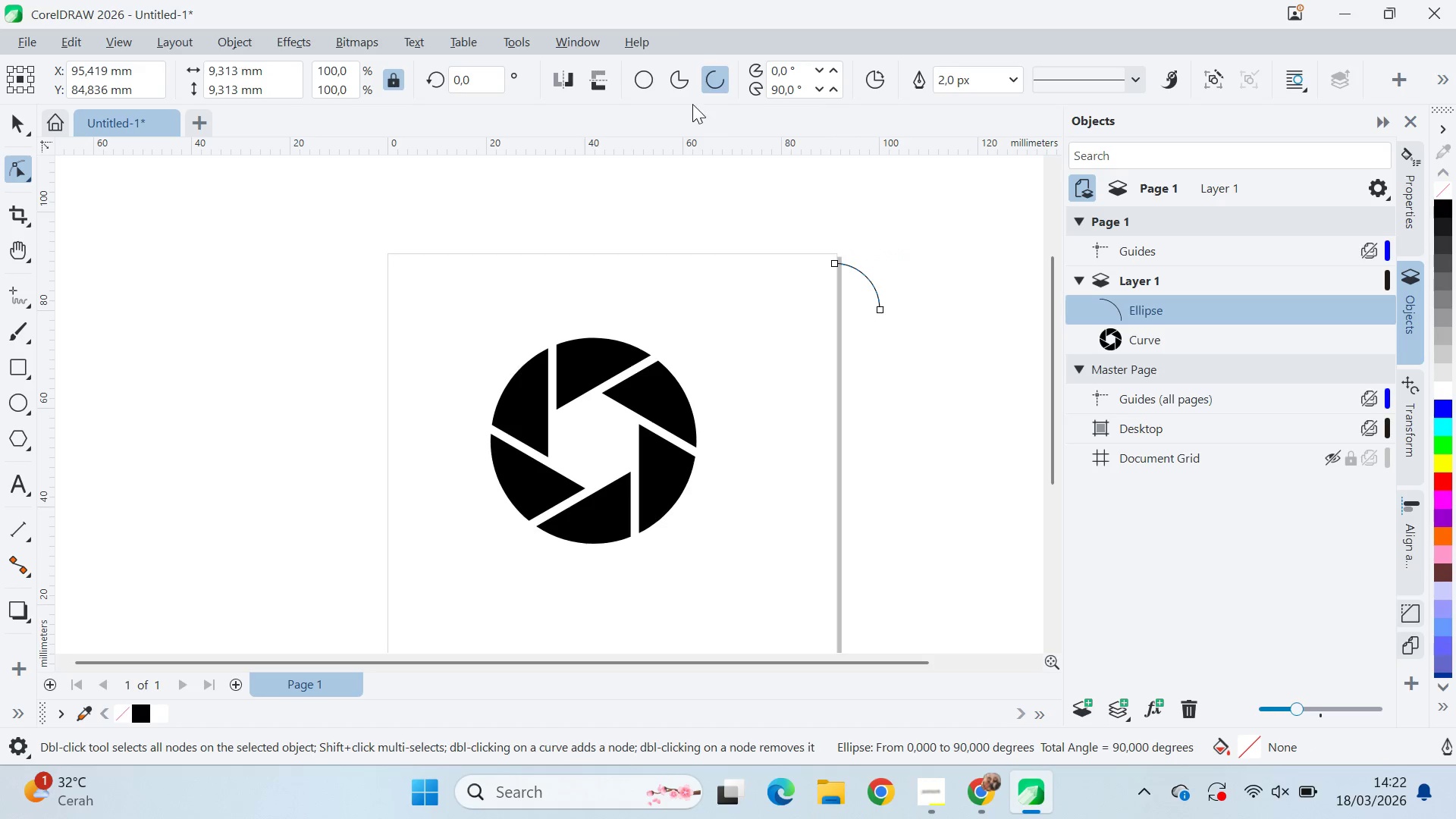 
key(V)
 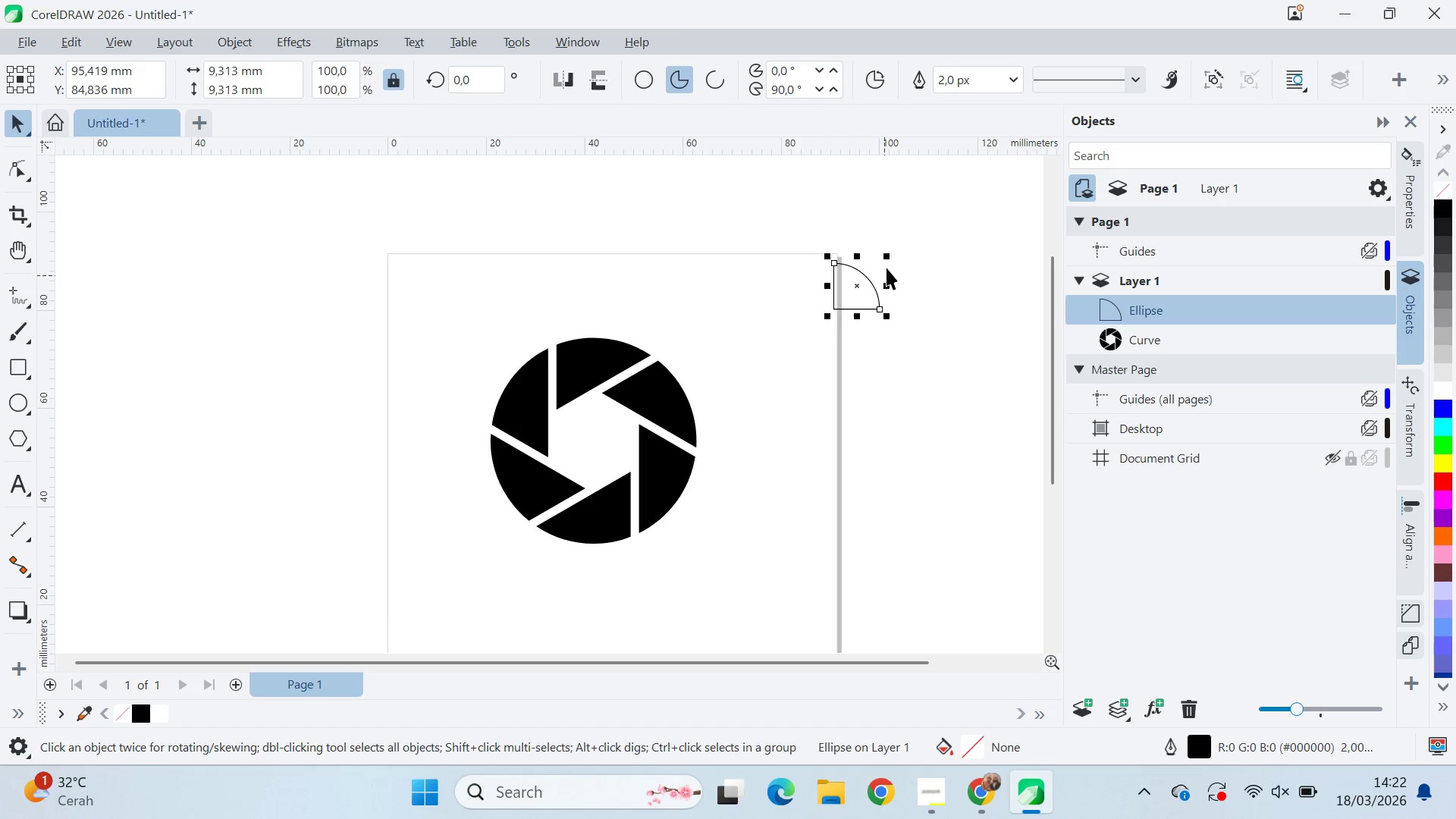 
hold_key(key=ControlLeft, duration=1.22)
left_click_drag(start_coordinate=[891, 253], to_coordinate=[830, 325])
 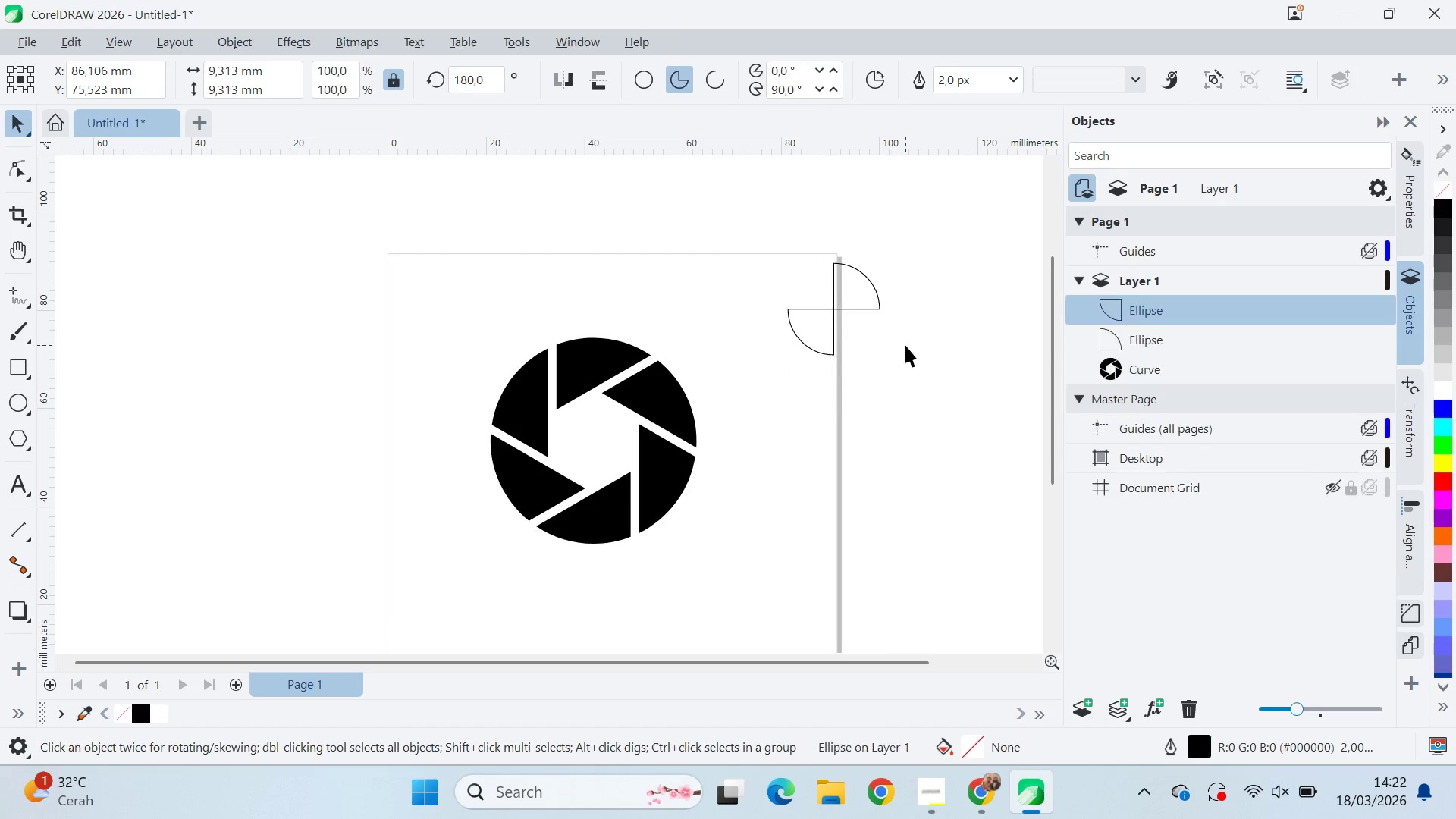 
left_click([905, 345])
 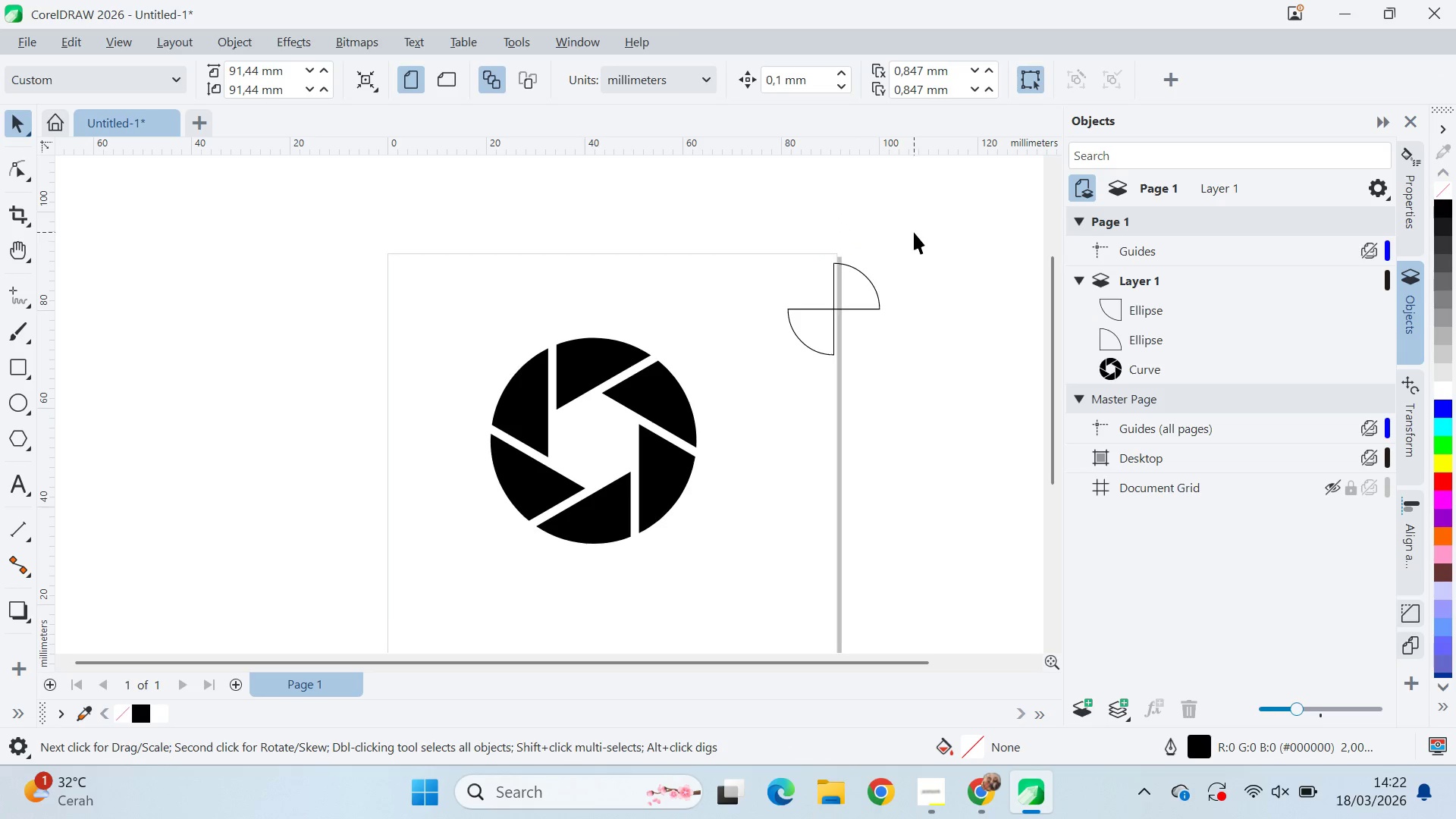 
left_click_drag(start_coordinate=[914, 231], to_coordinate=[761, 395])
 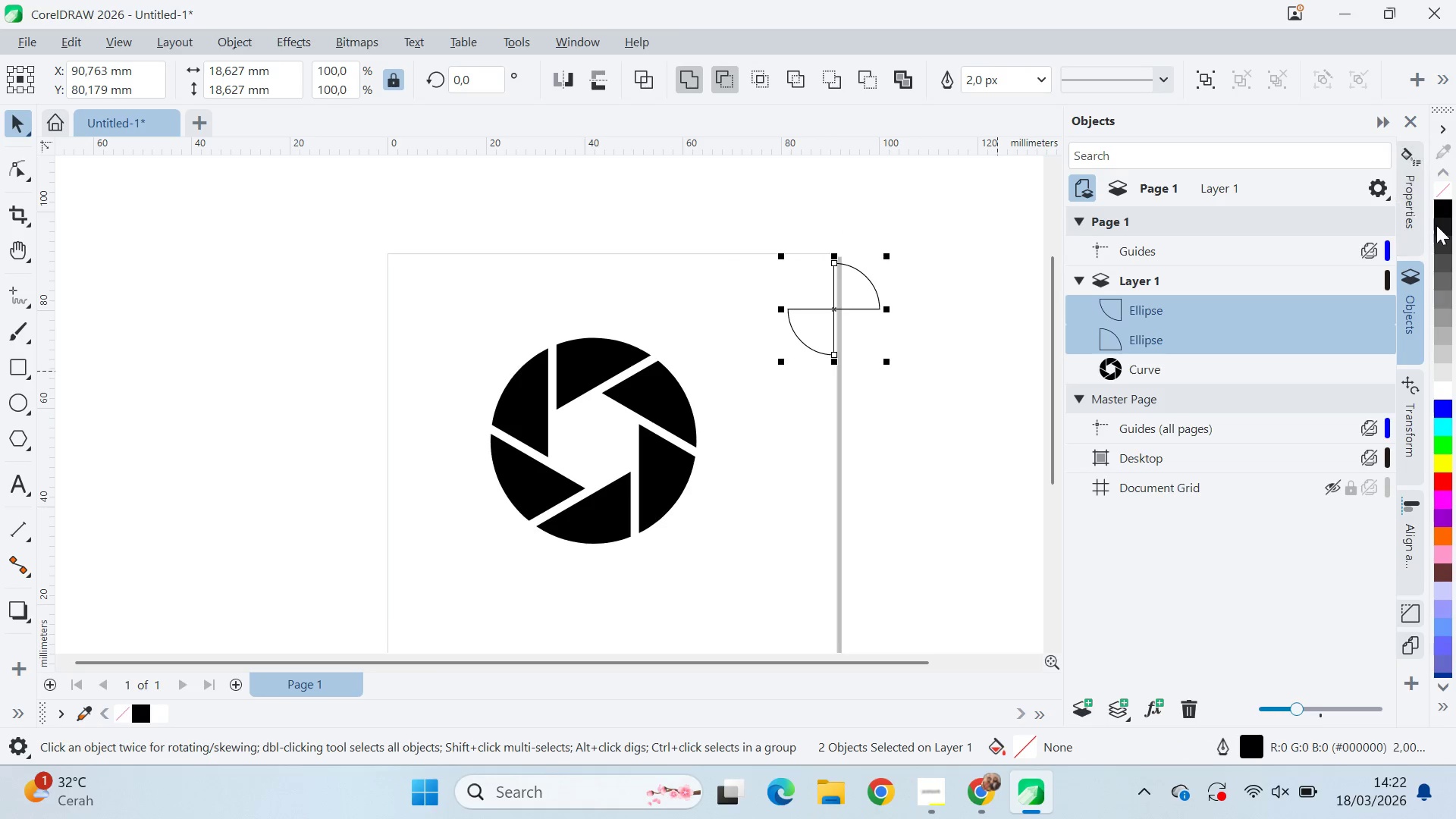 
left_click([1448, 214])
 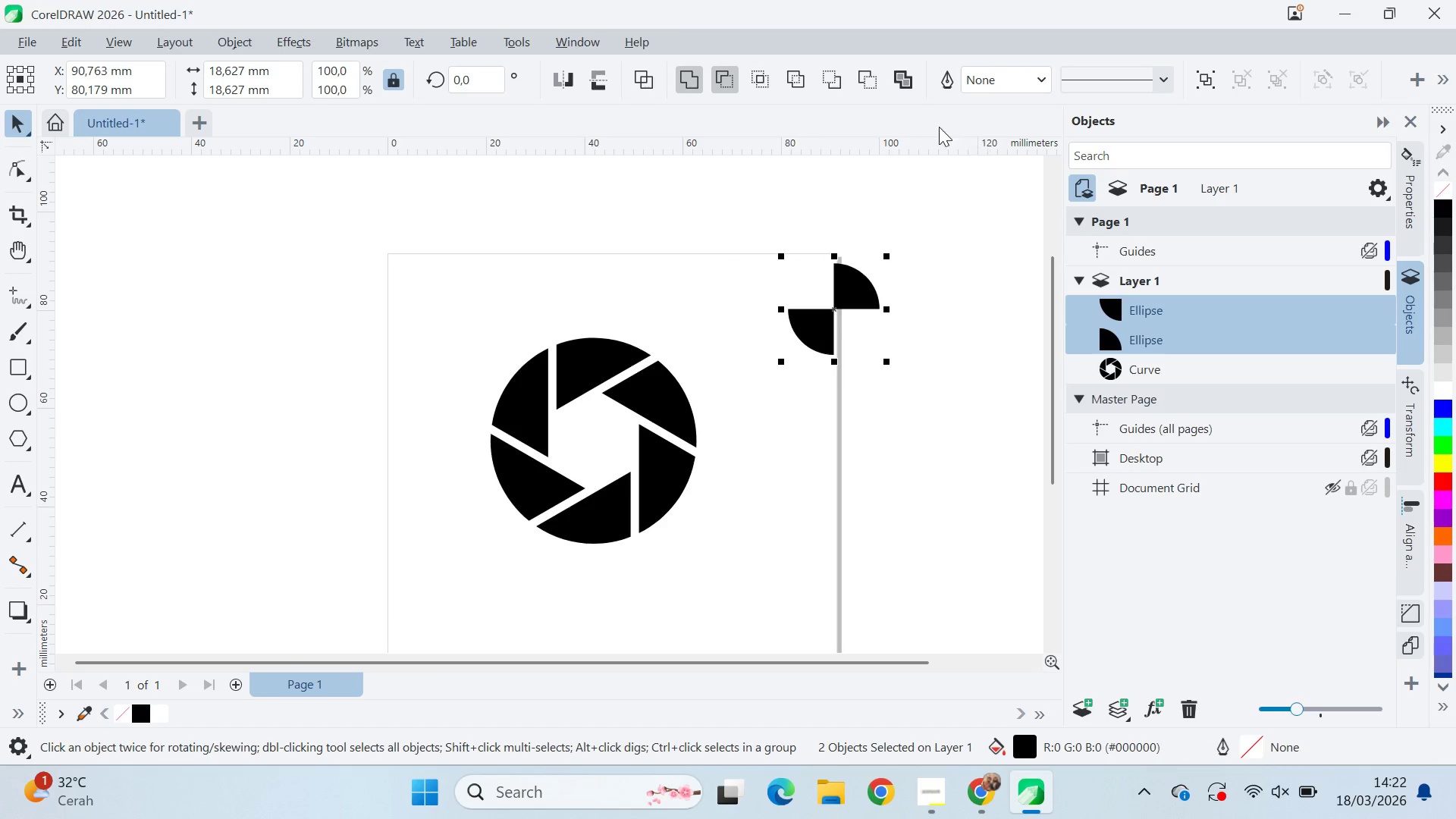 
left_click_drag(start_coordinate=[672, 74], to_coordinate=[686, 77])
 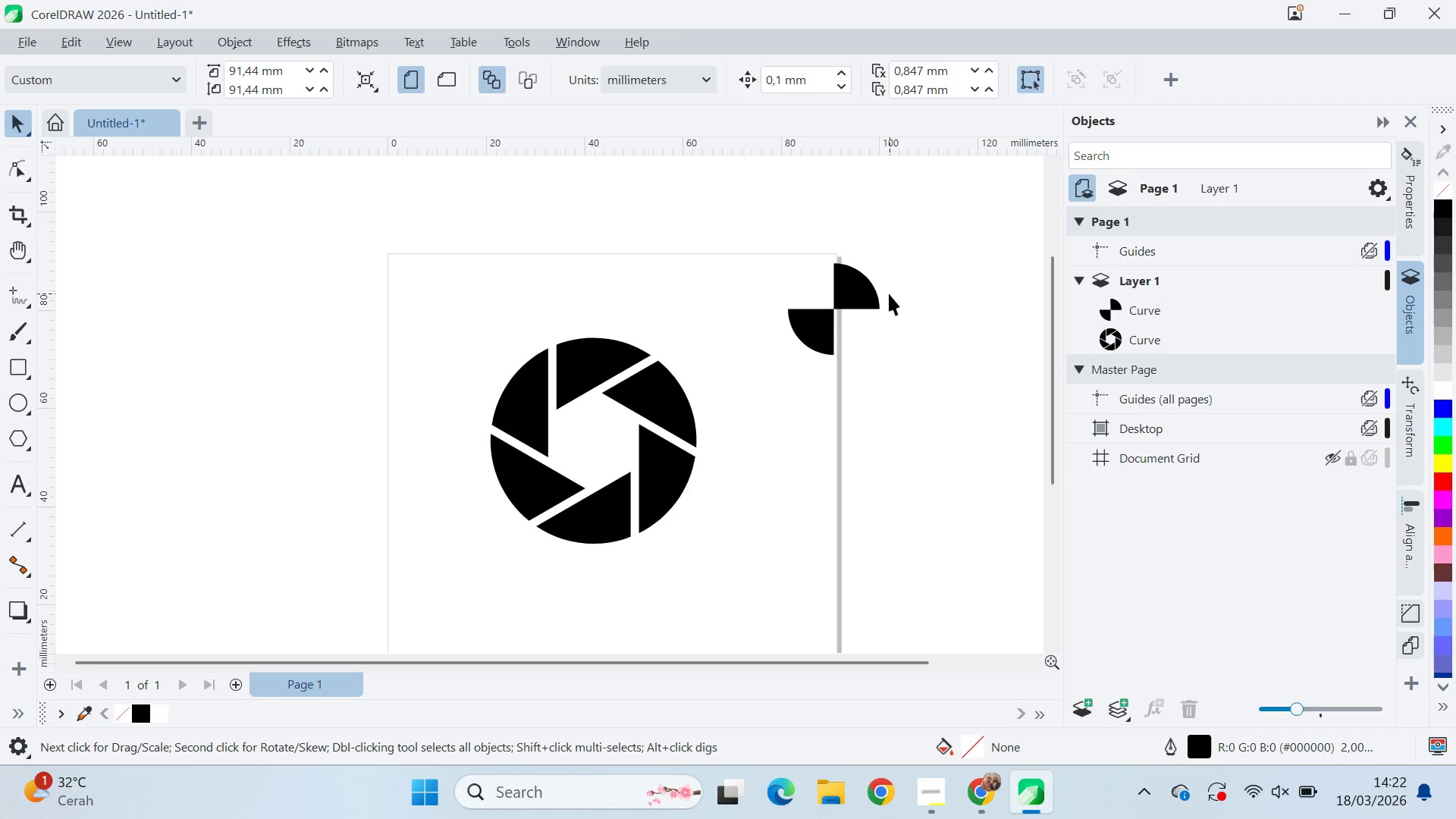 
left_click_drag(start_coordinate=[864, 291], to_coordinate=[774, 307])
 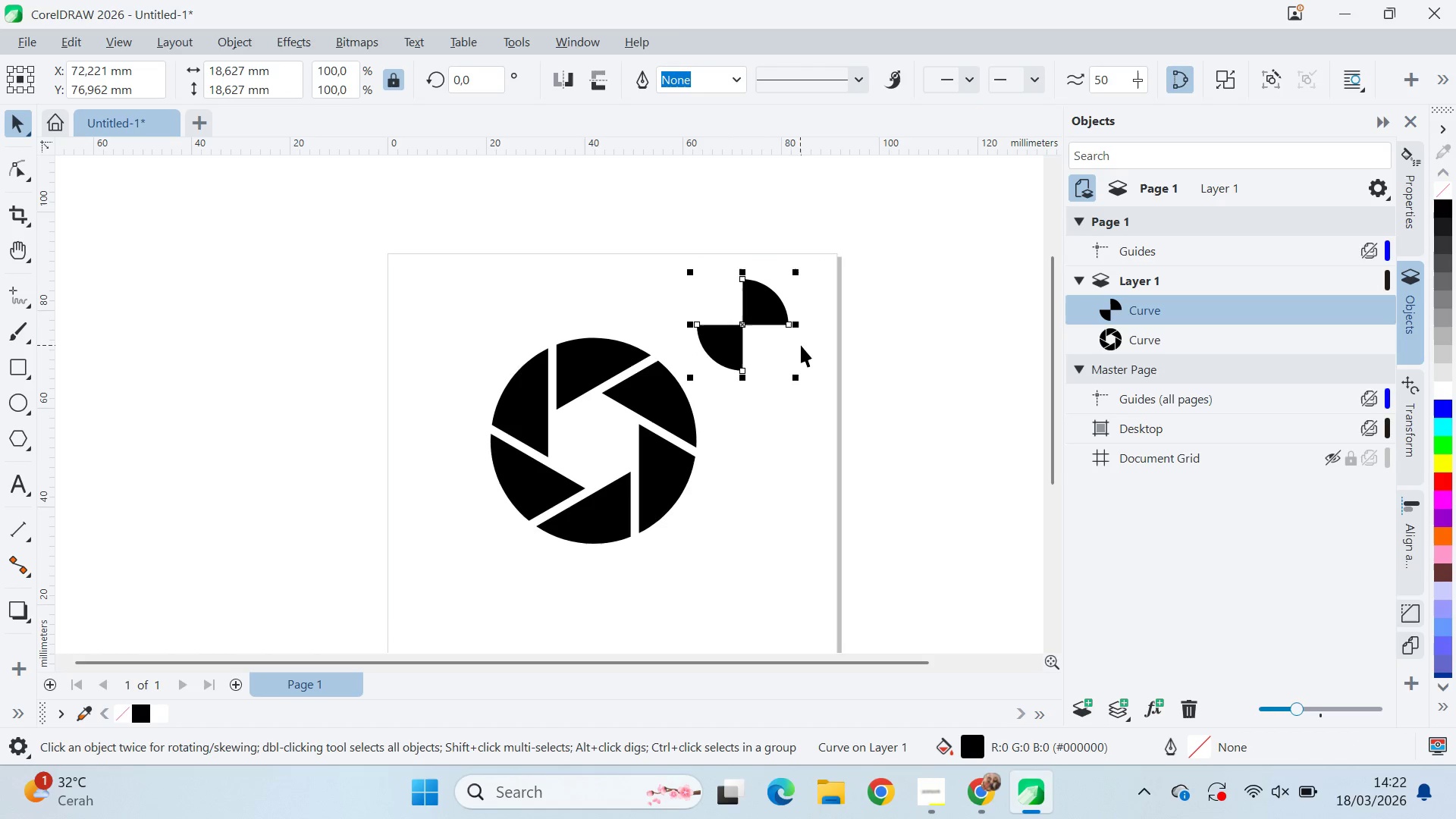 
hold_key(key=ShiftLeft, duration=1.23)
left_click_drag(start_coordinate=[801, 381], to_coordinate=[827, 398])
 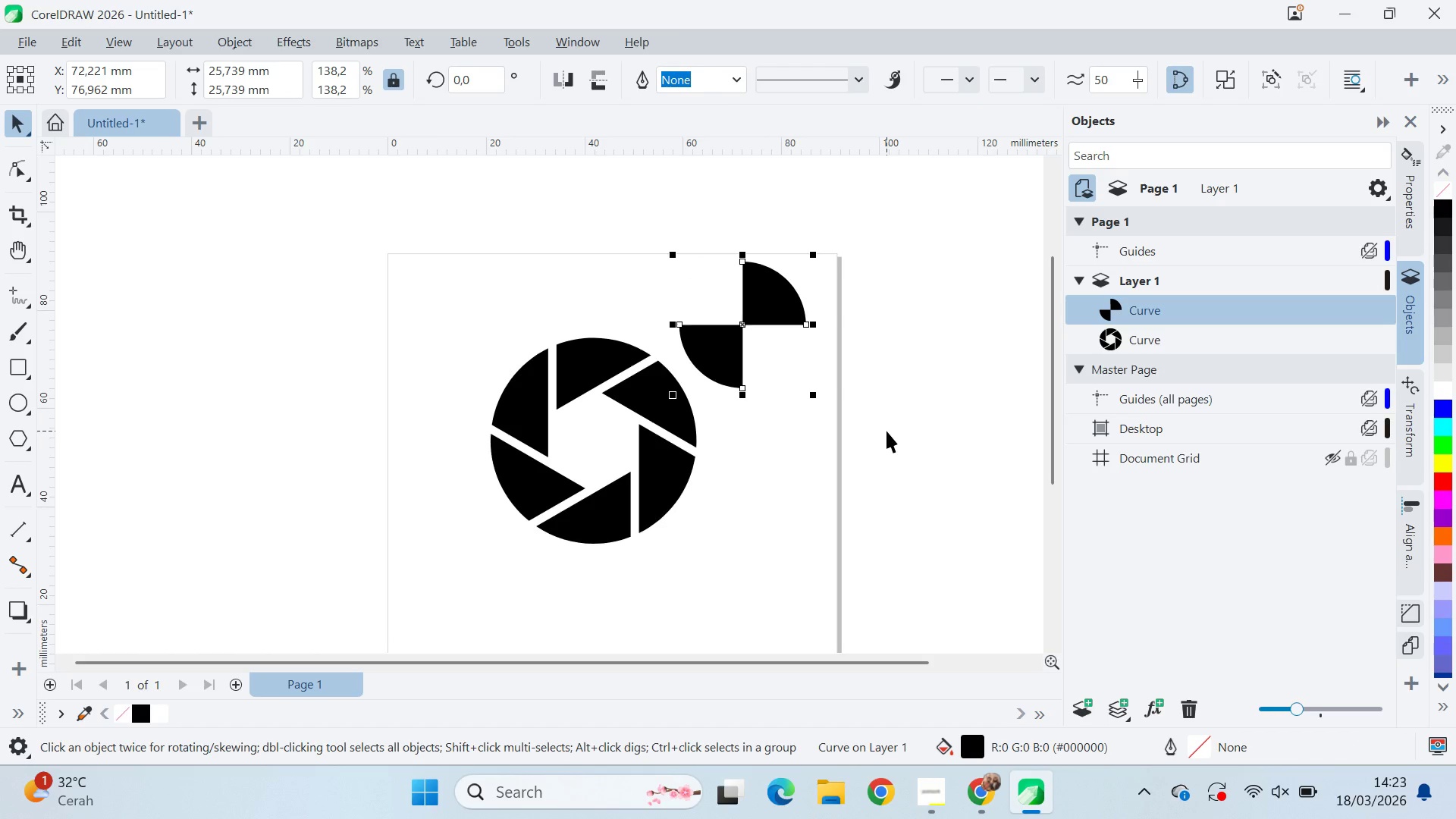 
scroll: coordinate [884, 427], scroll_direction: down, amount: 2.0
 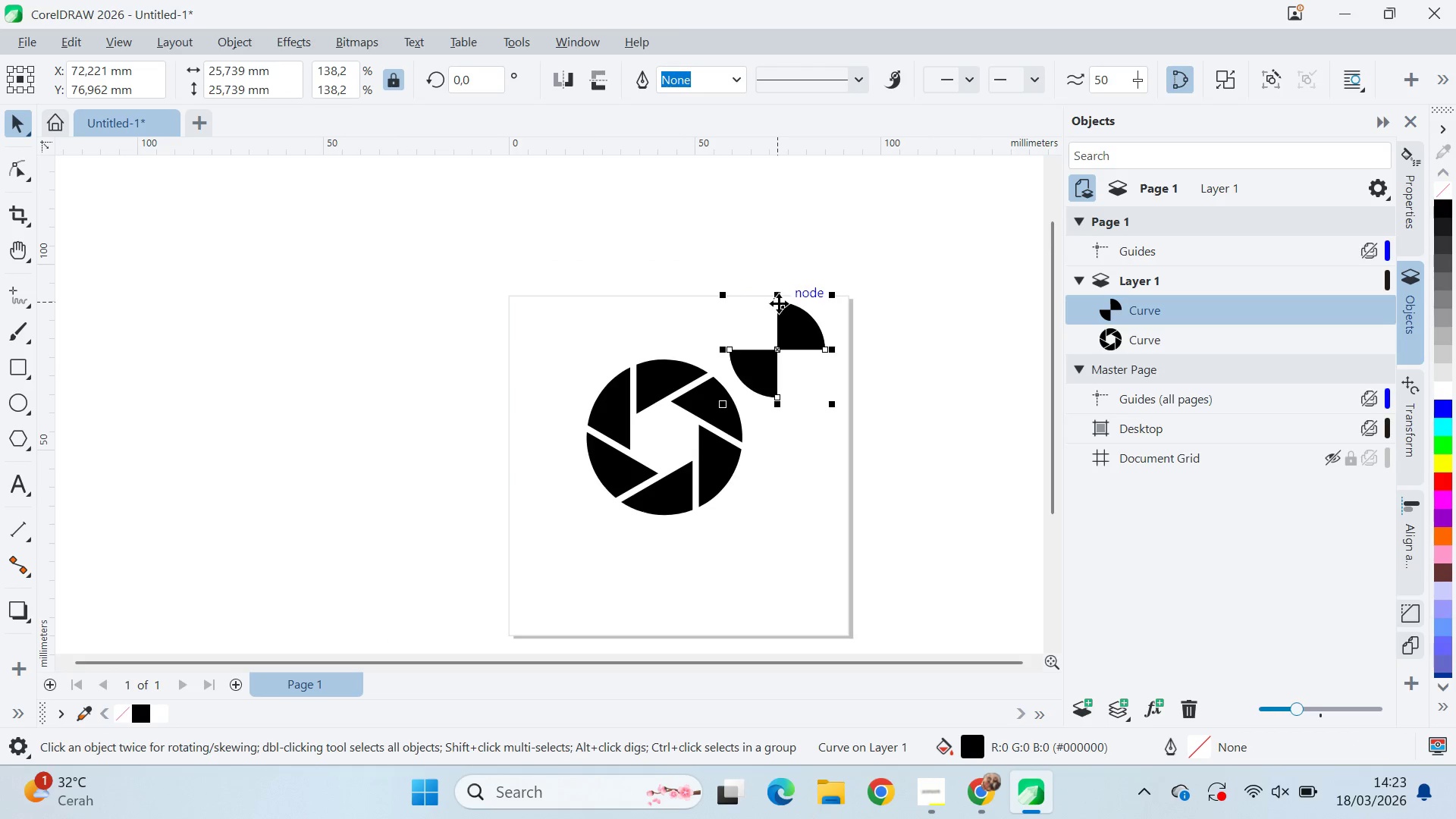 
left_click_drag(start_coordinate=[779, 301], to_coordinate=[777, 400])
 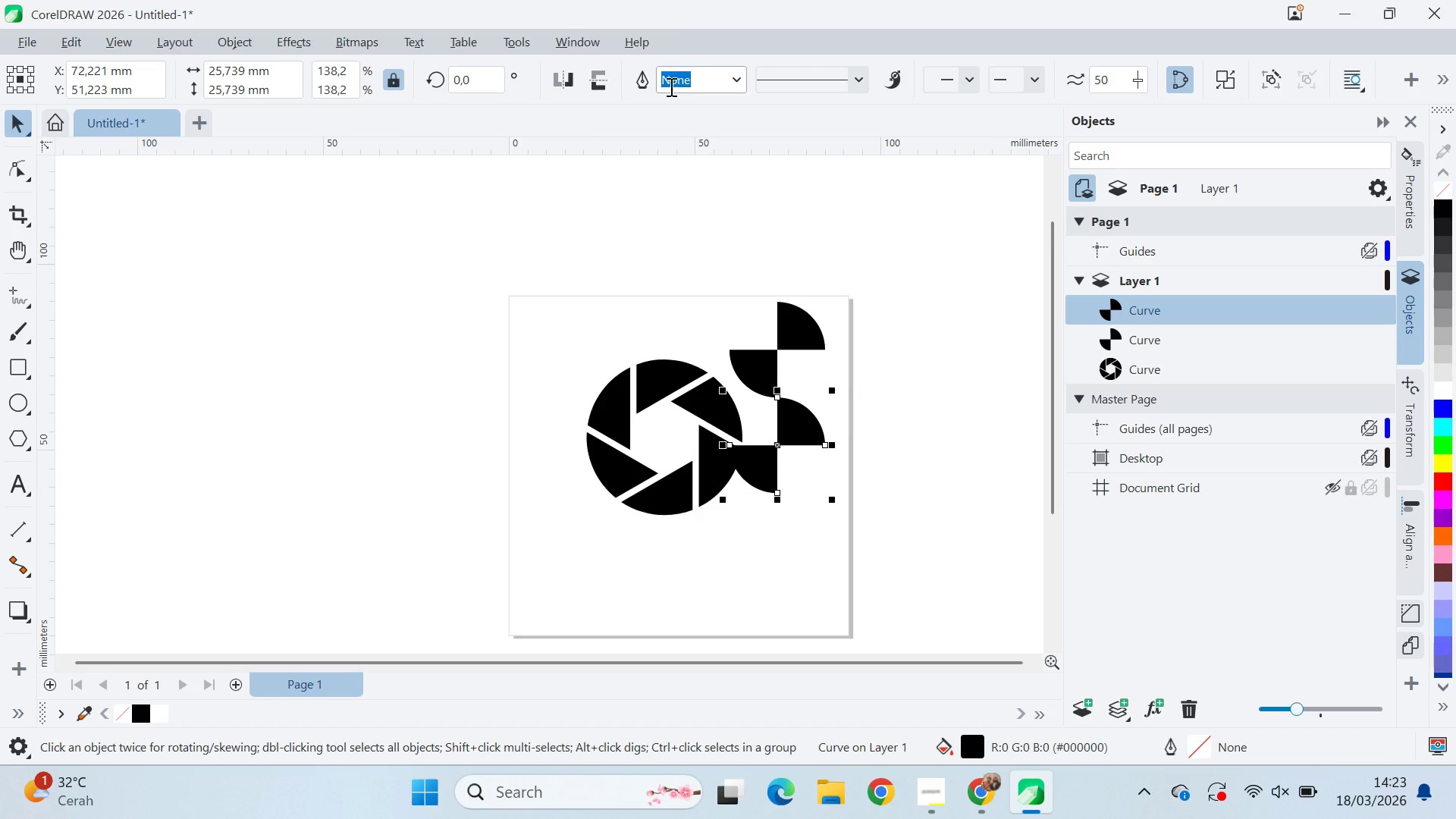 
hold_key(key=ShiftLeft, duration=1.05)
 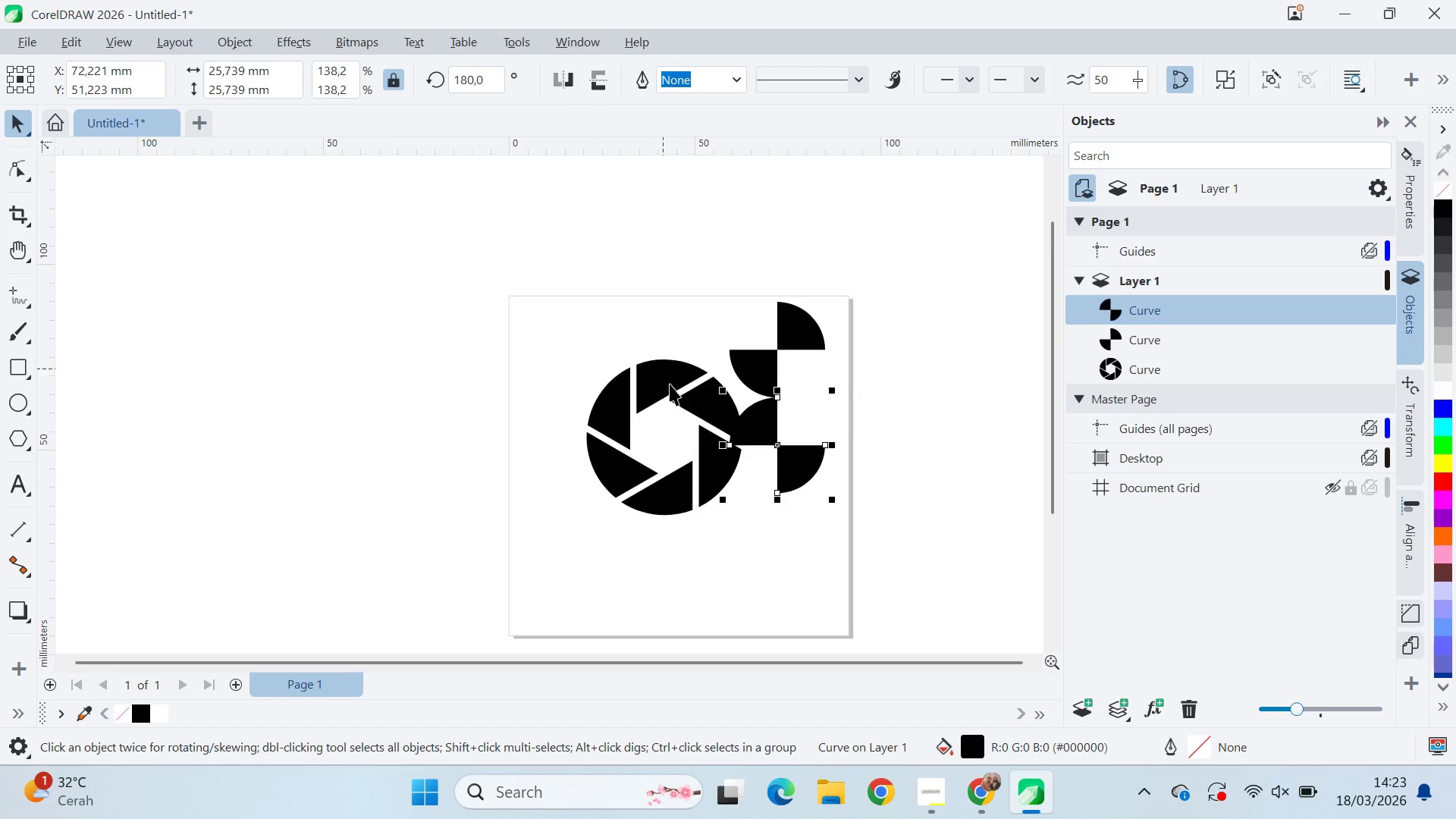 
left_click_drag(start_coordinate=[708, 401], to_coordinate=[554, 563])
 